 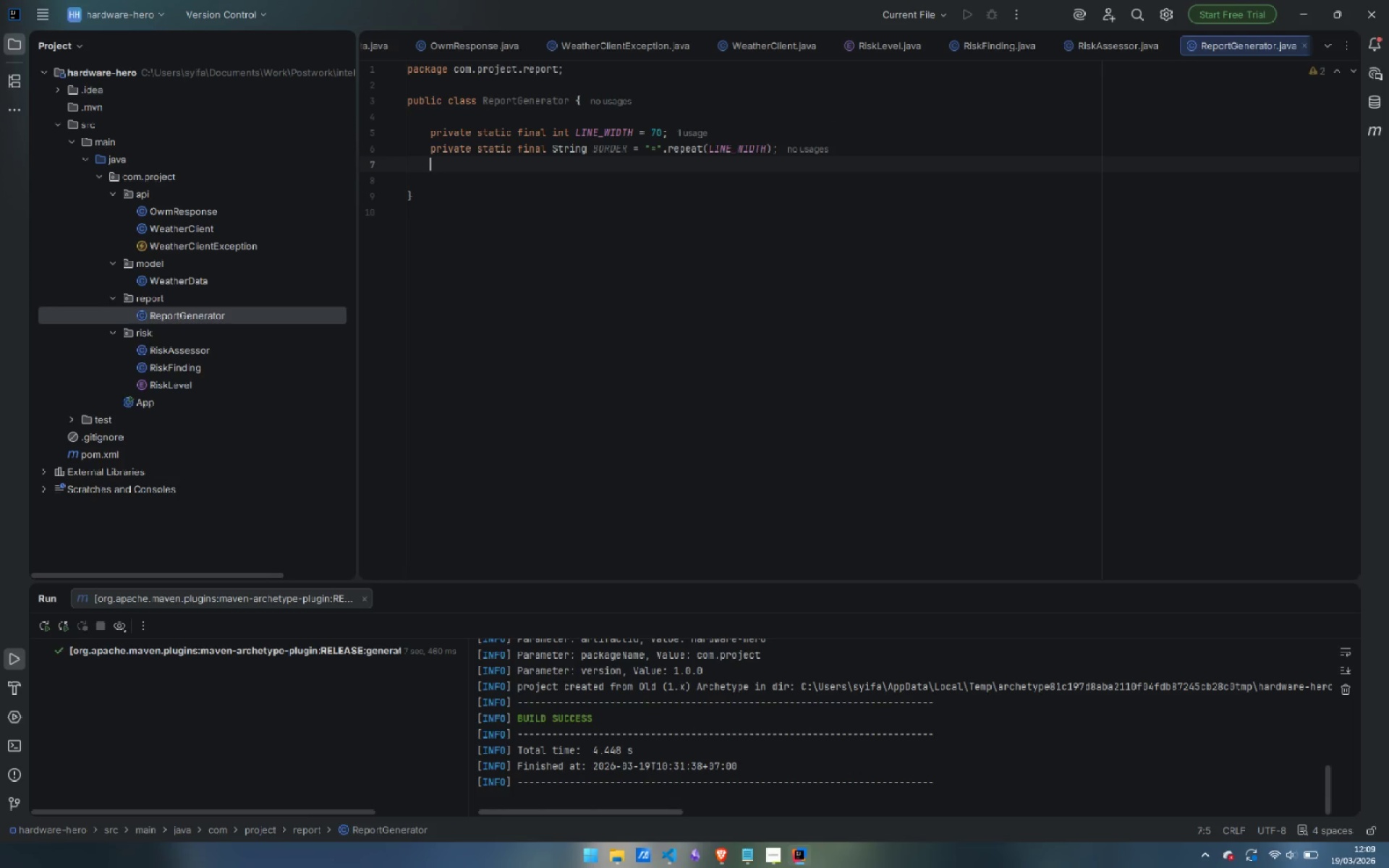 
type(priva)
 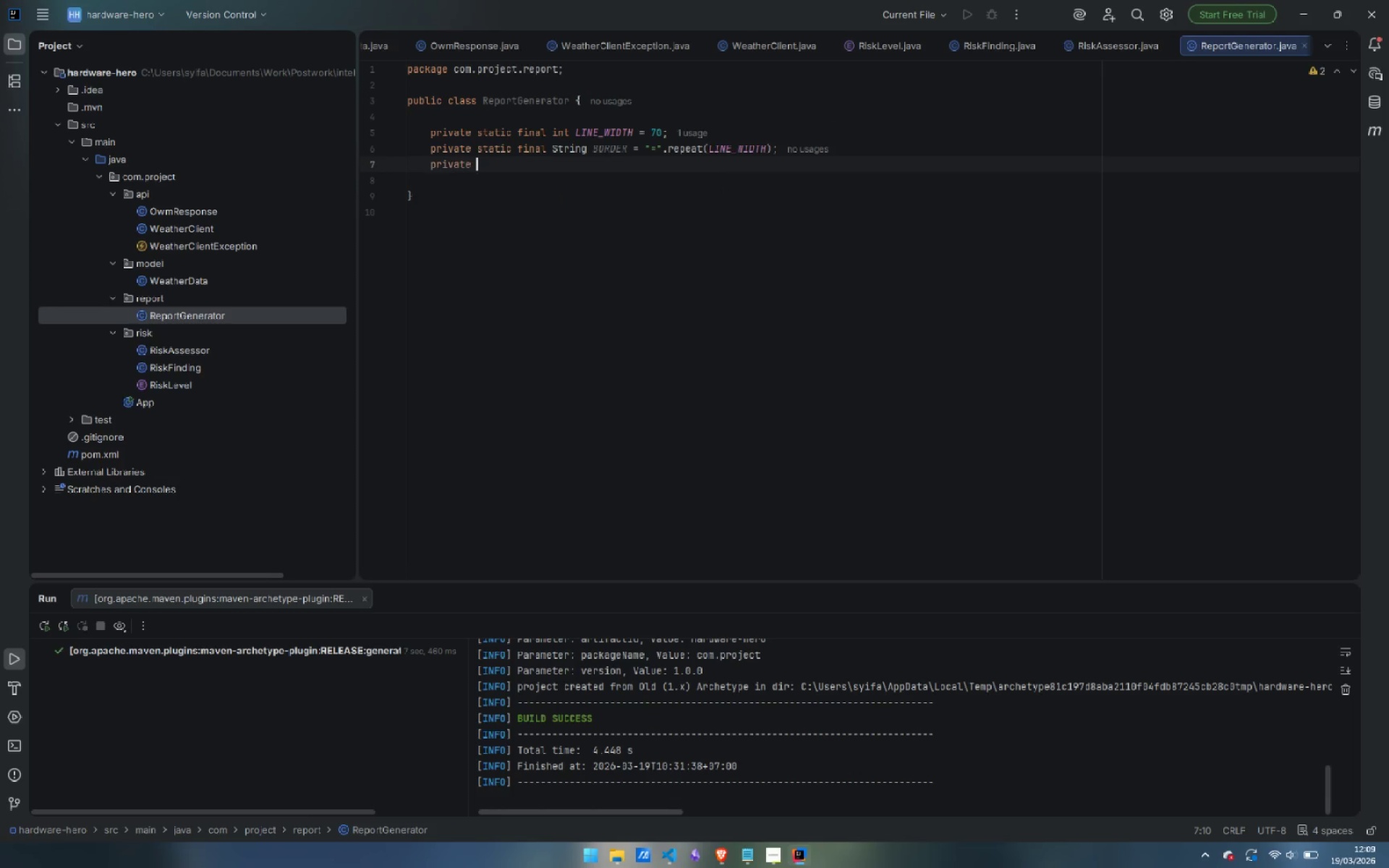 
key(Enter)
 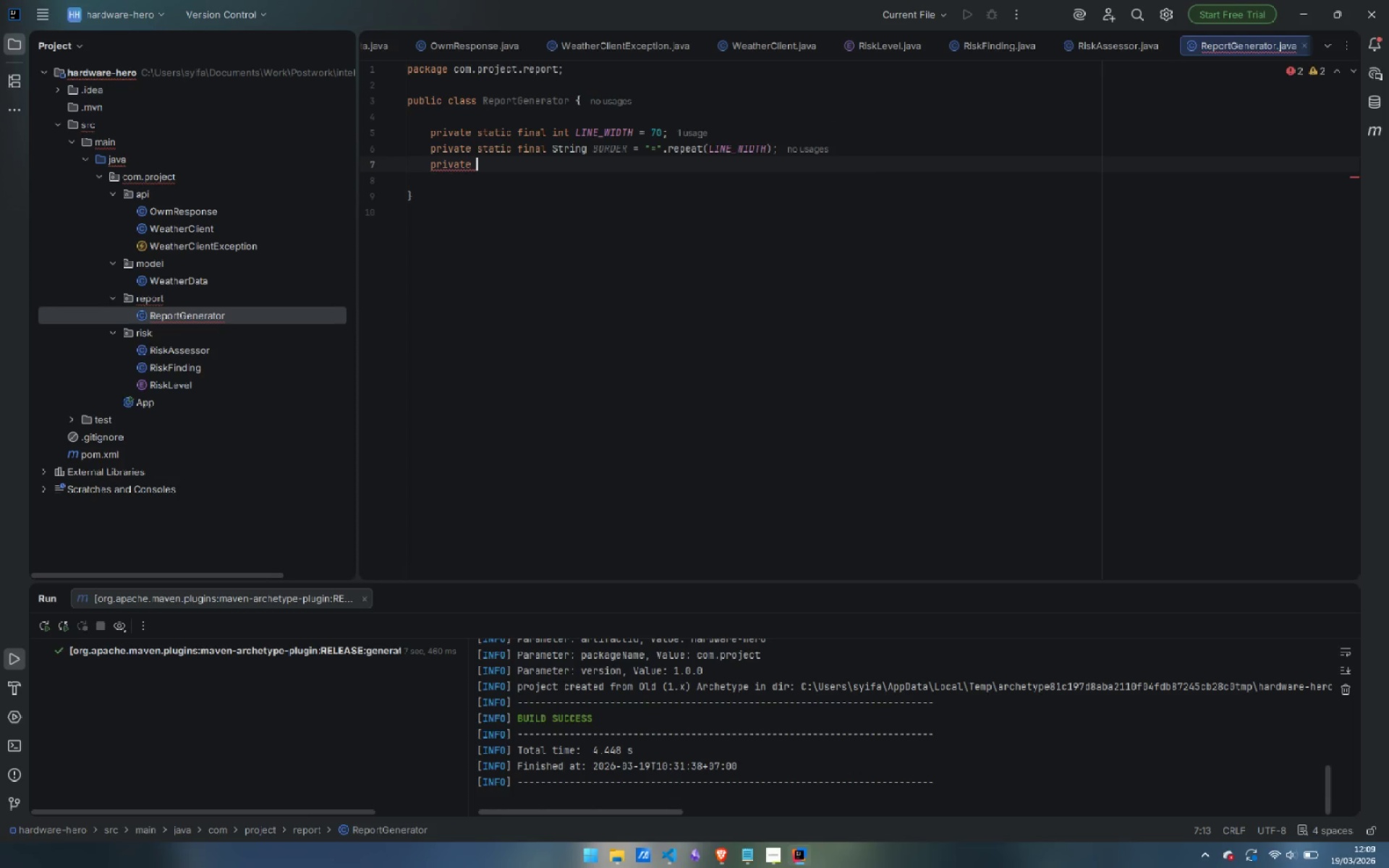 
type(stat)
 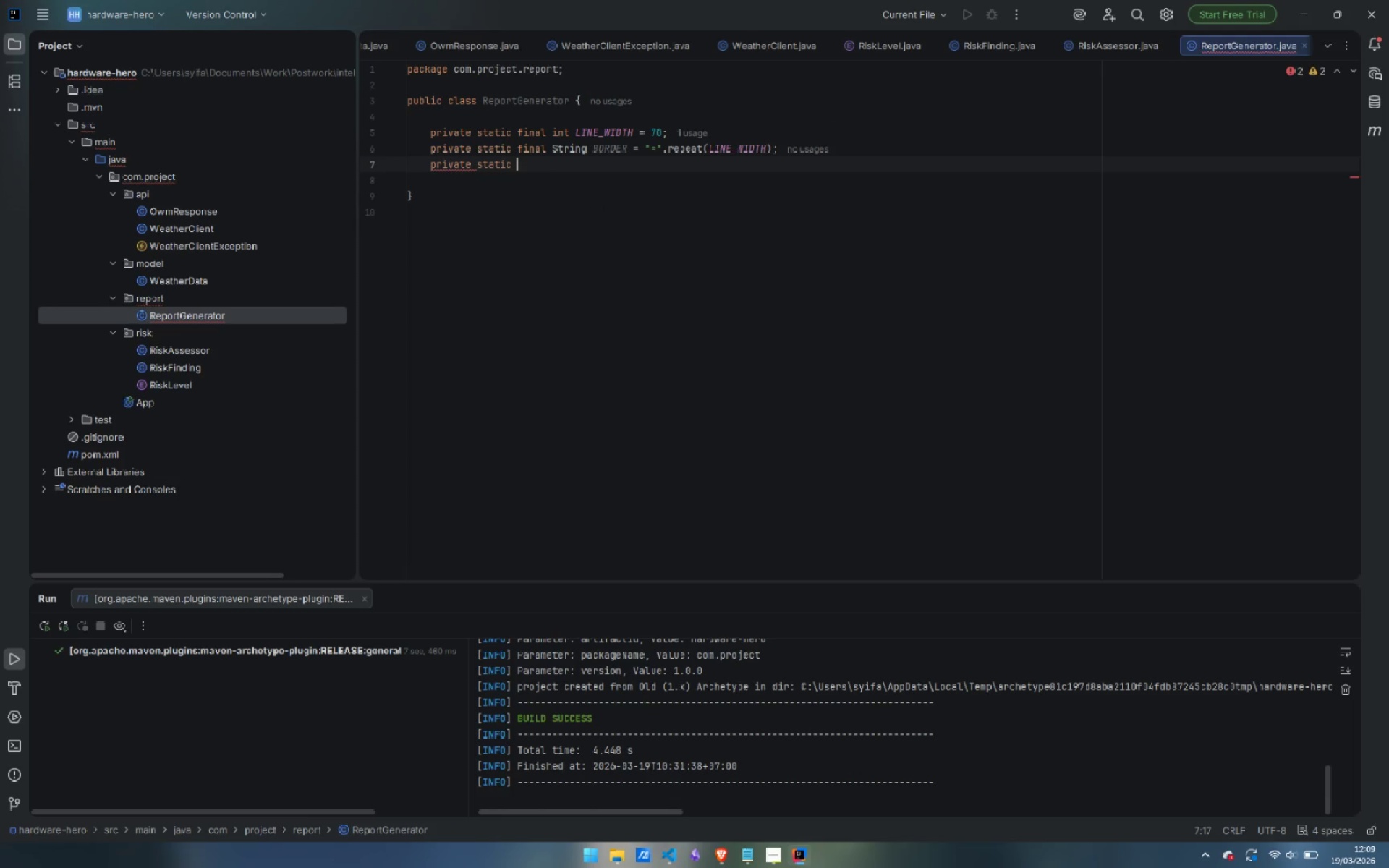 
key(Enter)
 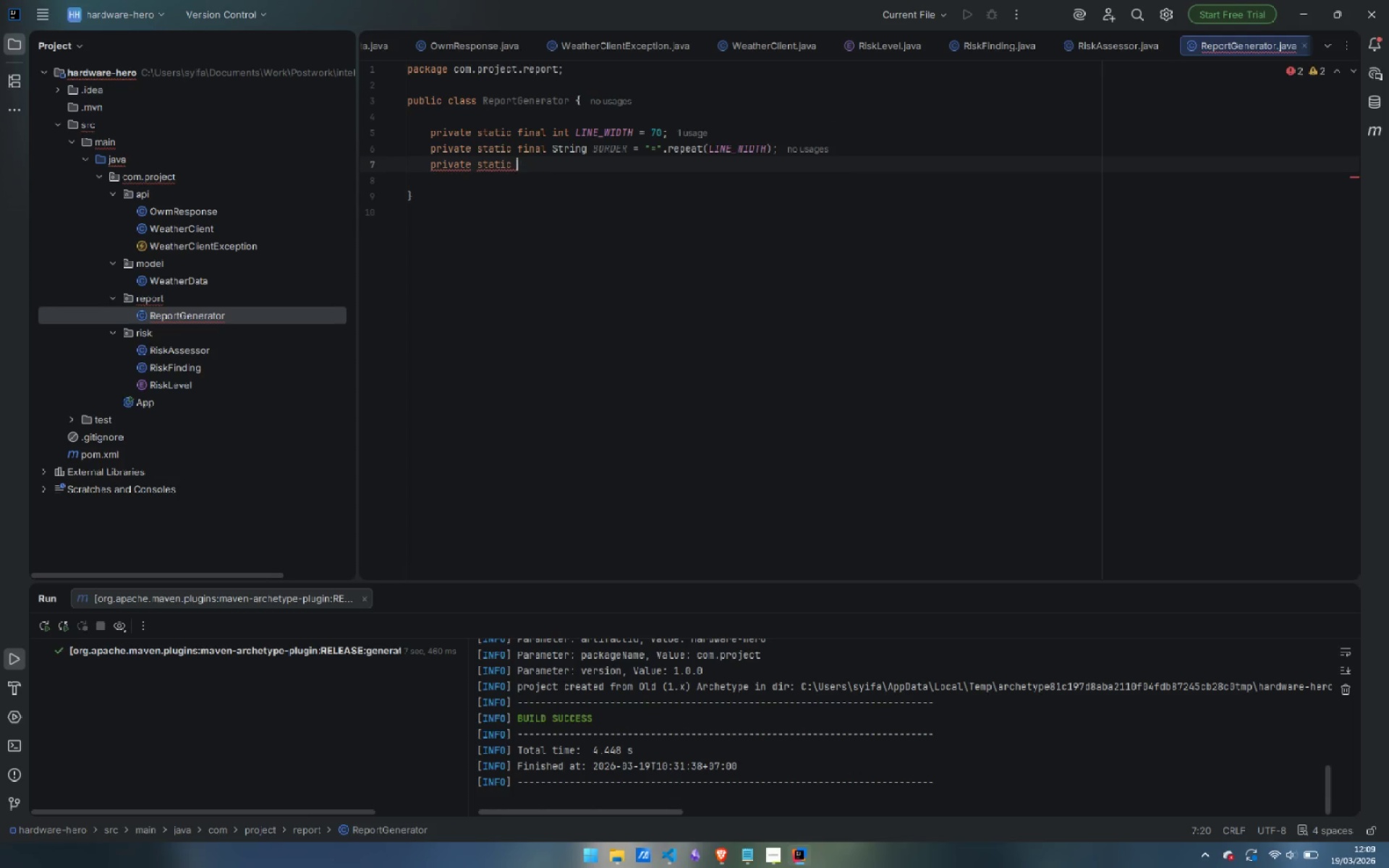 
type(final String DRIVE)
key(Backspace)
key(Backspace)
key(Backspace)
key(Backspace)
type(IVIDER = "-)
 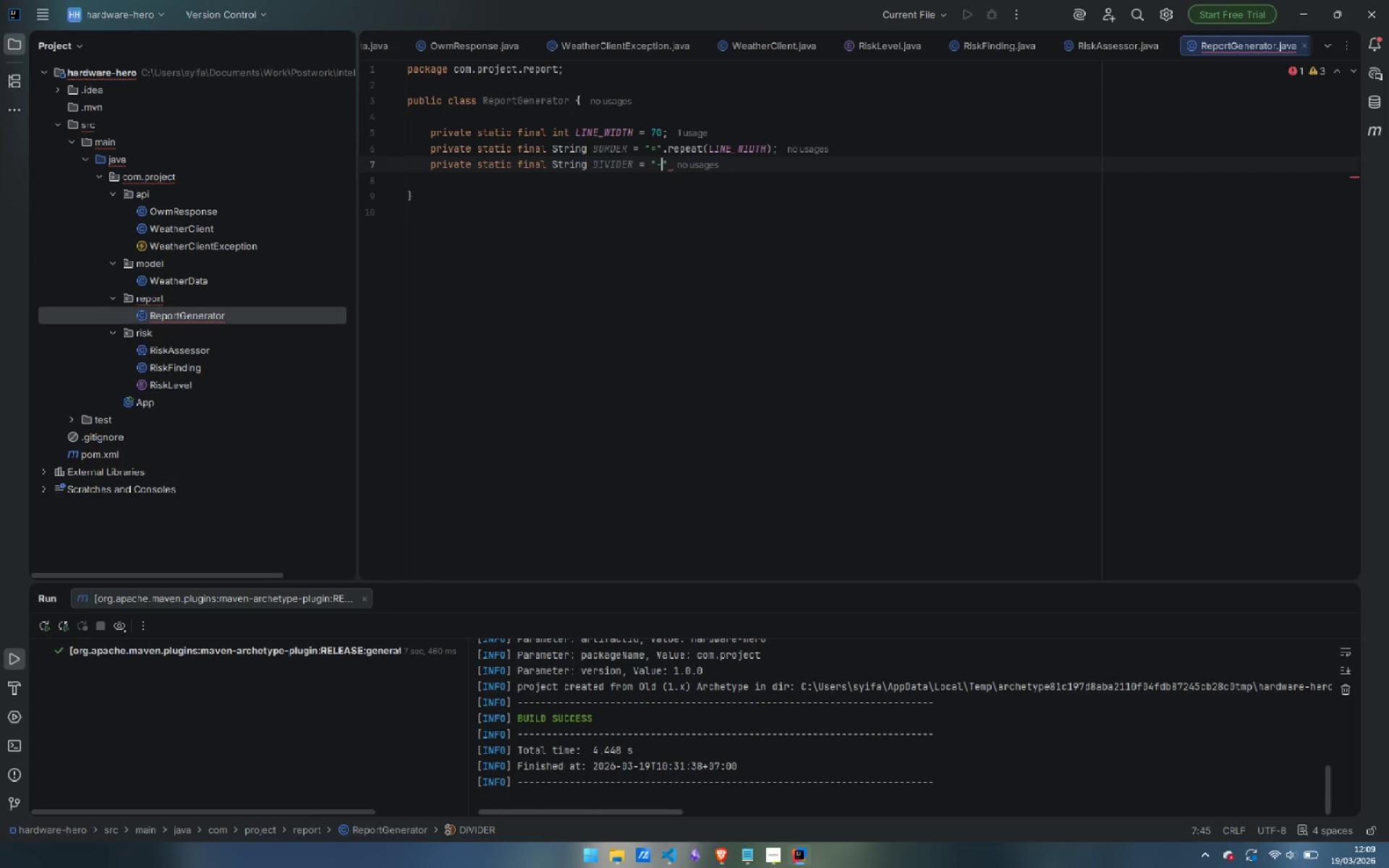 
key(ArrowRight)
 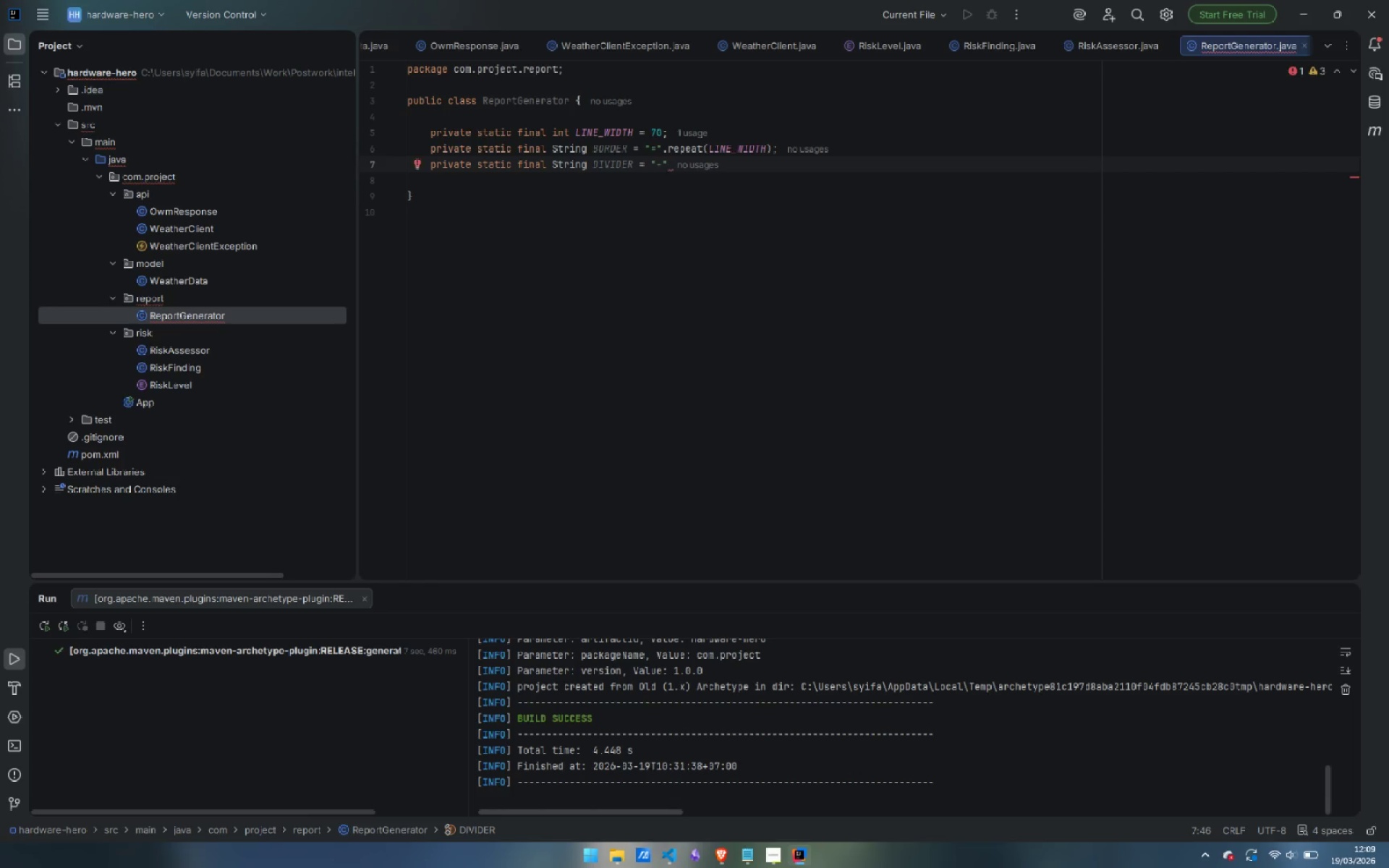 
type(.re)
 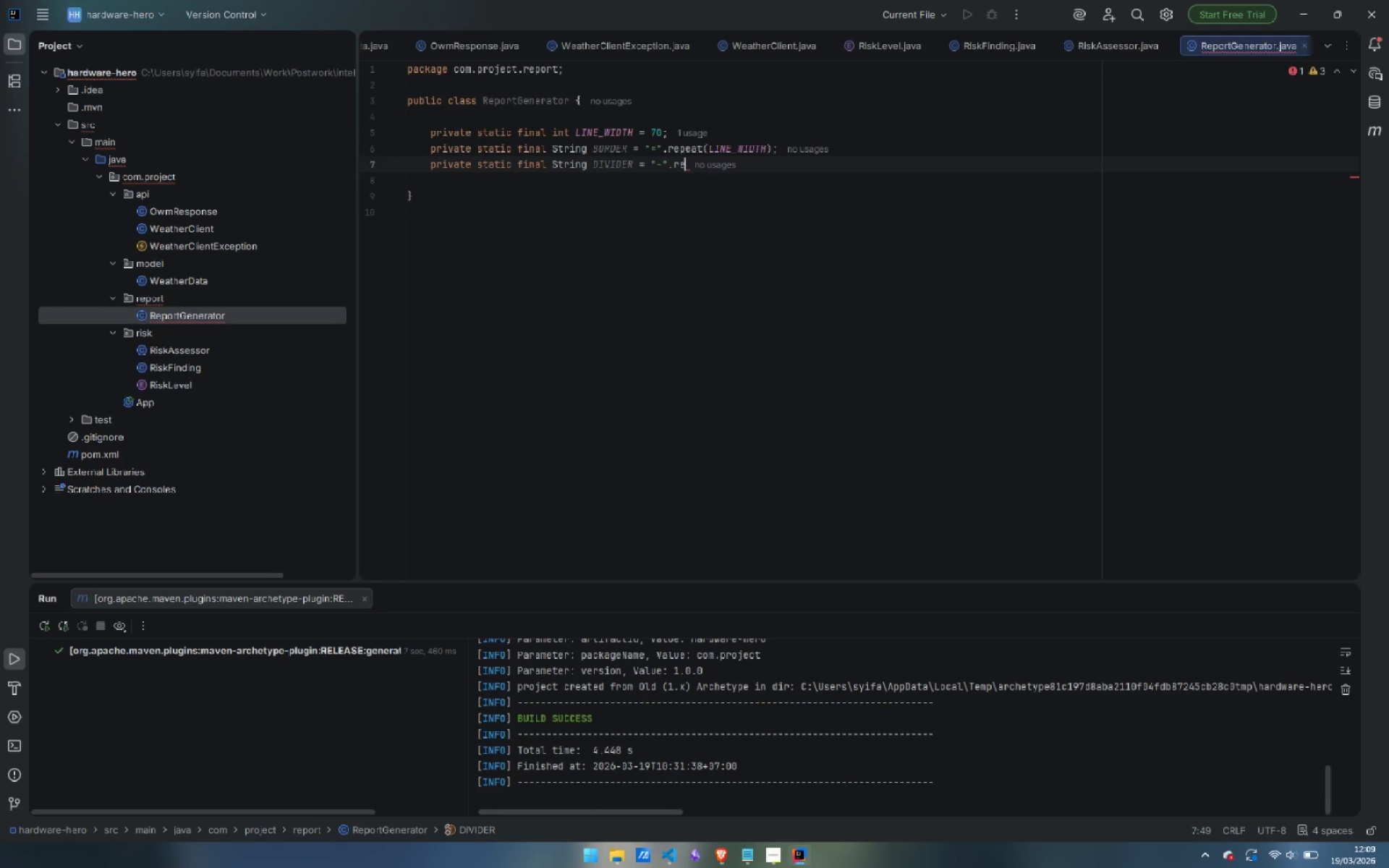 
key(Enter)
 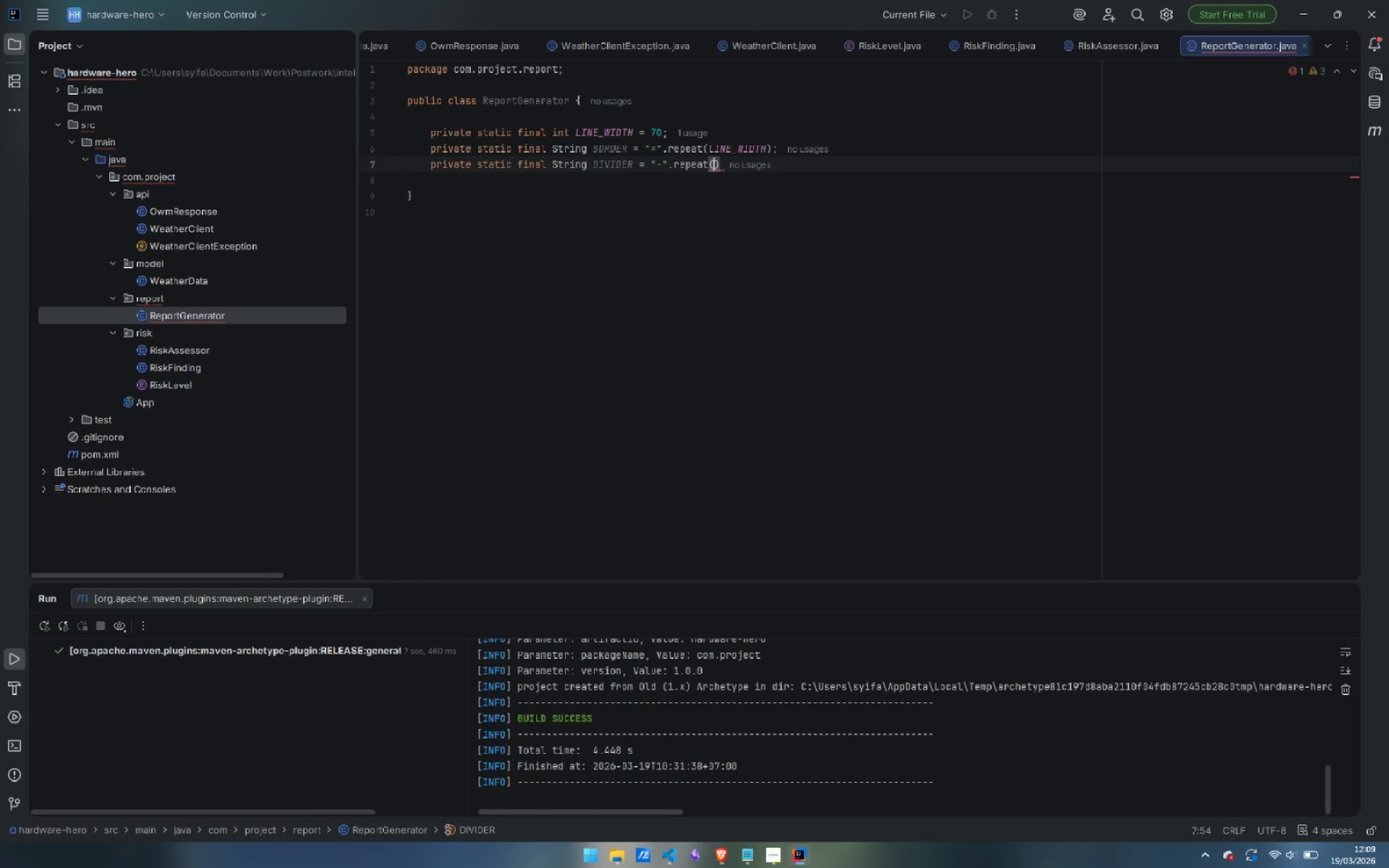 
type(LIN)
 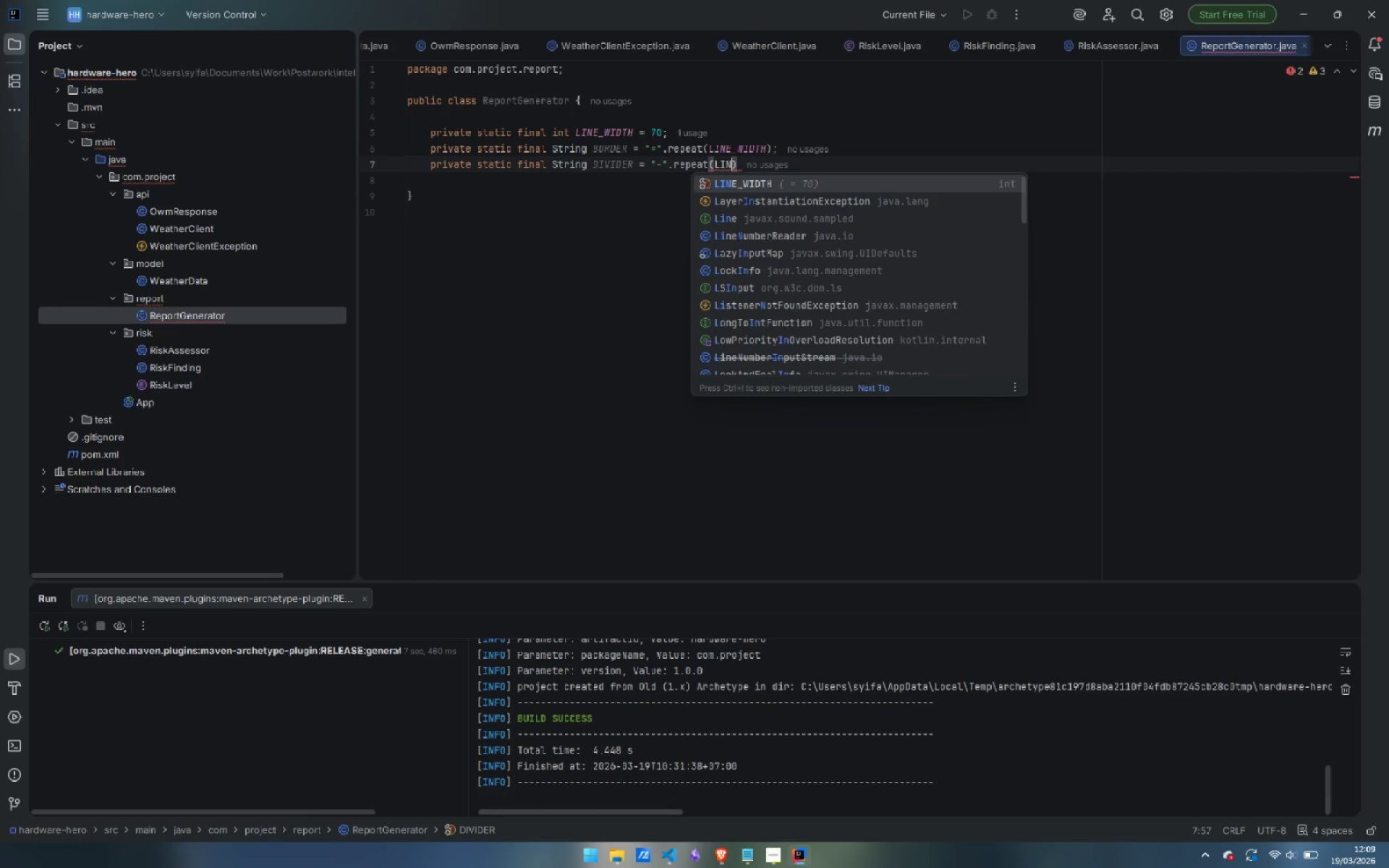 
key(Enter)
 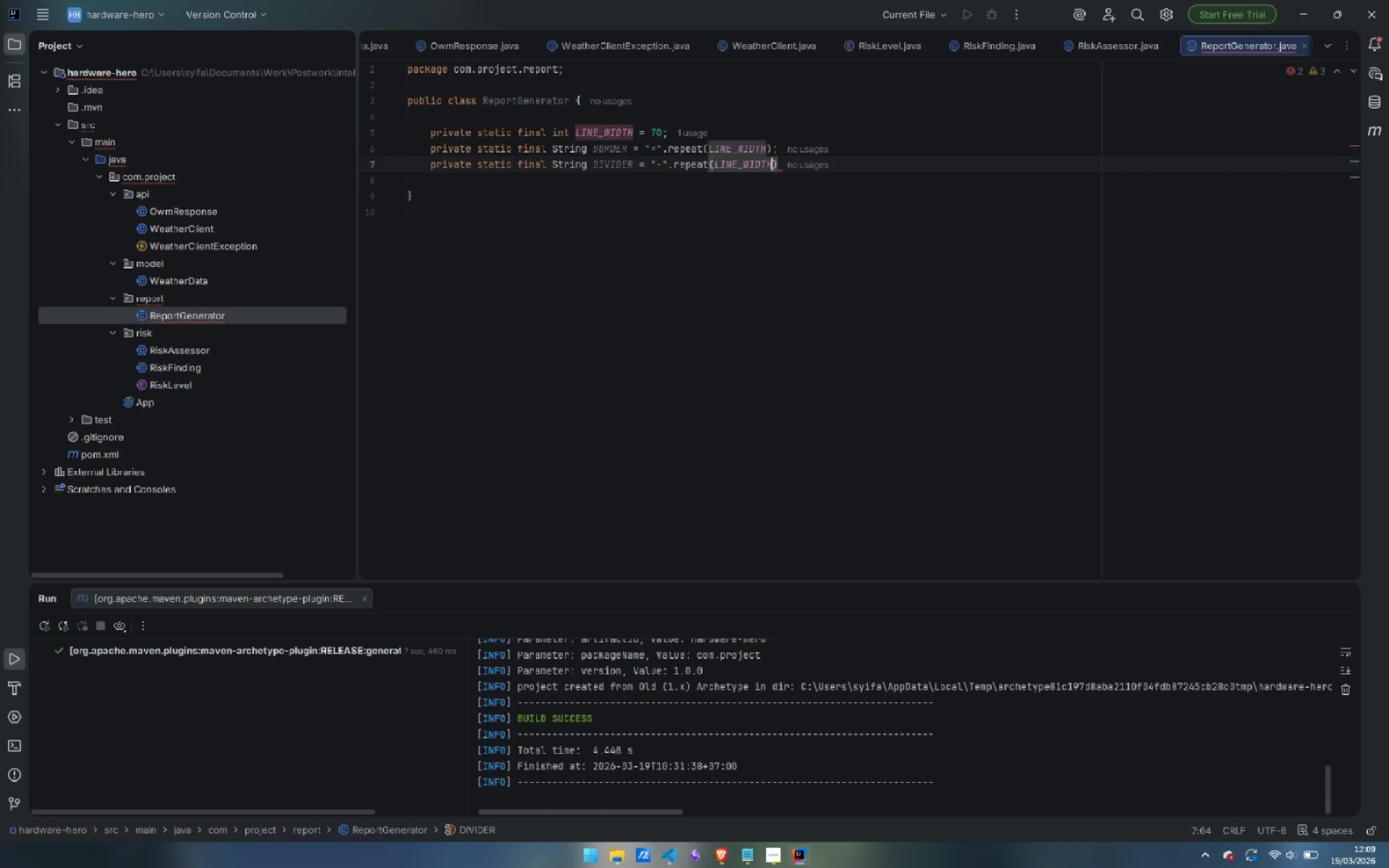 
key(ArrowRight)
 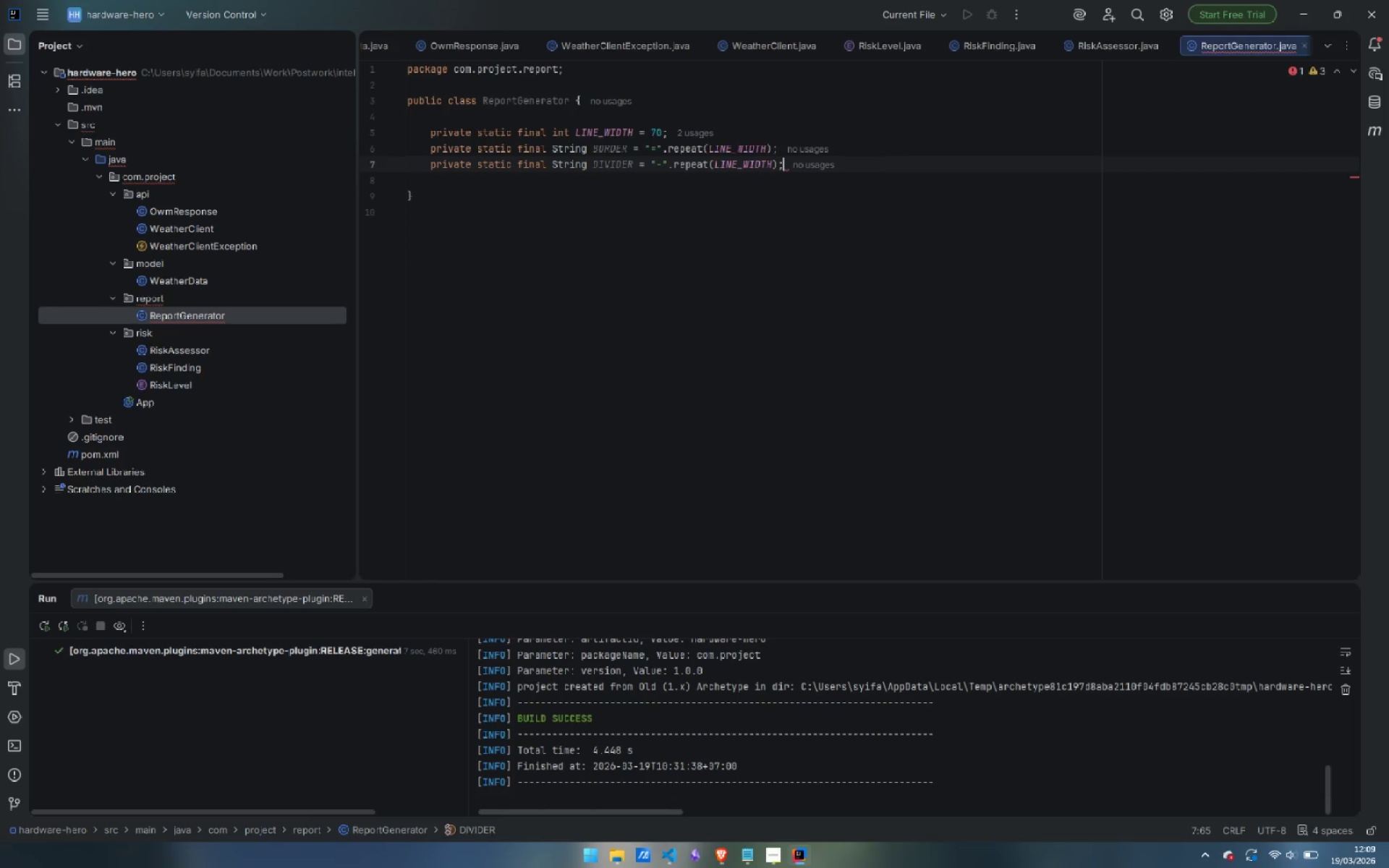 
key(Semicolon)
 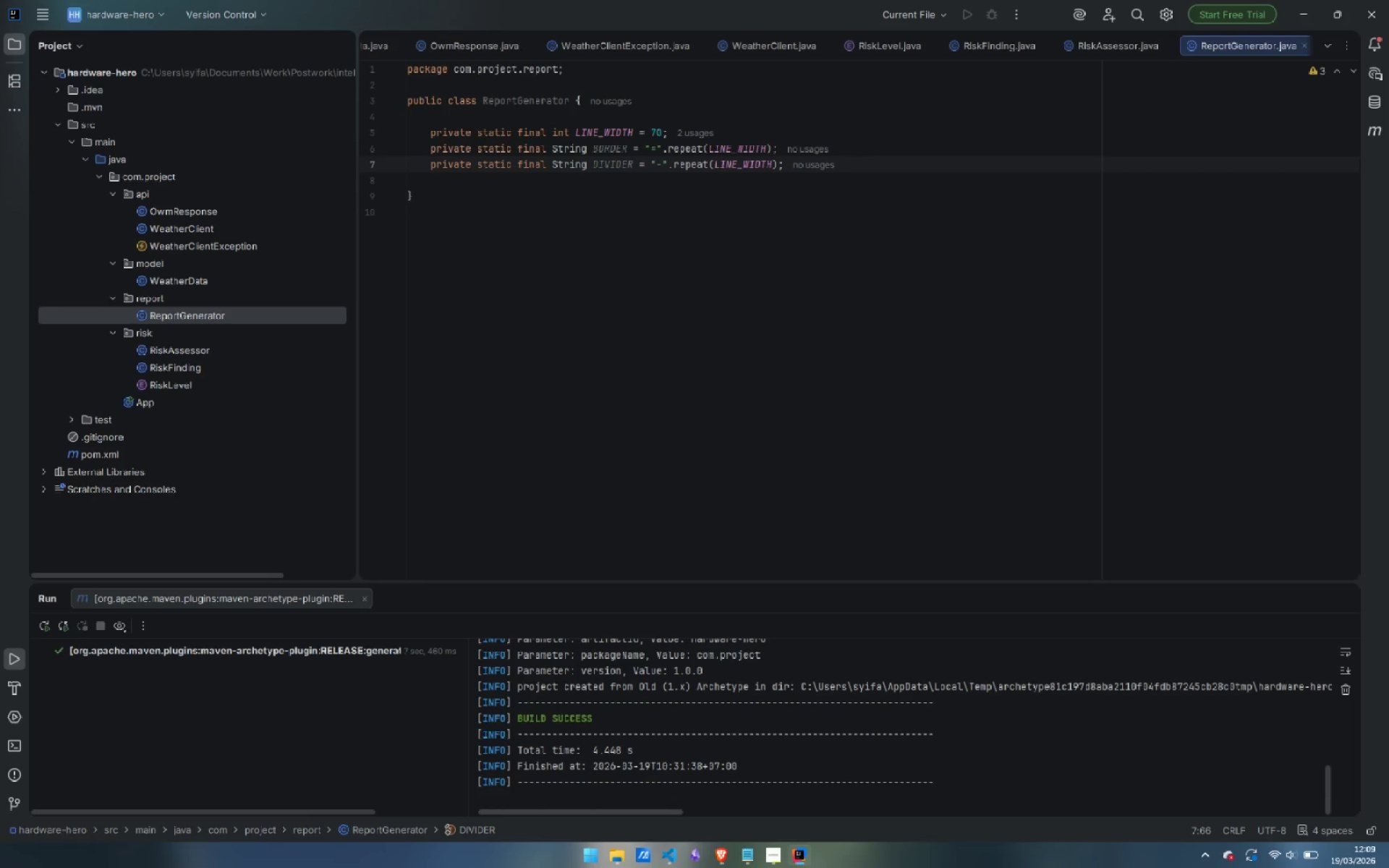 
key(Enter)
 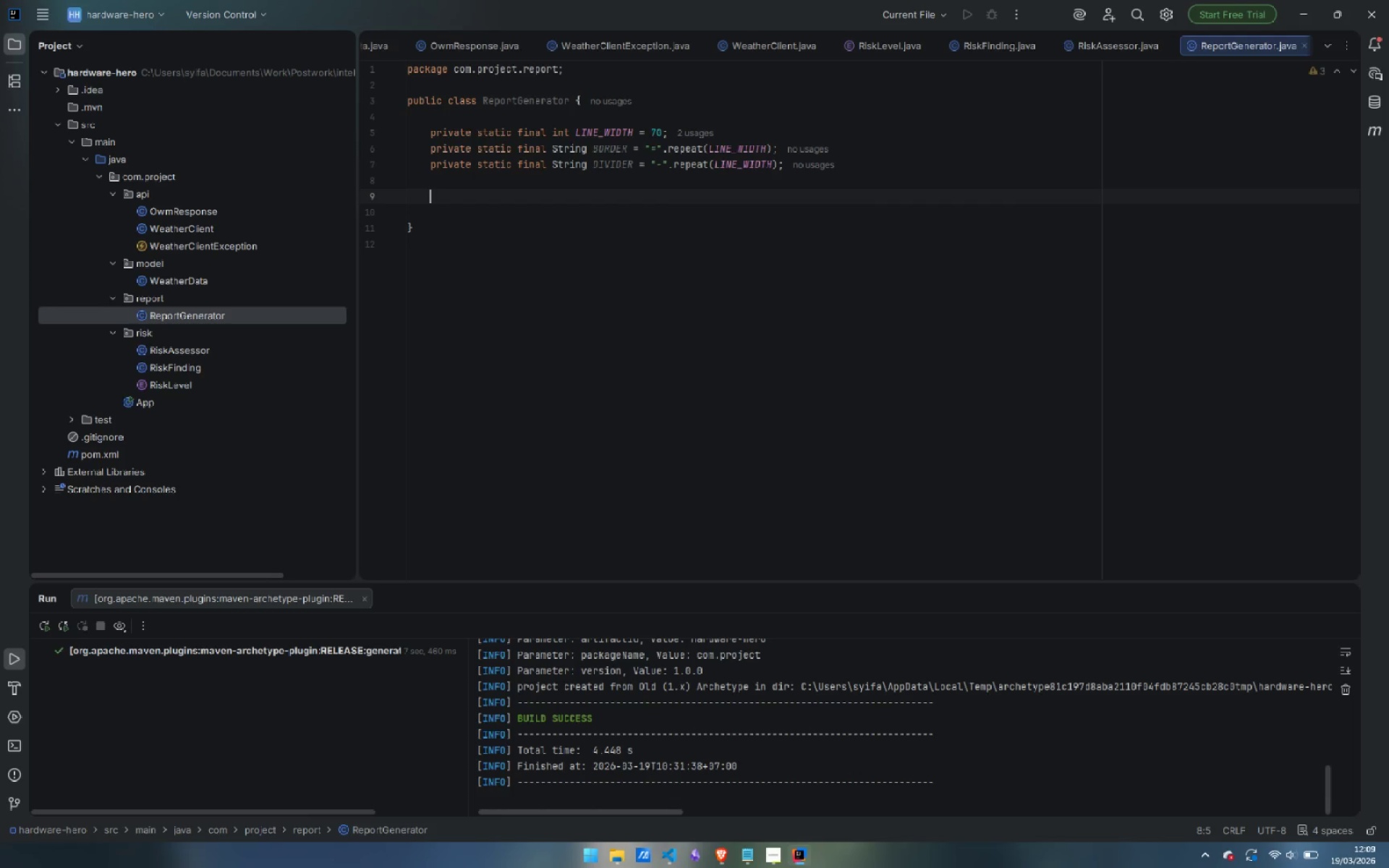 
key(Enter)
 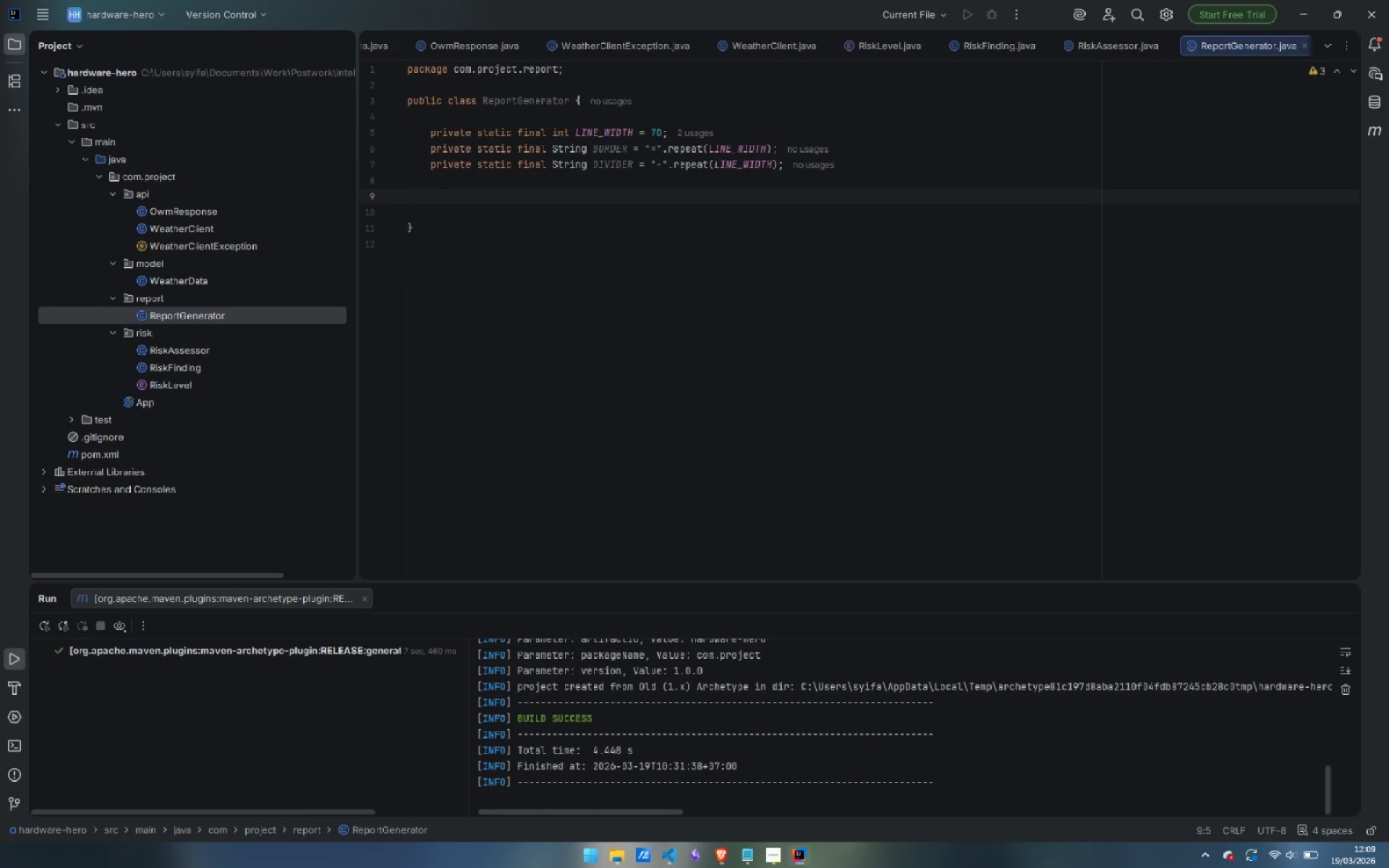 
type(public String )
 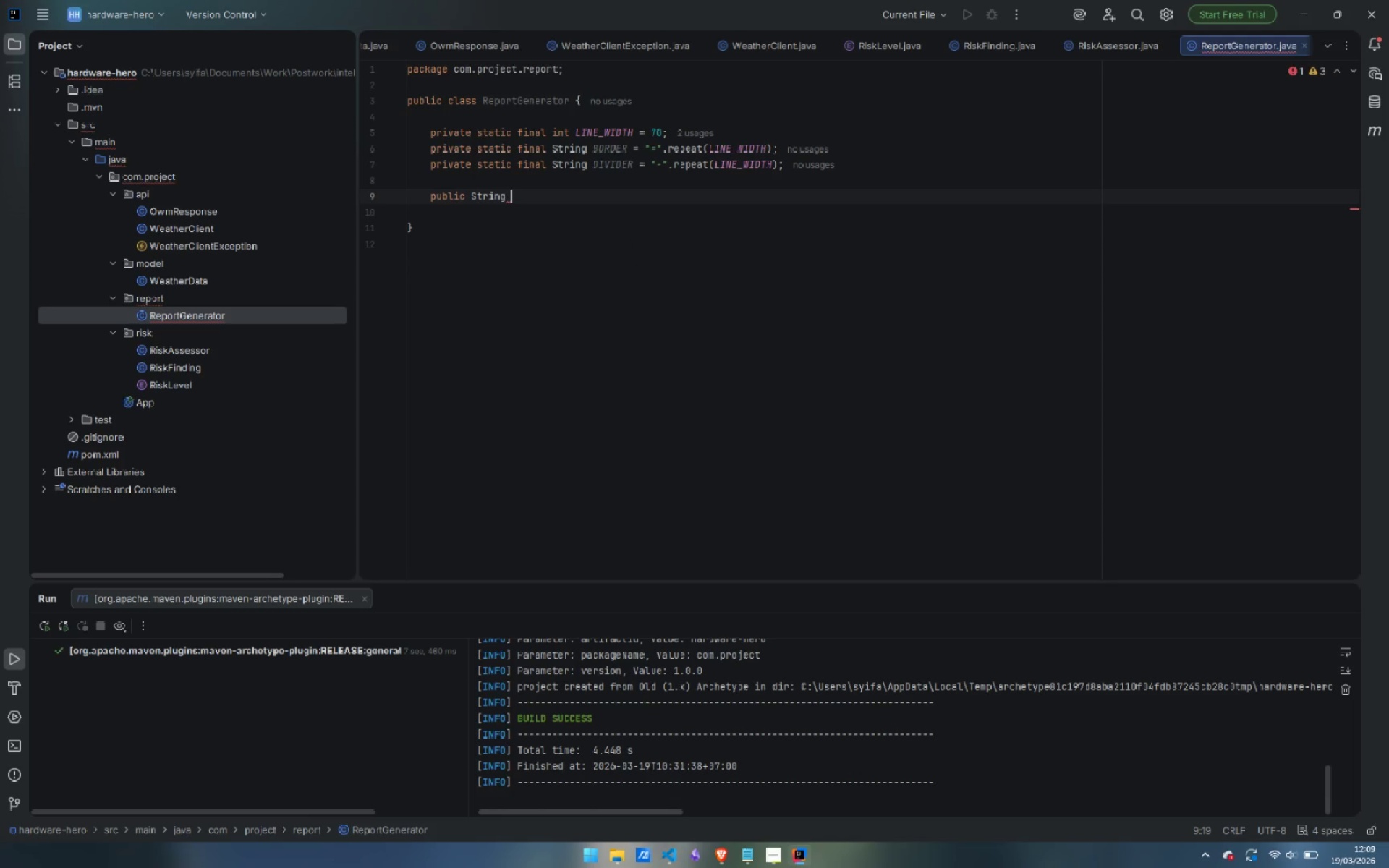 
wait(6.11)
 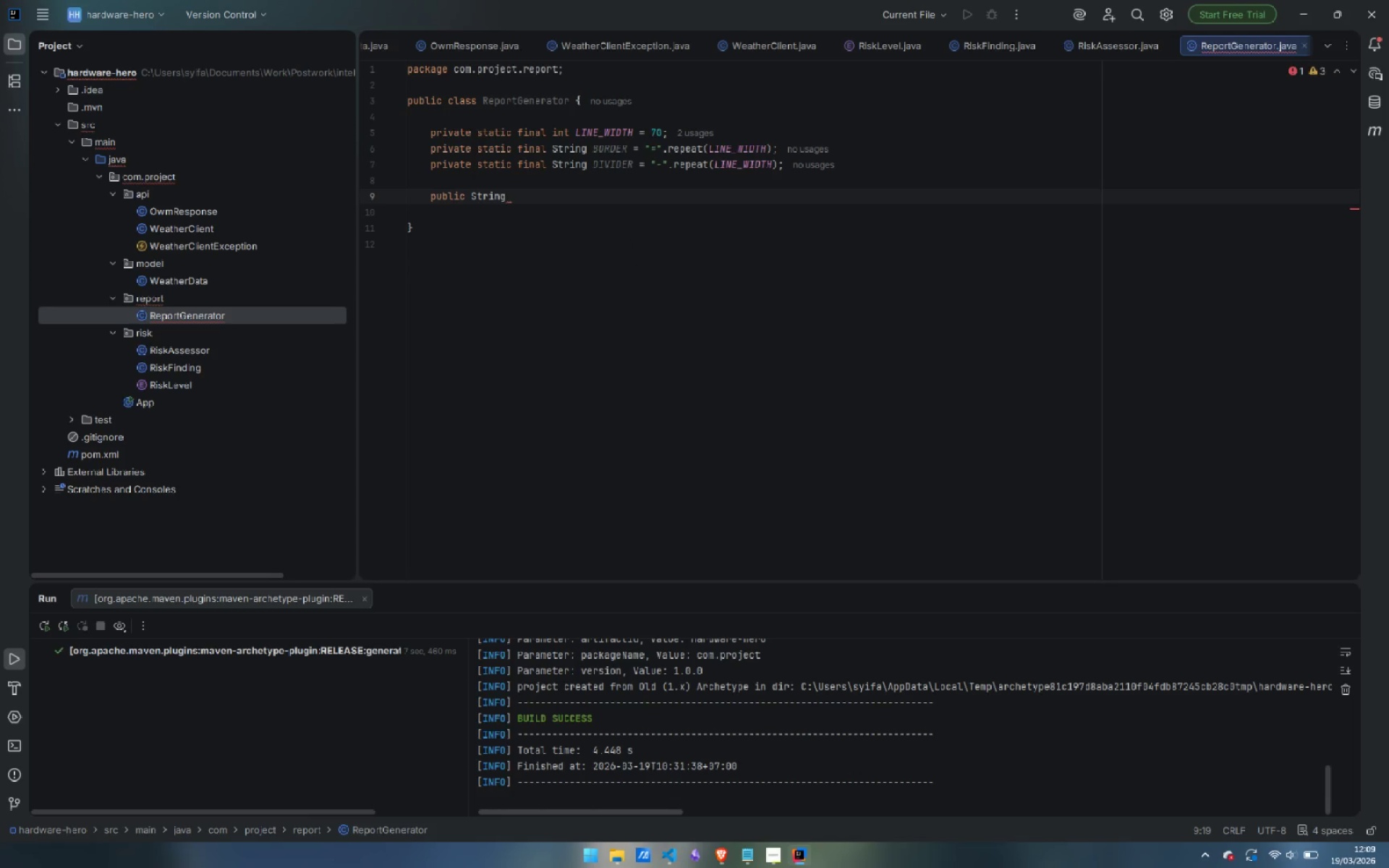 
type(generate(Wea)
 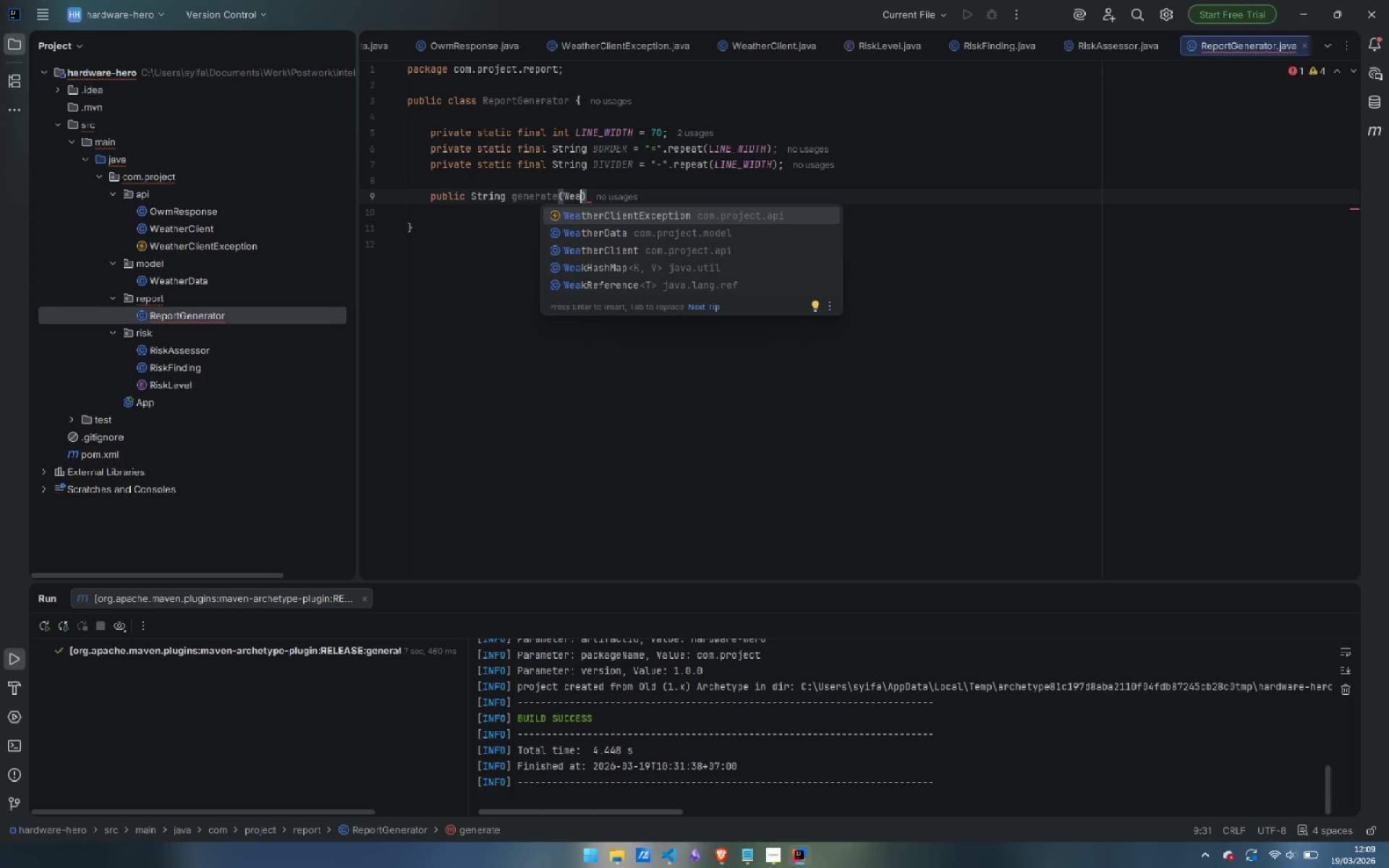 
key(ArrowDown)
 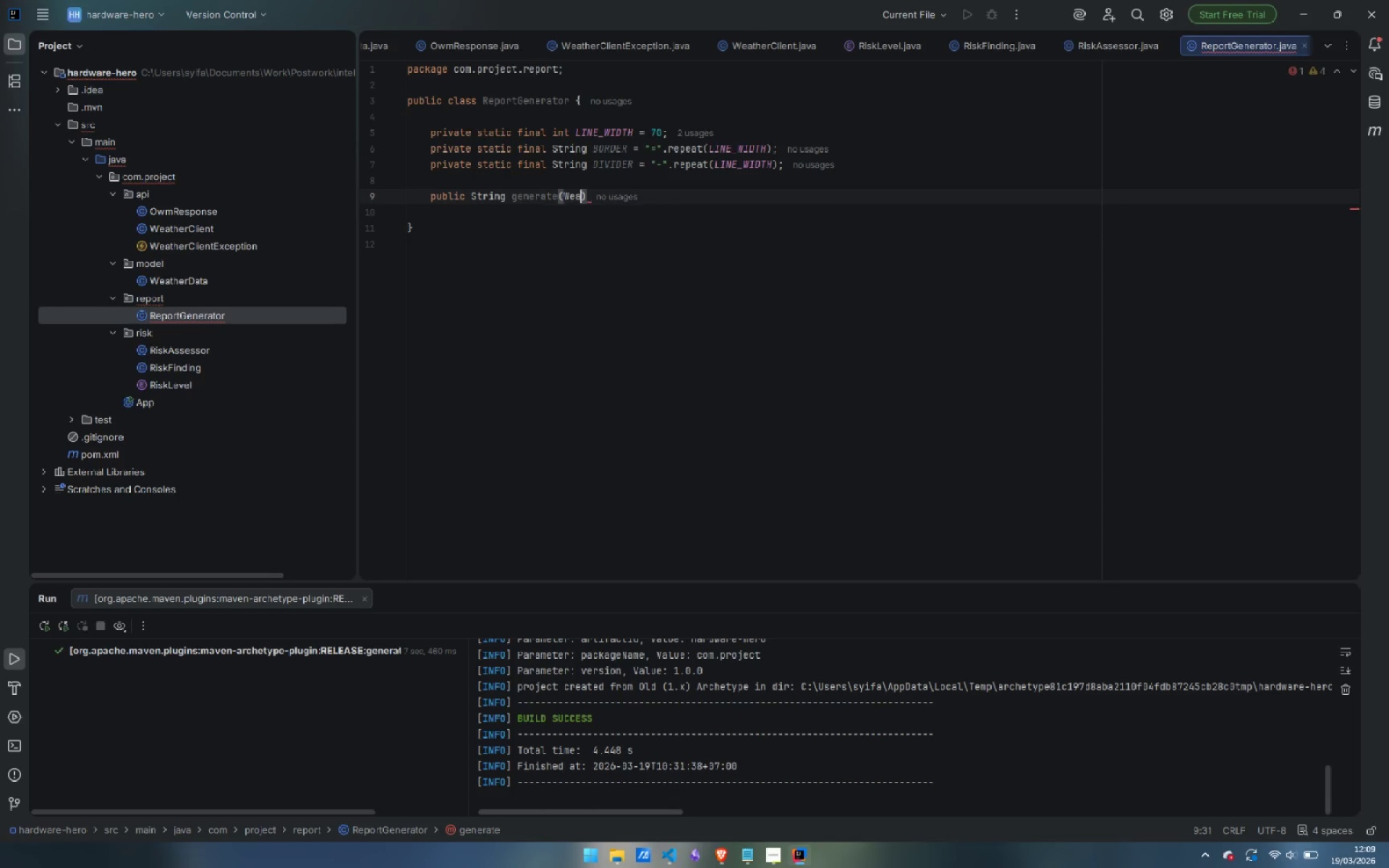 
key(Enter)
 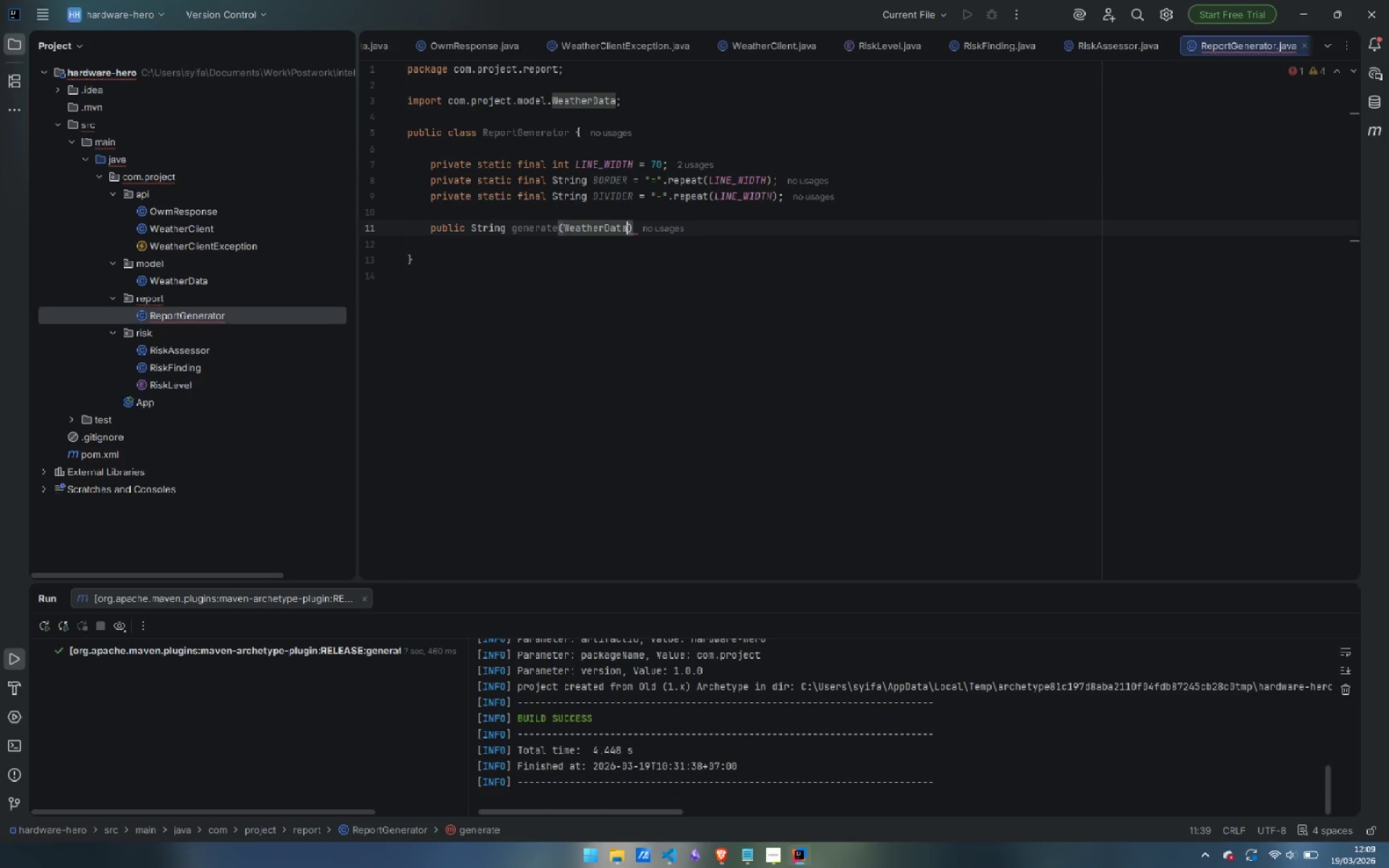 
type( data )
key(Backspace)
type(, List<Risk)
 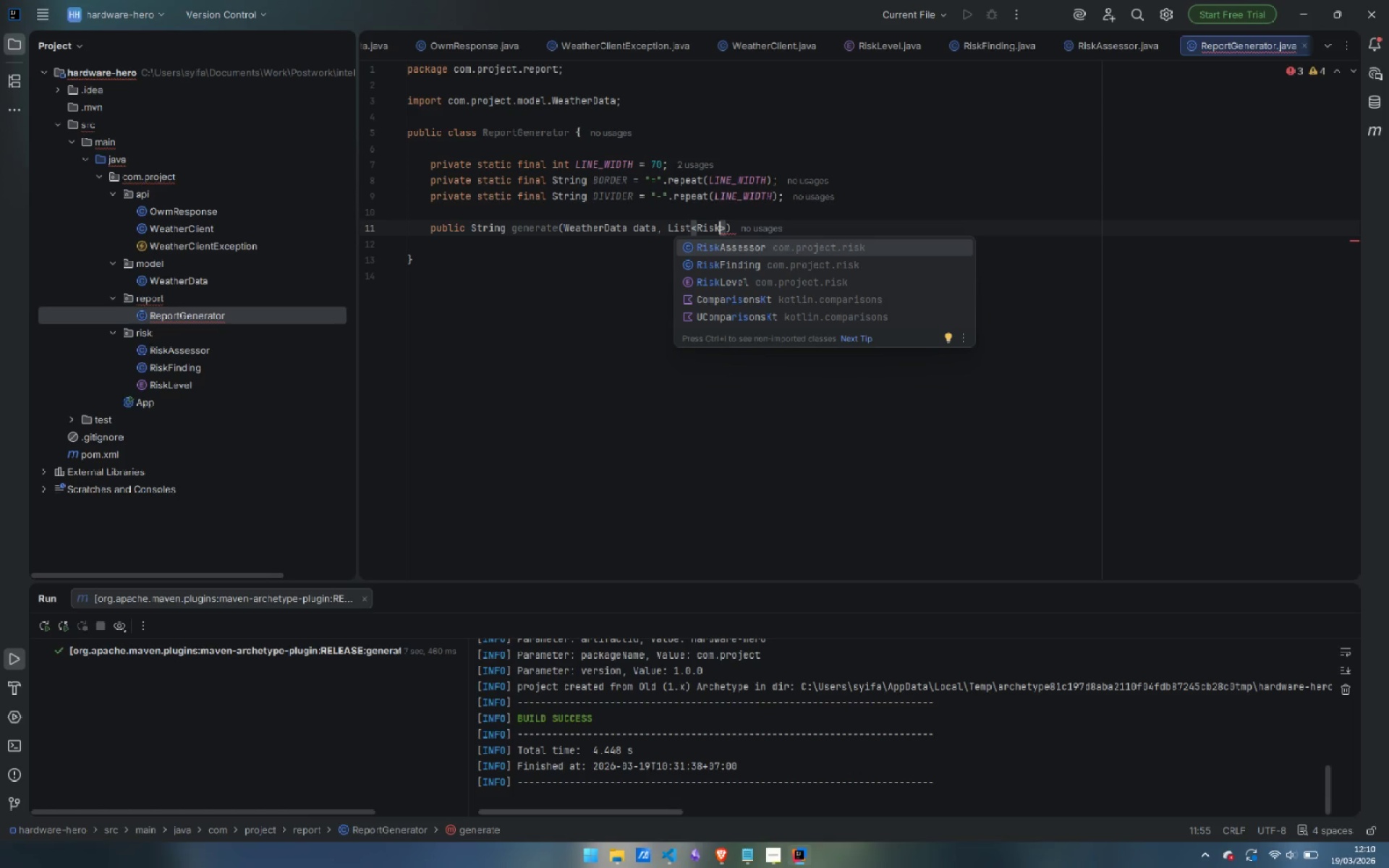 
 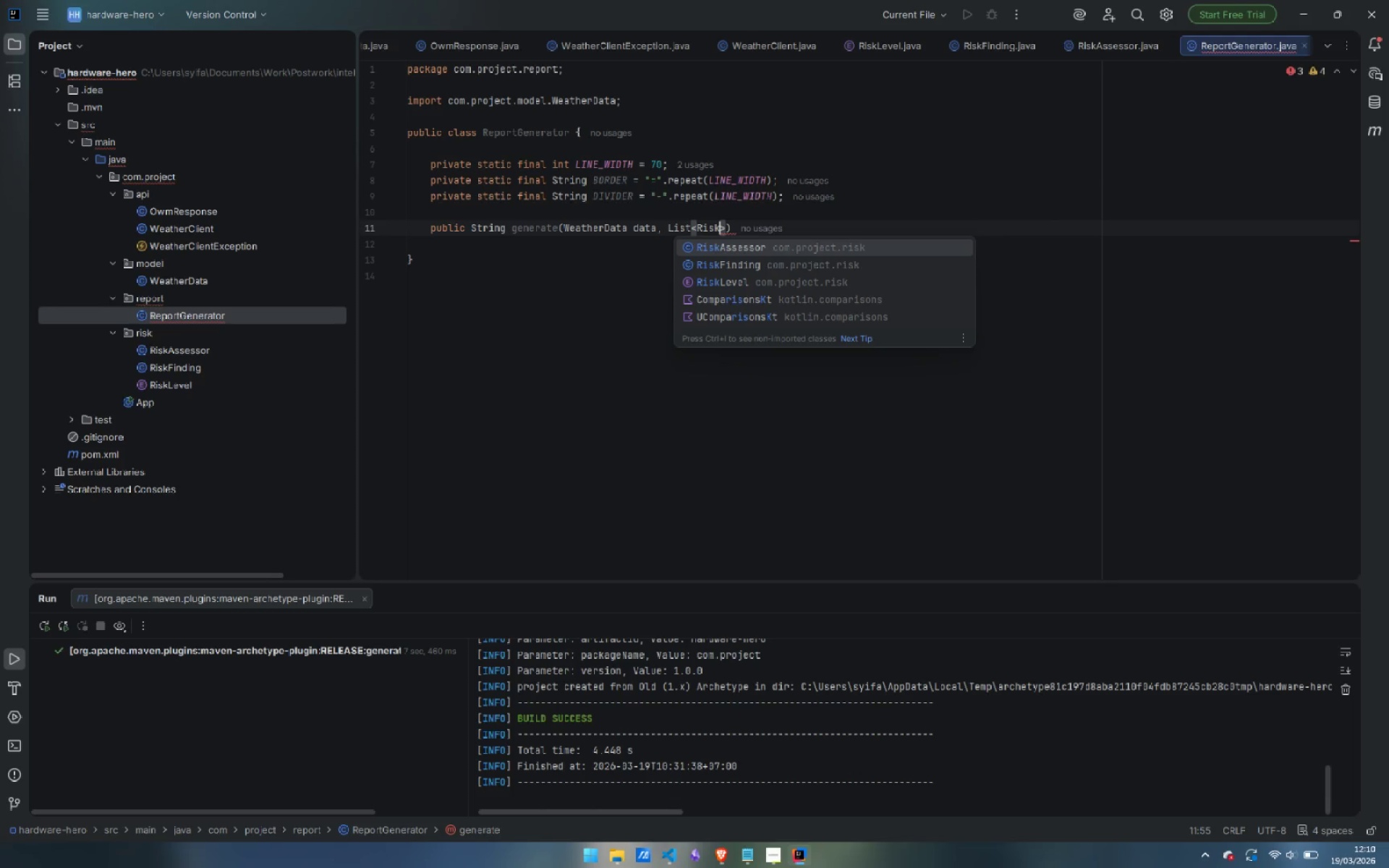 
hold_key(key=ShiftLeft, duration=0.48)
 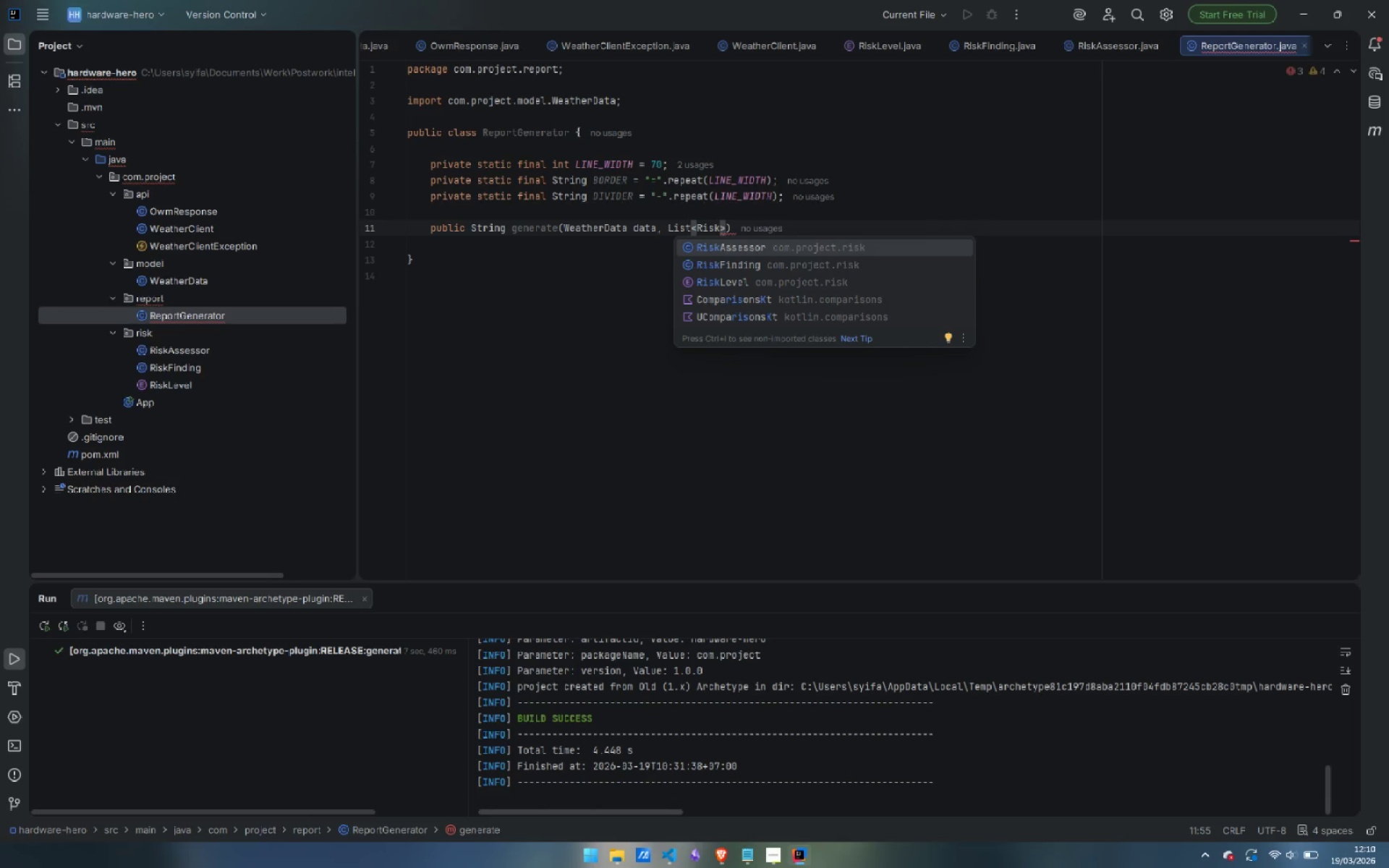 
key(ArrowDown)
 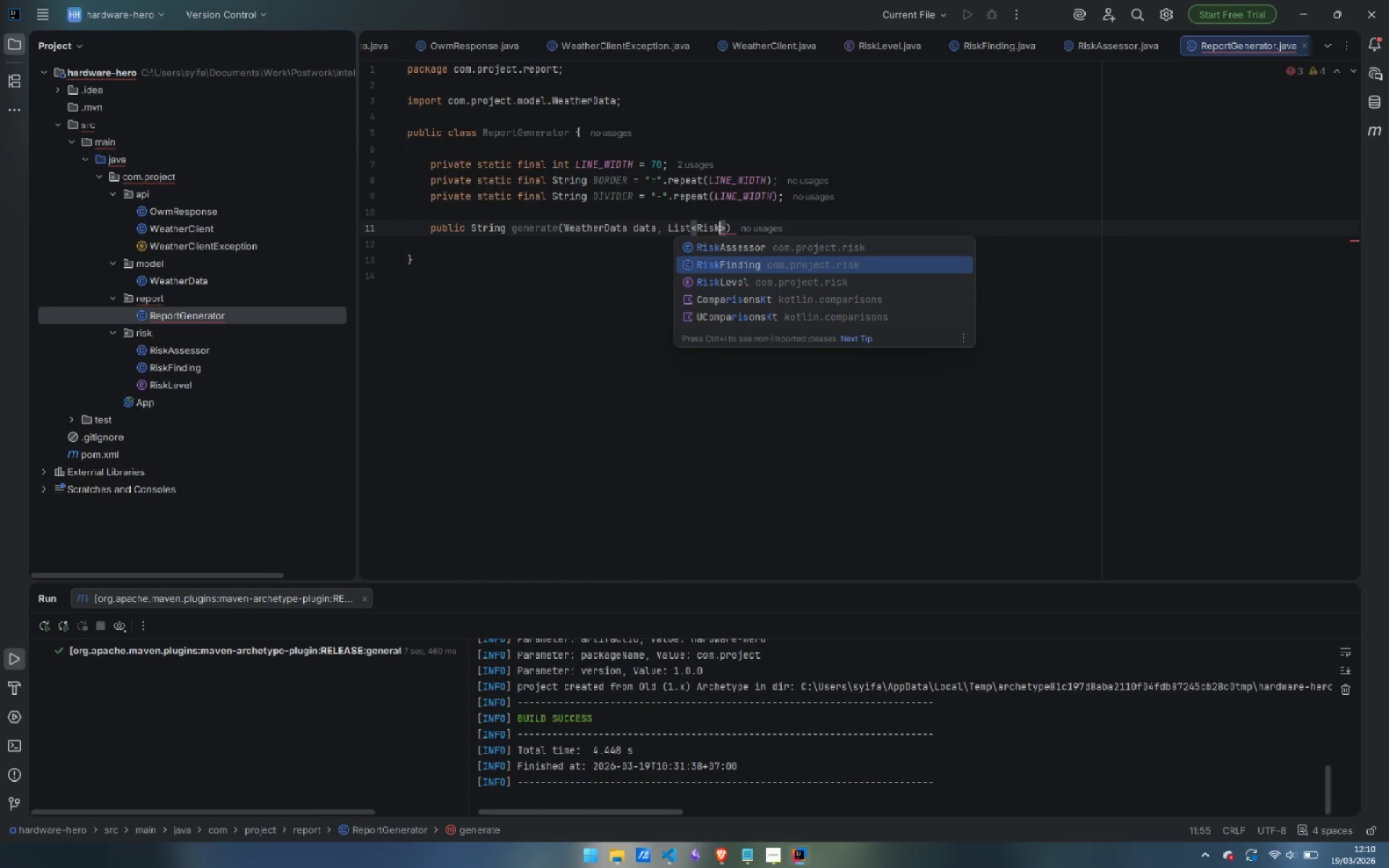 
key(Enter)
 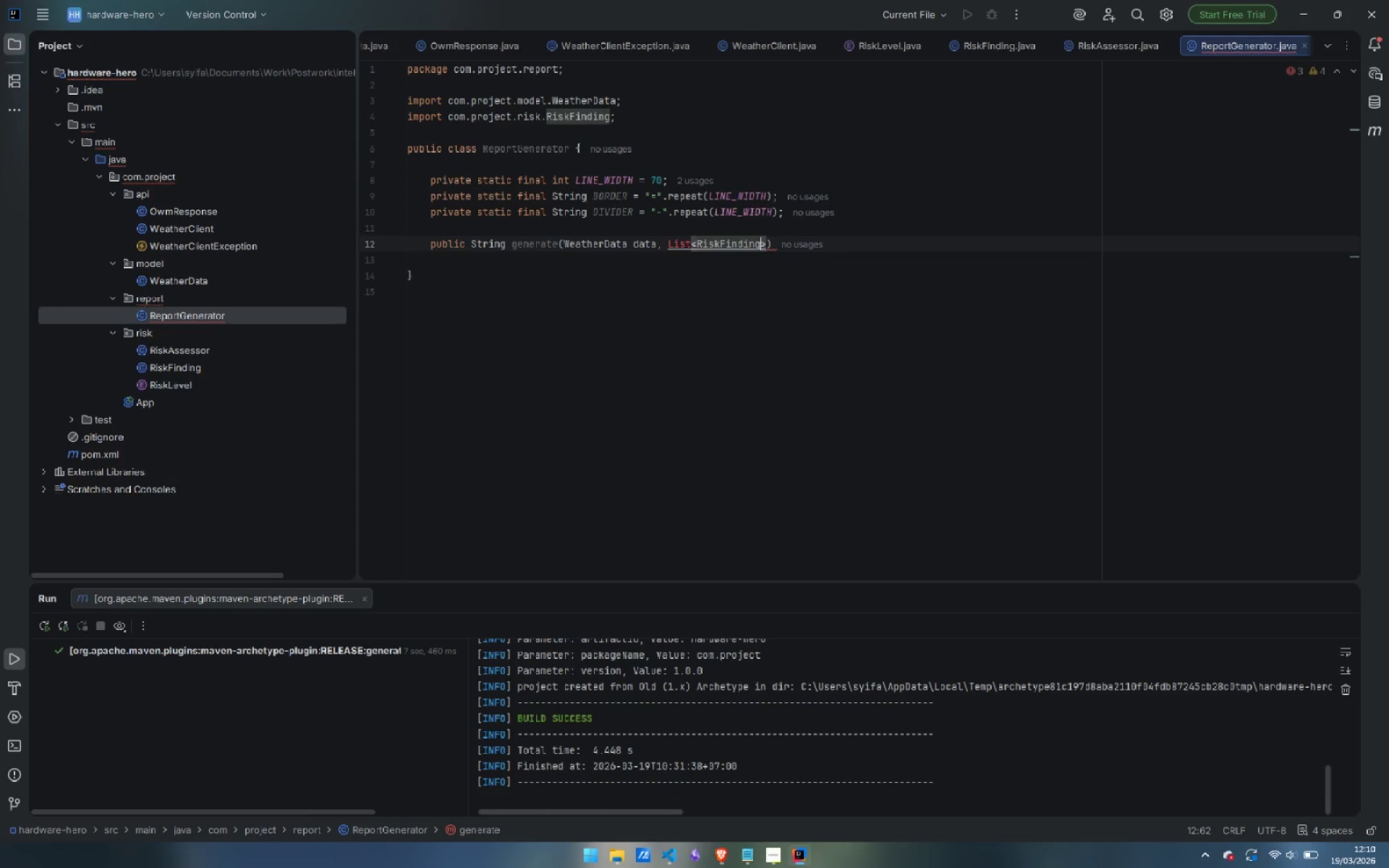 
key(ArrowRight)
 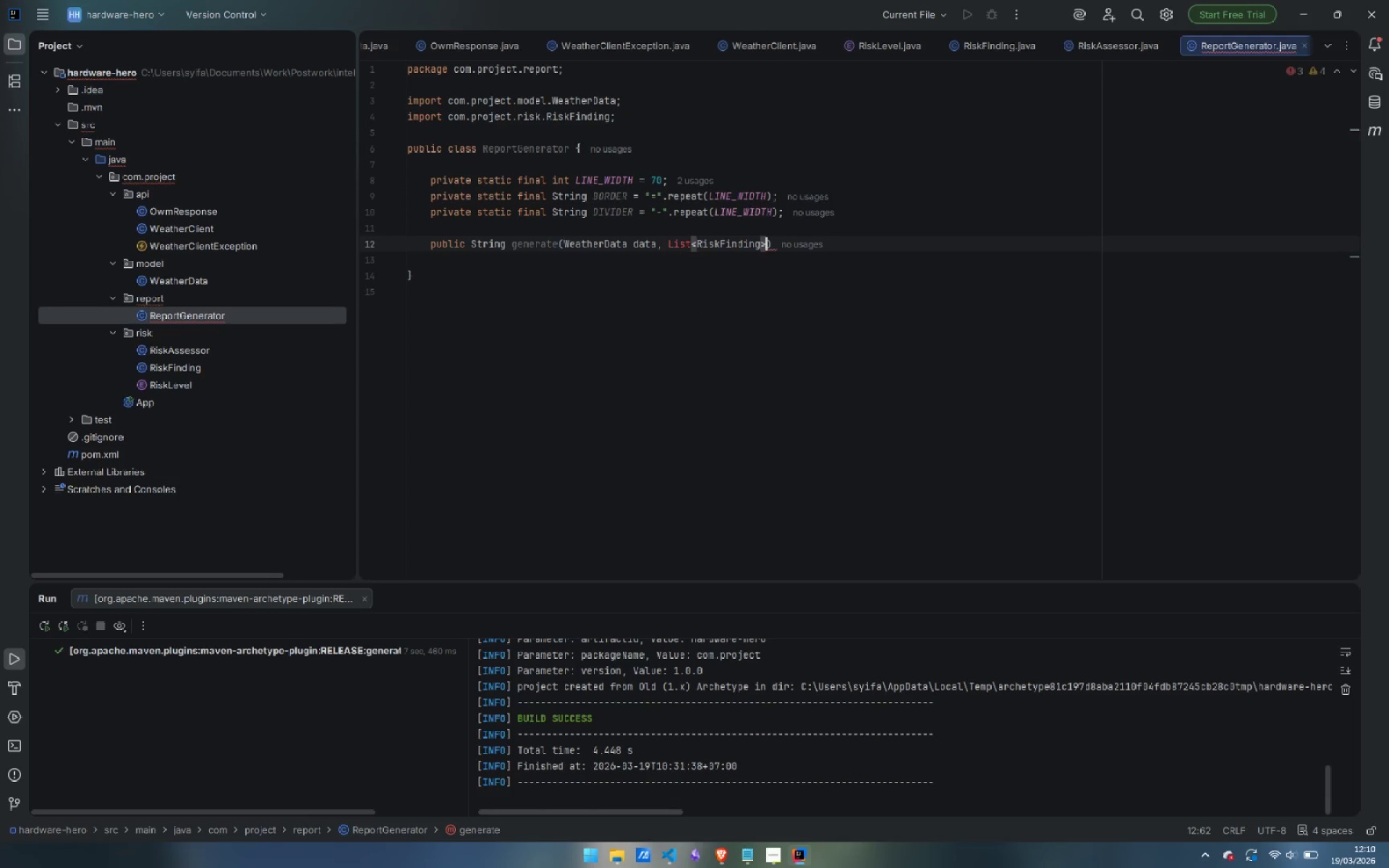 
key(Space)
 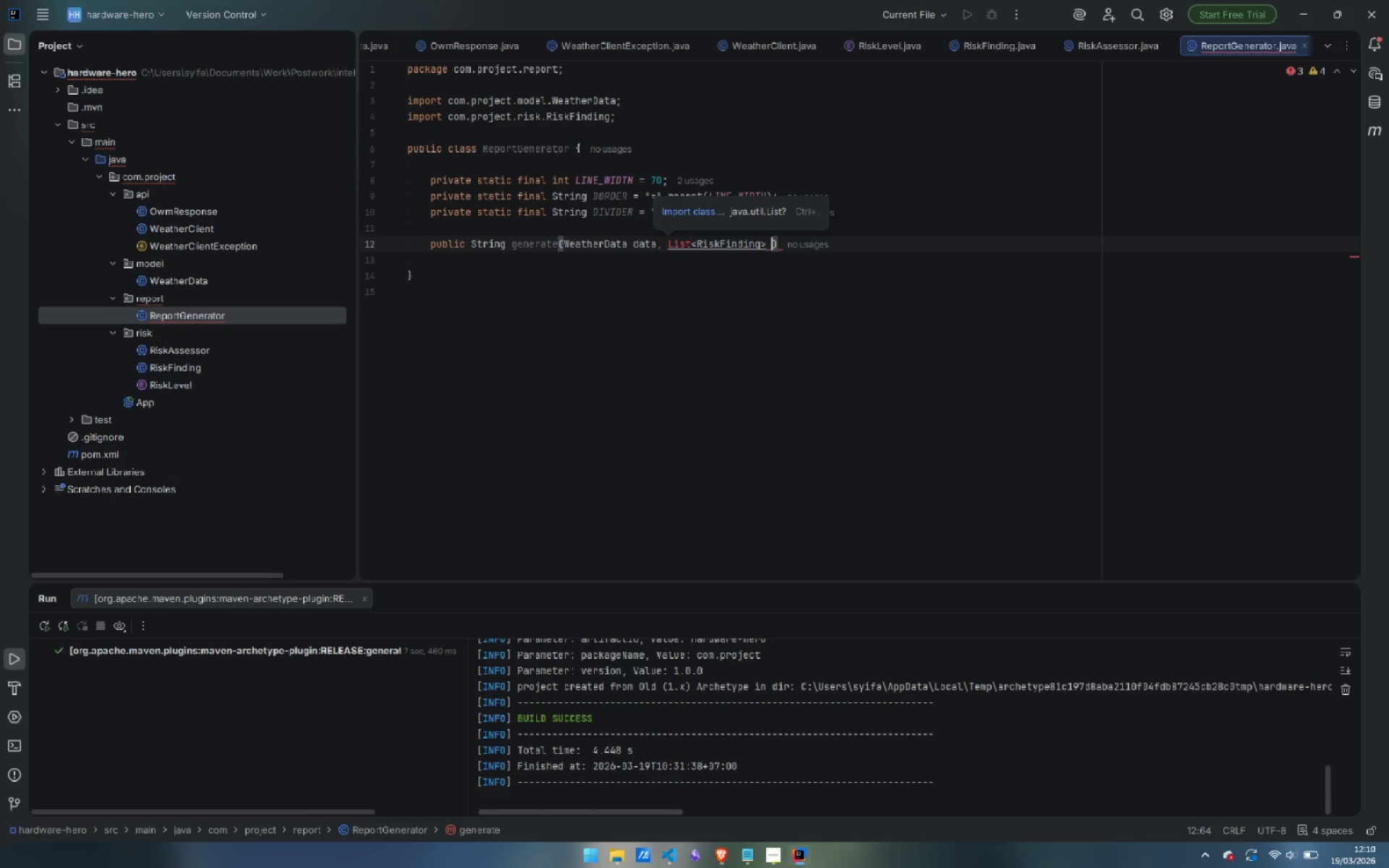 
key(Control+Period)
 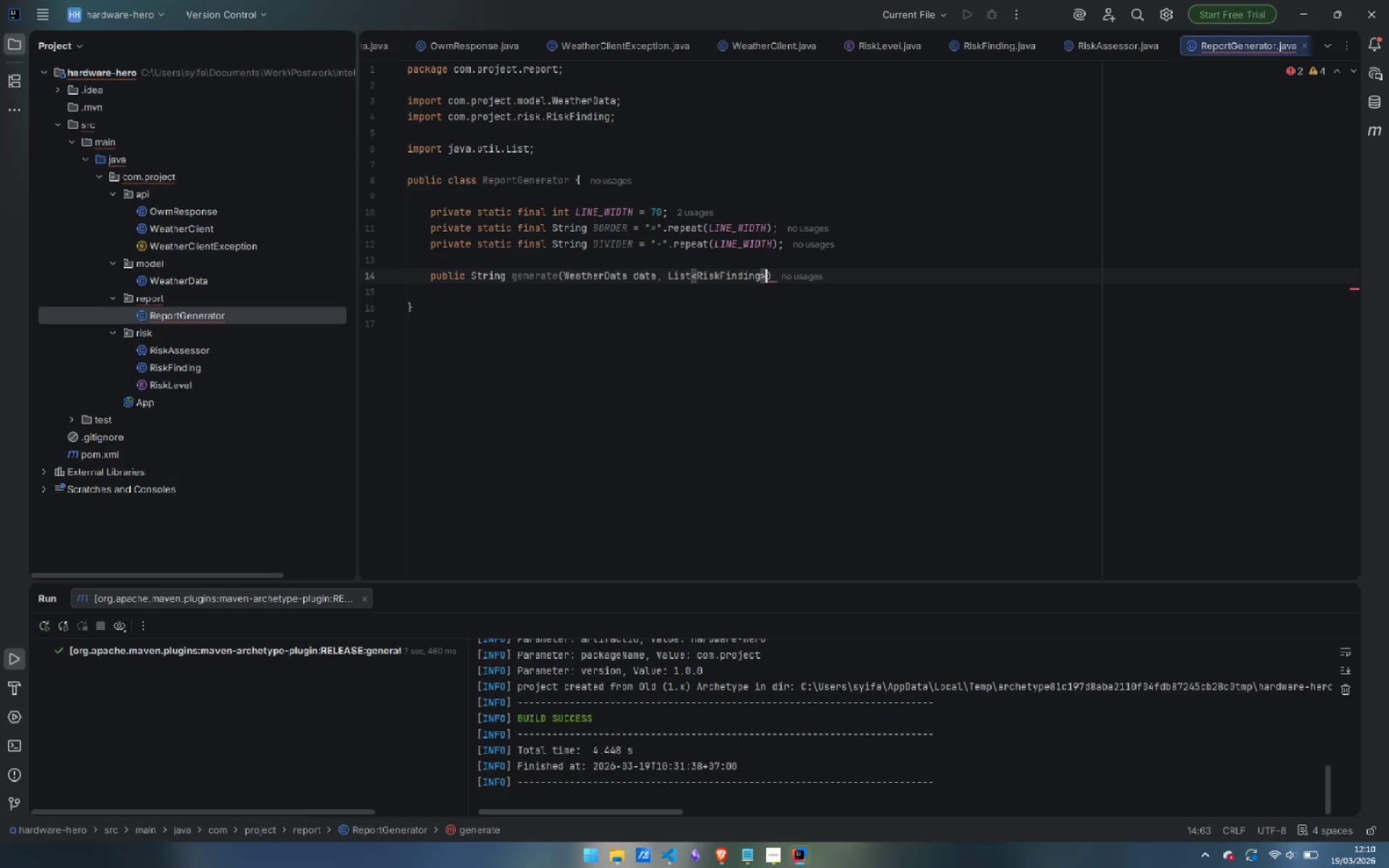 
type( find)
 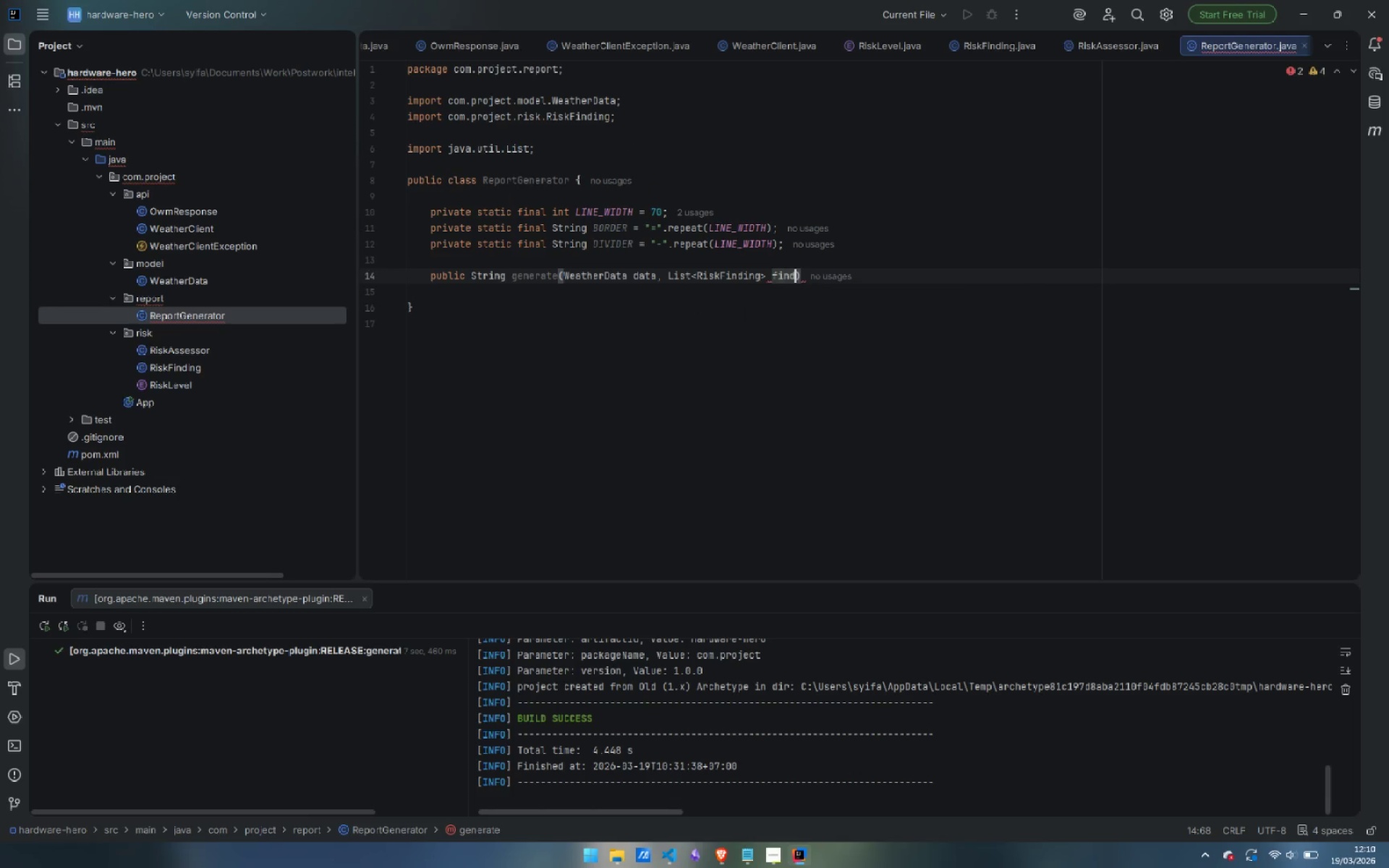 
key(Enter)
 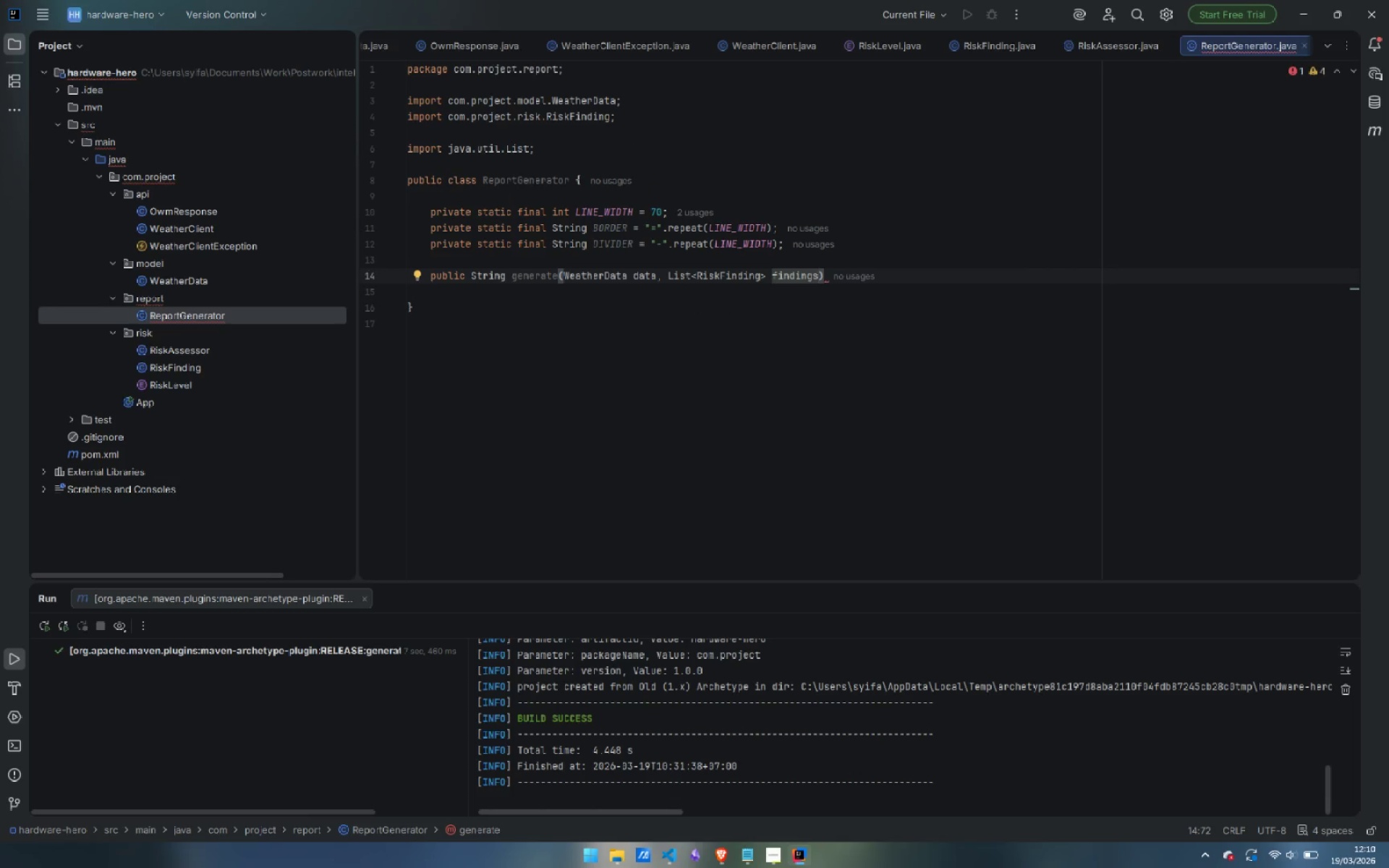 
type(, Risk)
 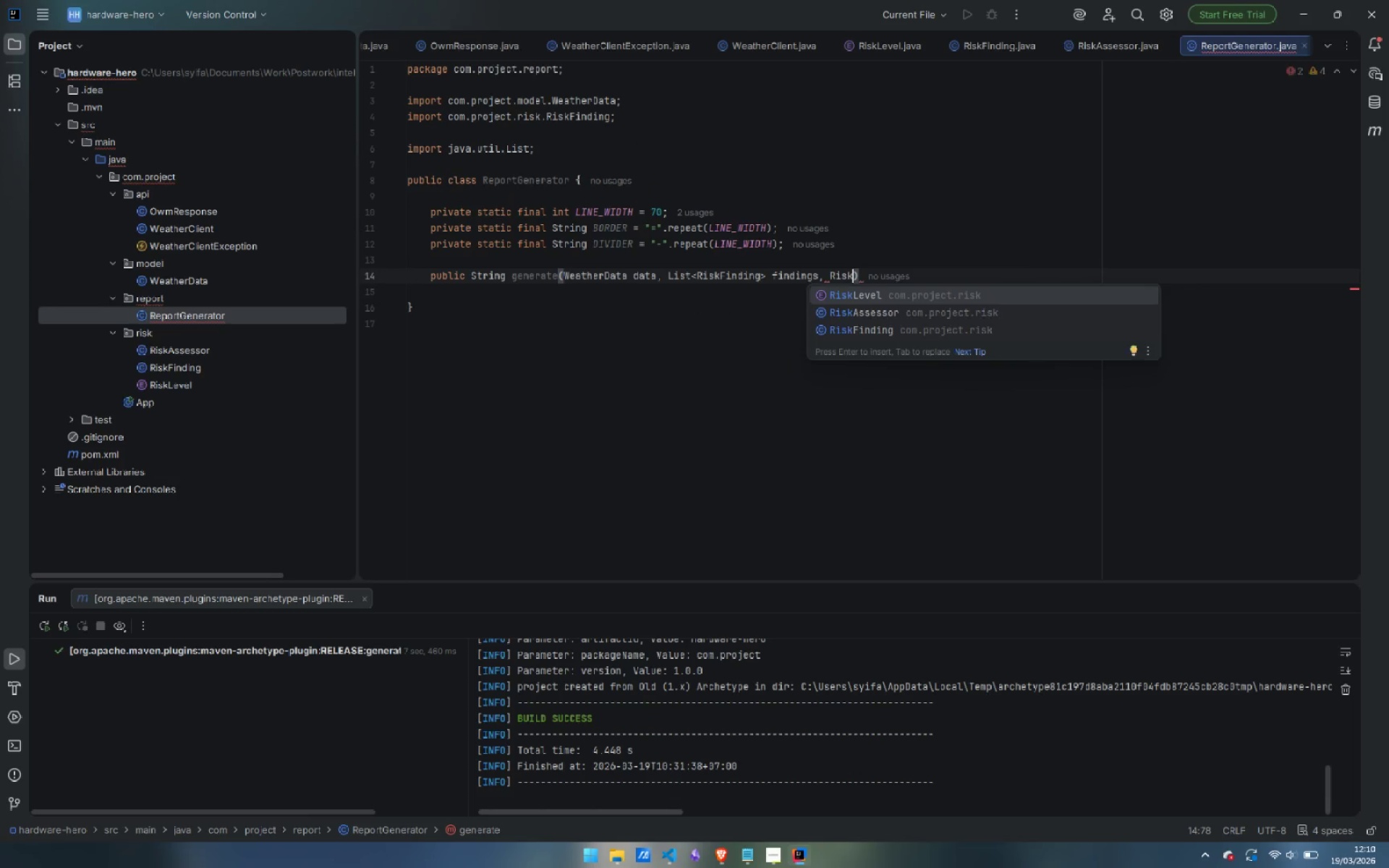 
key(Enter)
 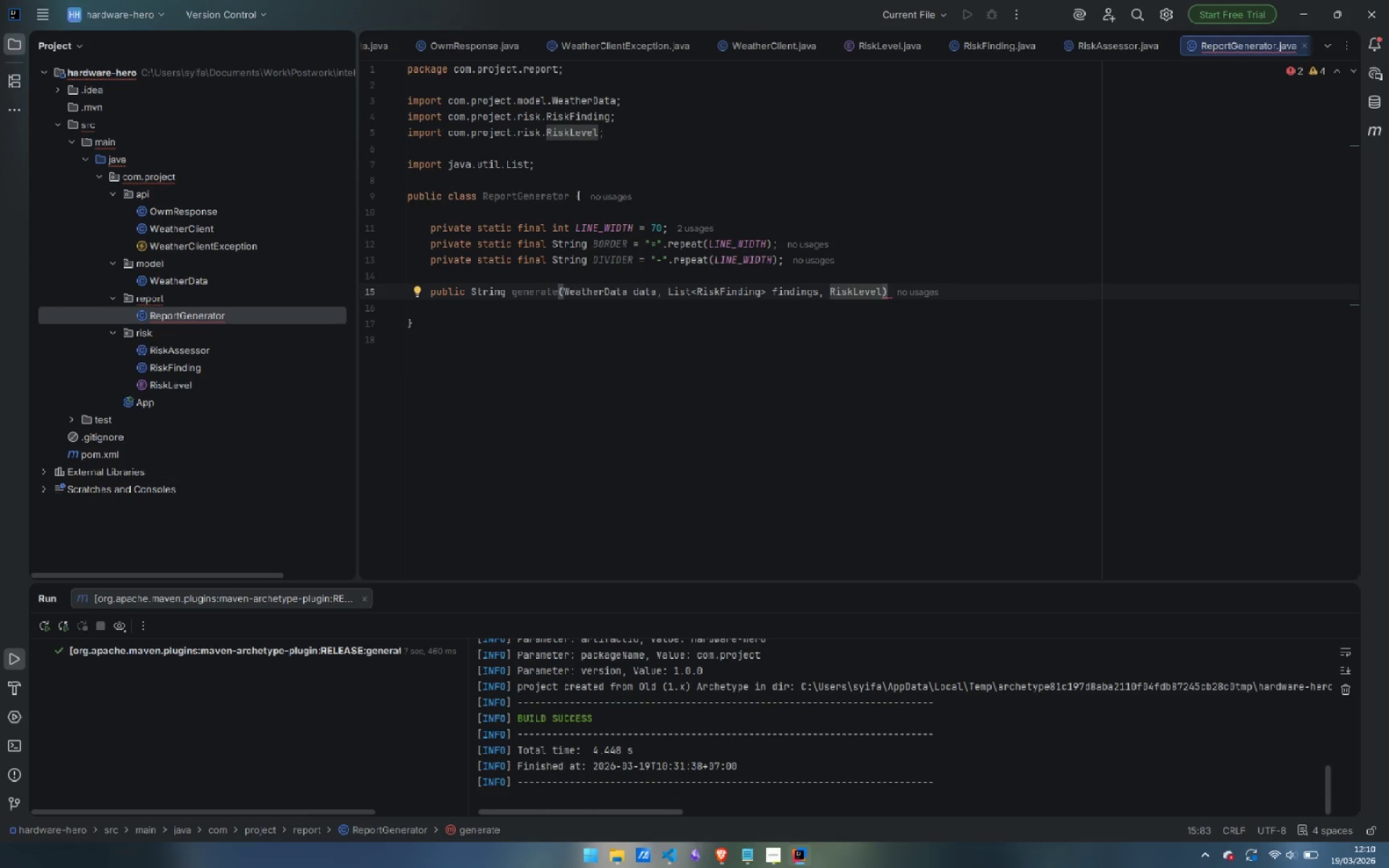 
type( overall)
 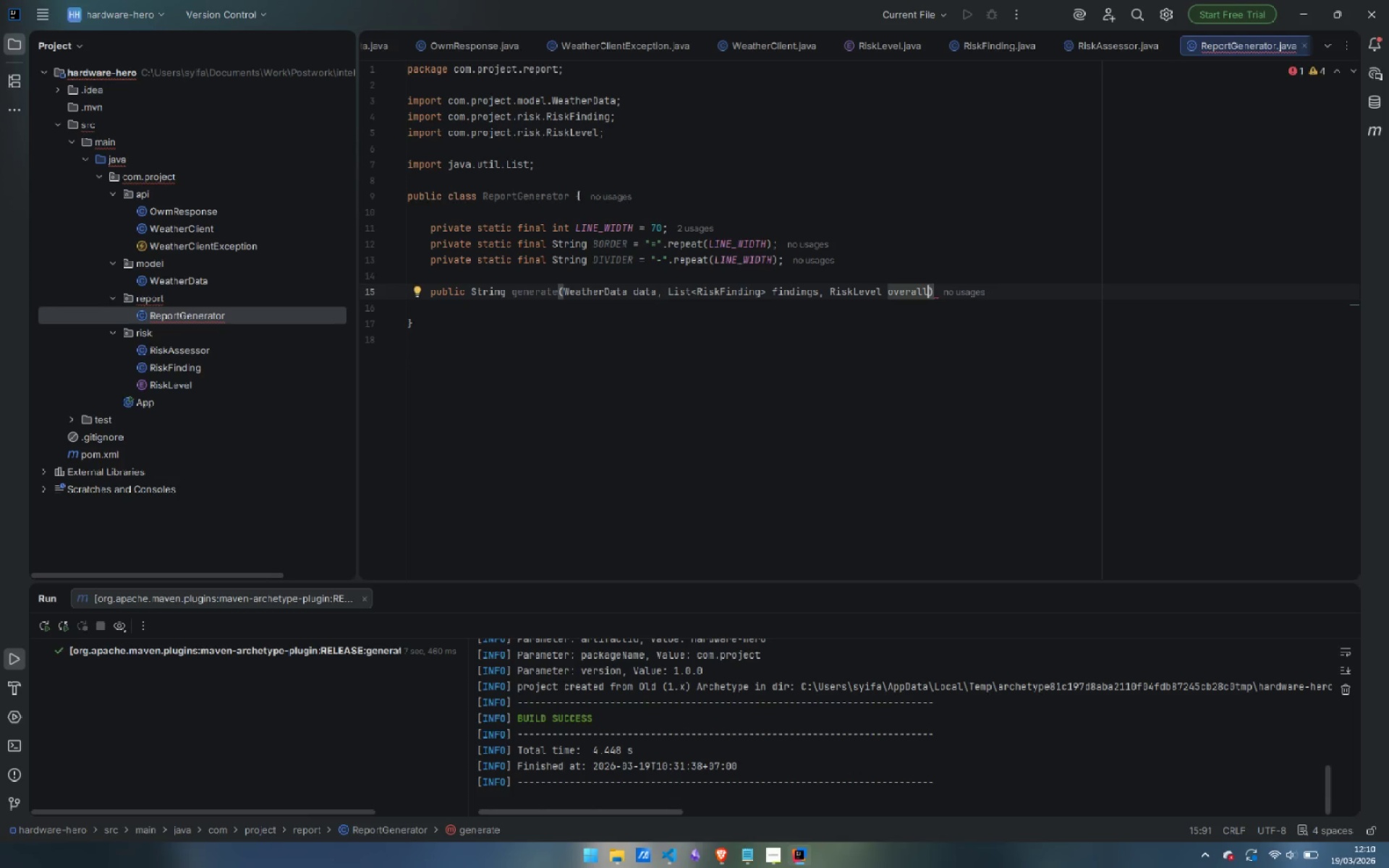 
key(ArrowRight)
 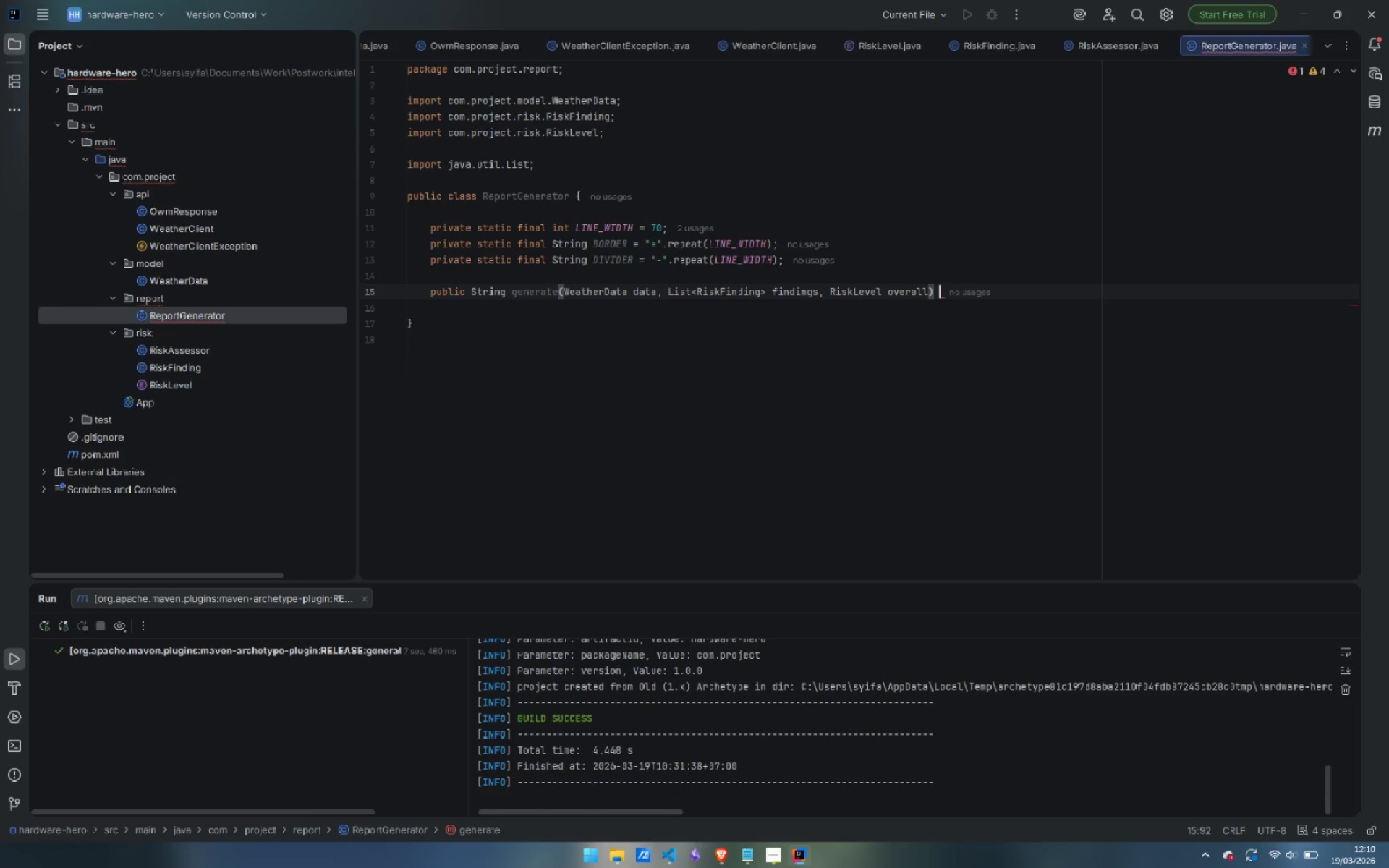 
key(Space)
 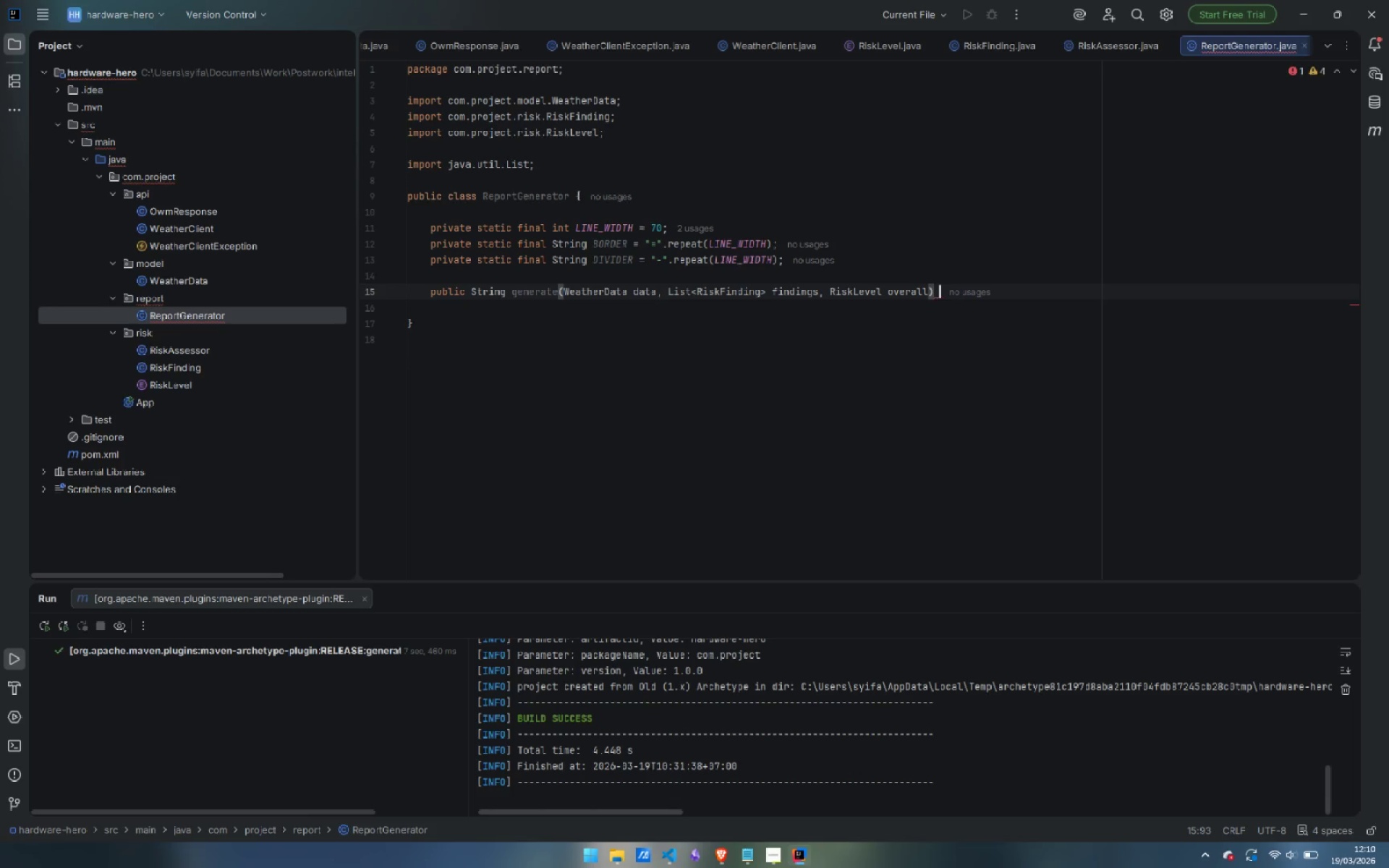 
key(Shift+BracketLeft)
 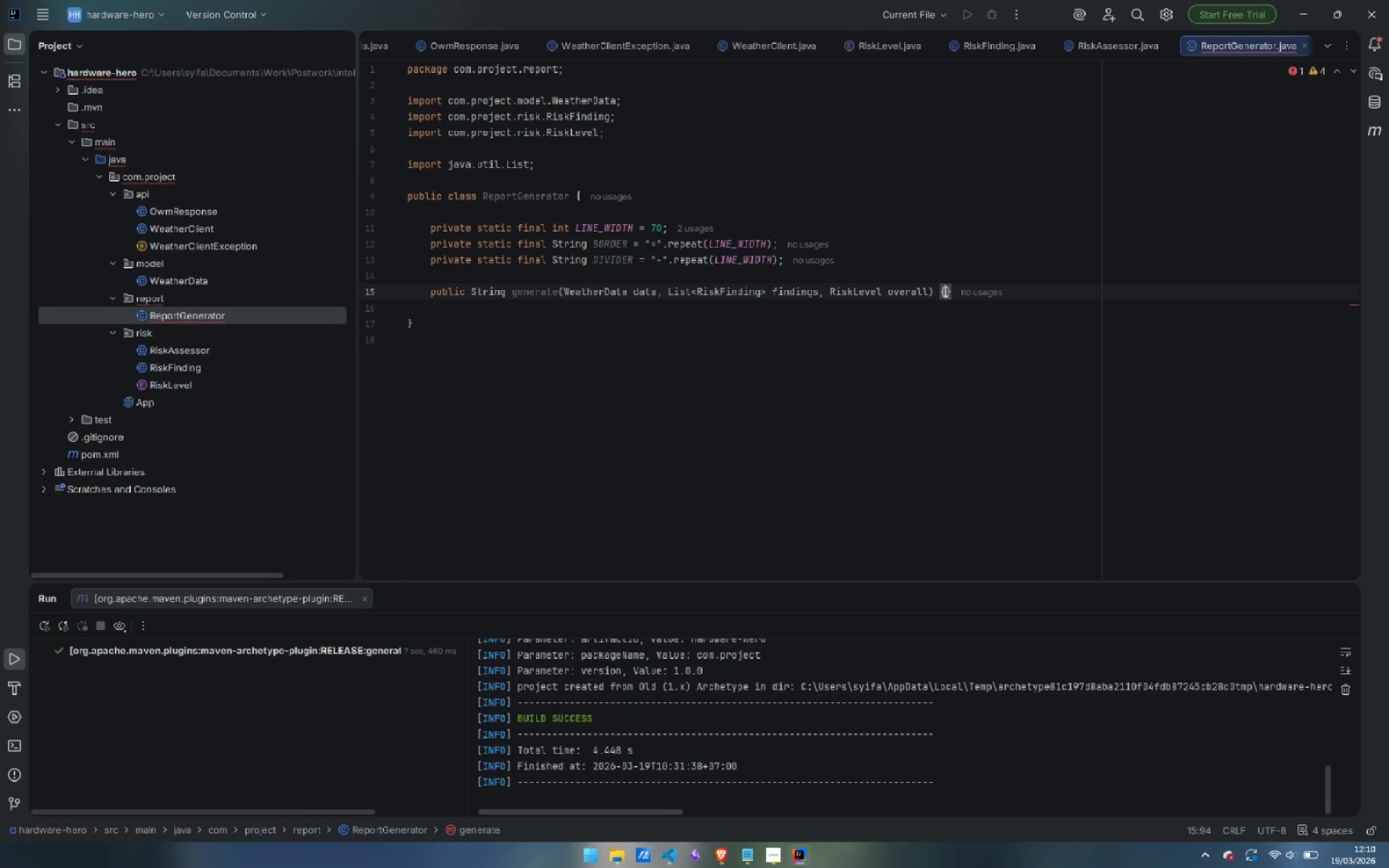 
key(Enter)
 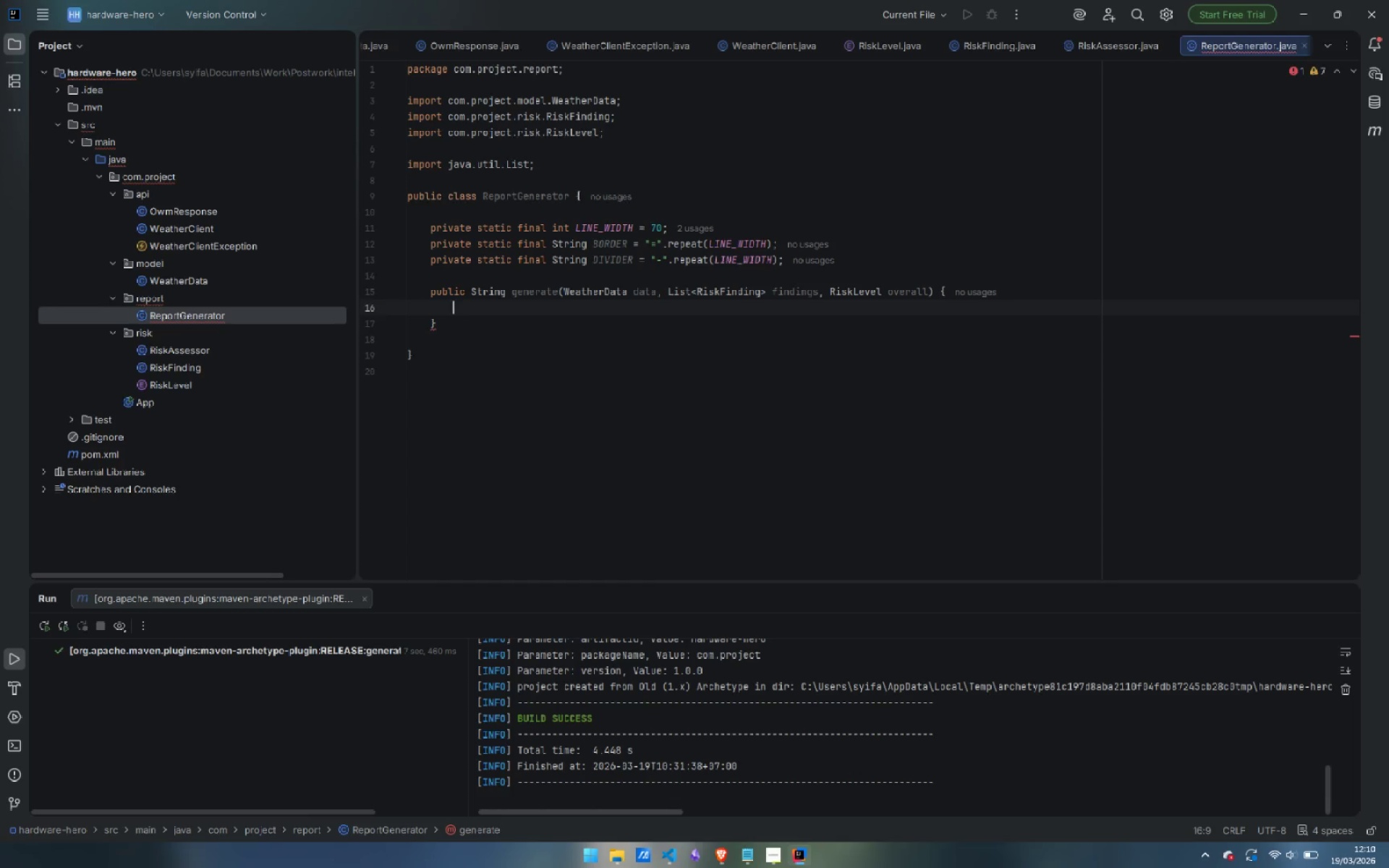 
wait(13.06)
 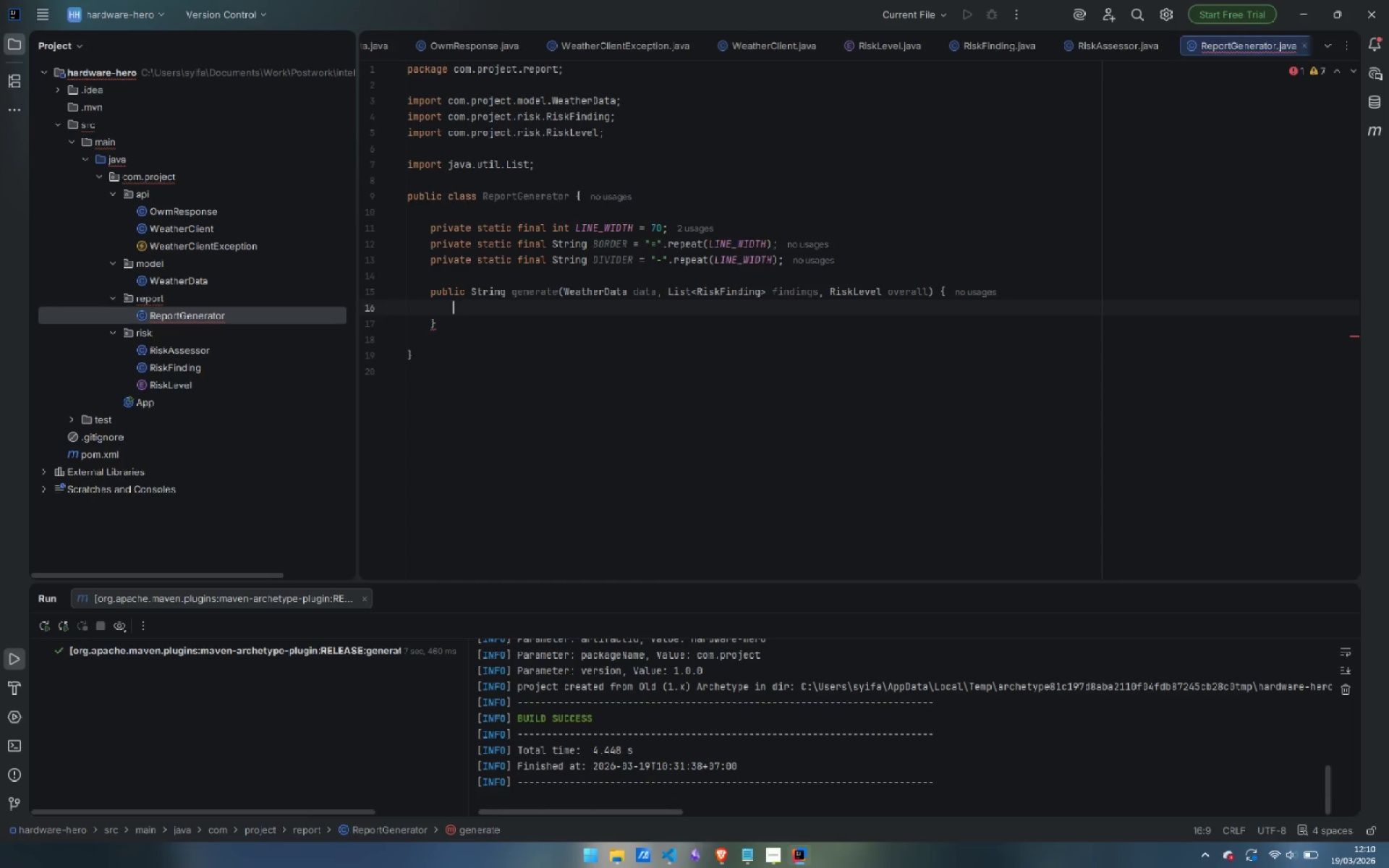 
key(ArrowDown)
 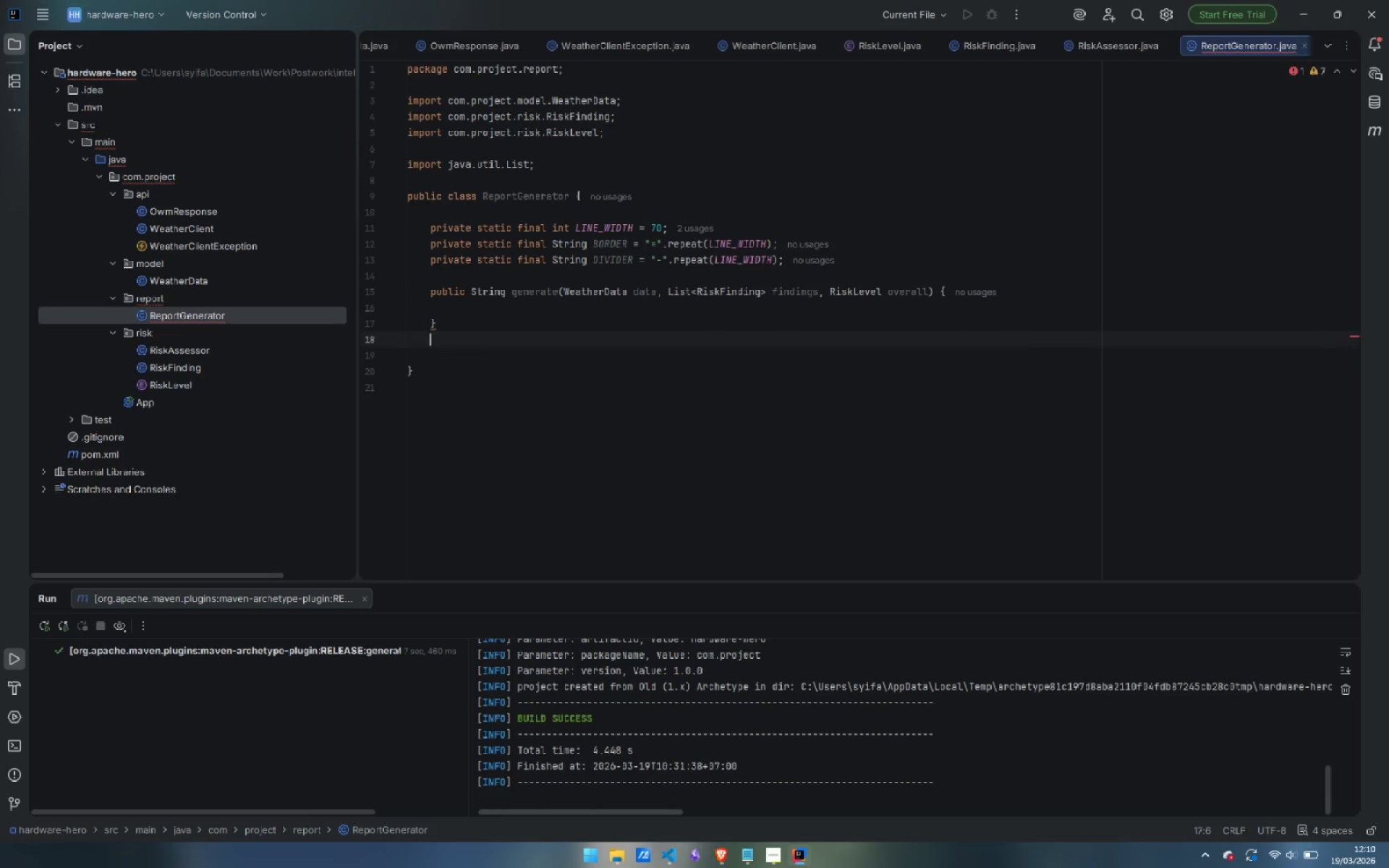 
key(Enter)
 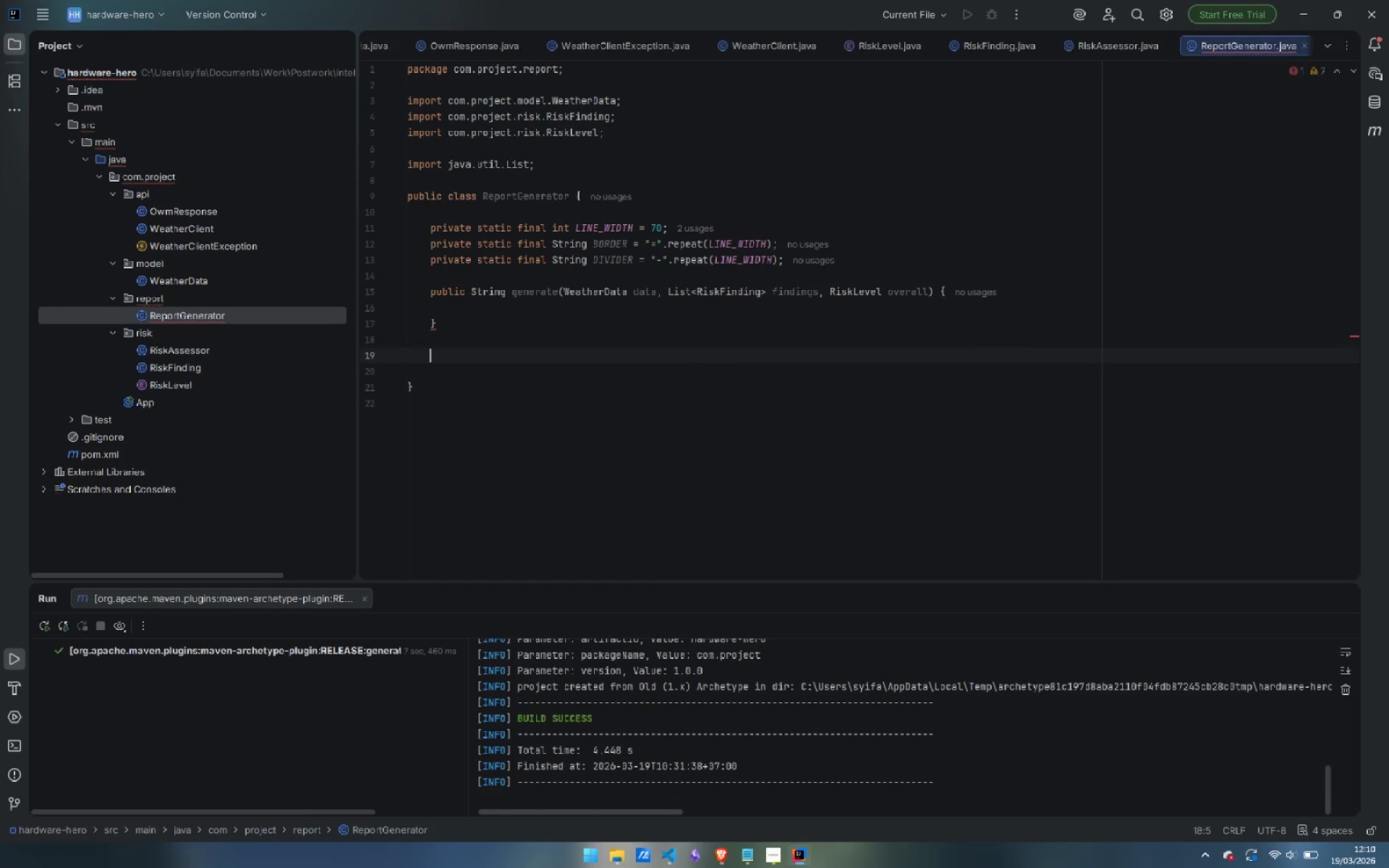 
key(Enter)
 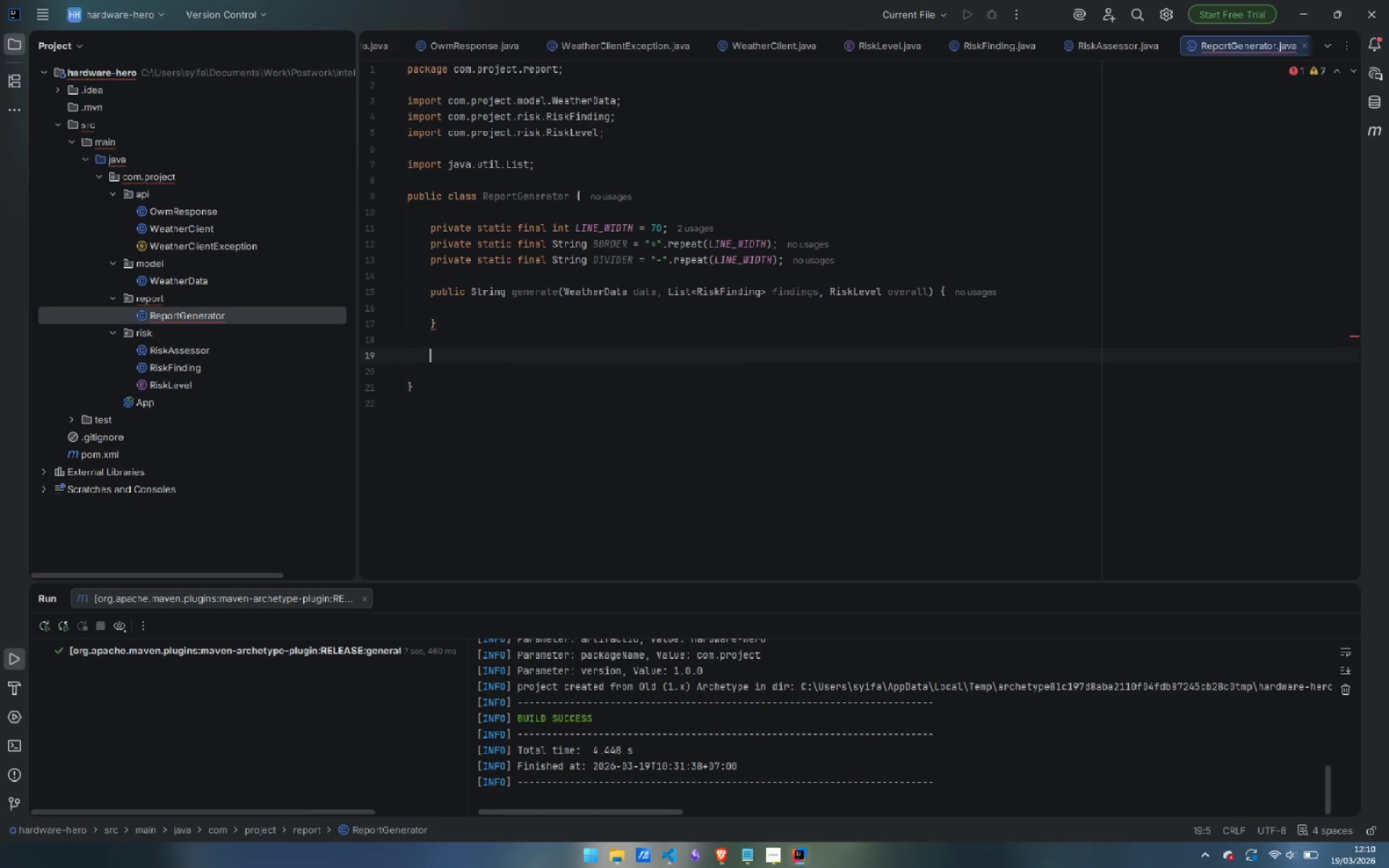 
type(// PRivate )
 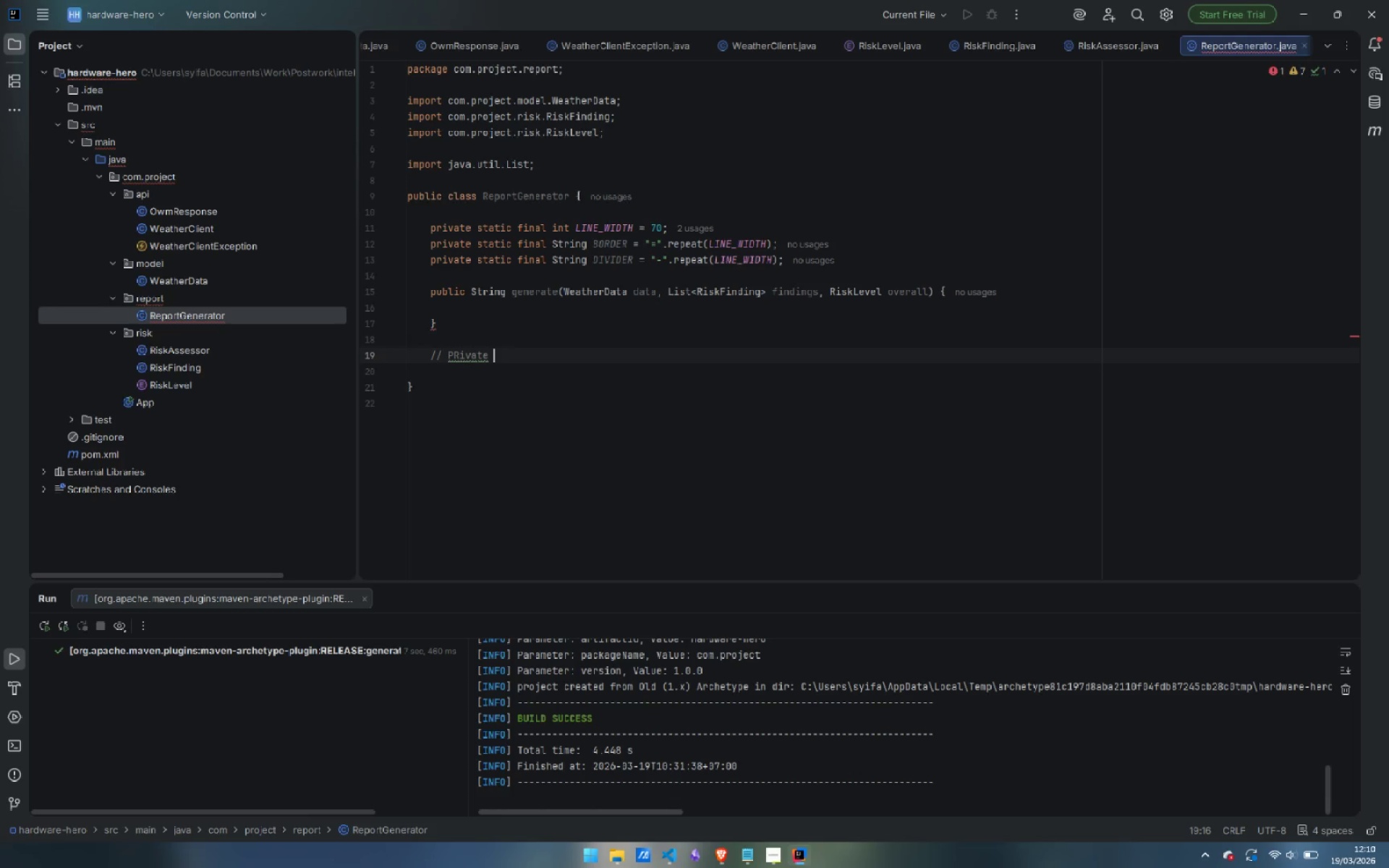 
key(Control+ArrowLeft)
 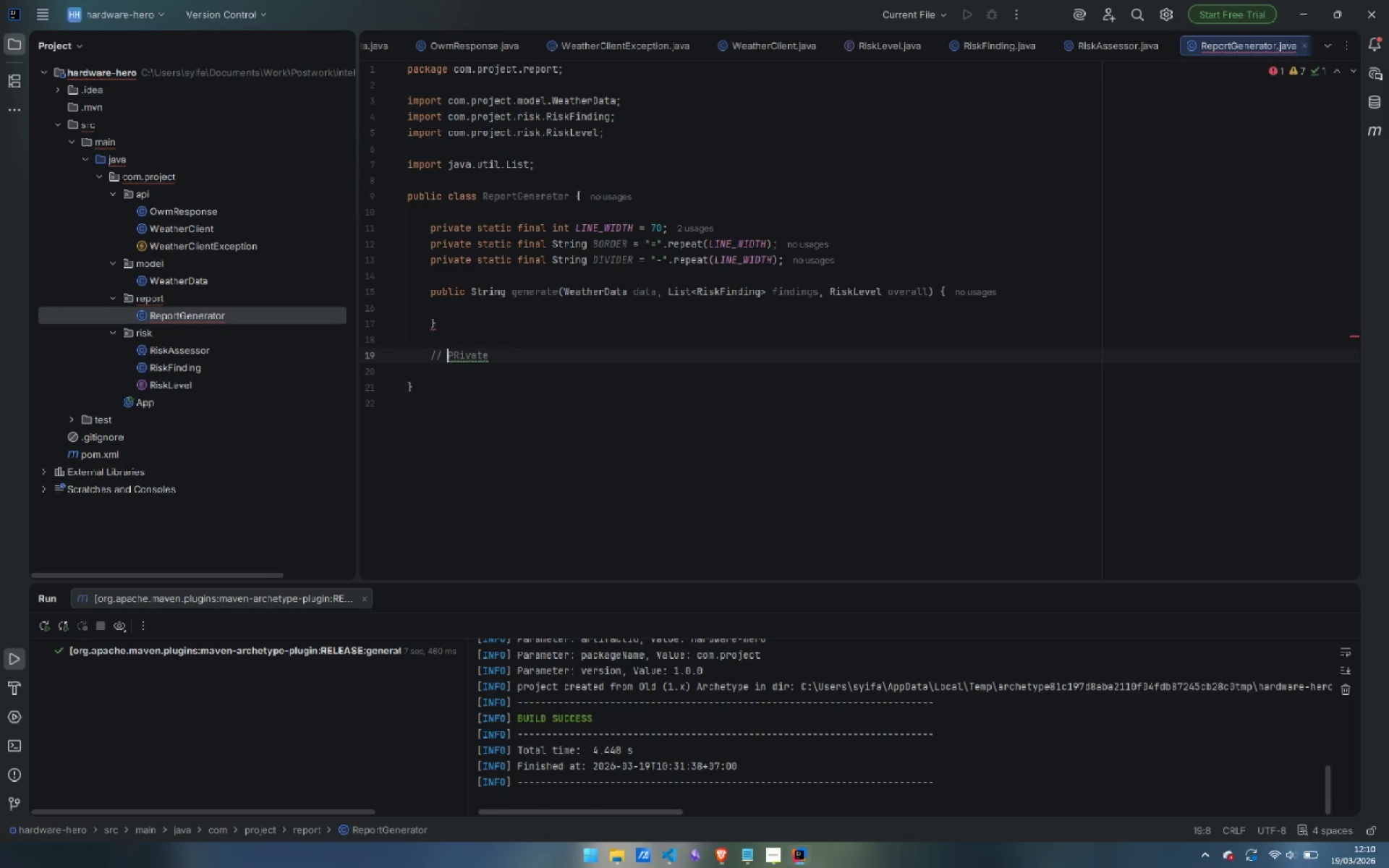 
key(ArrowRight)
 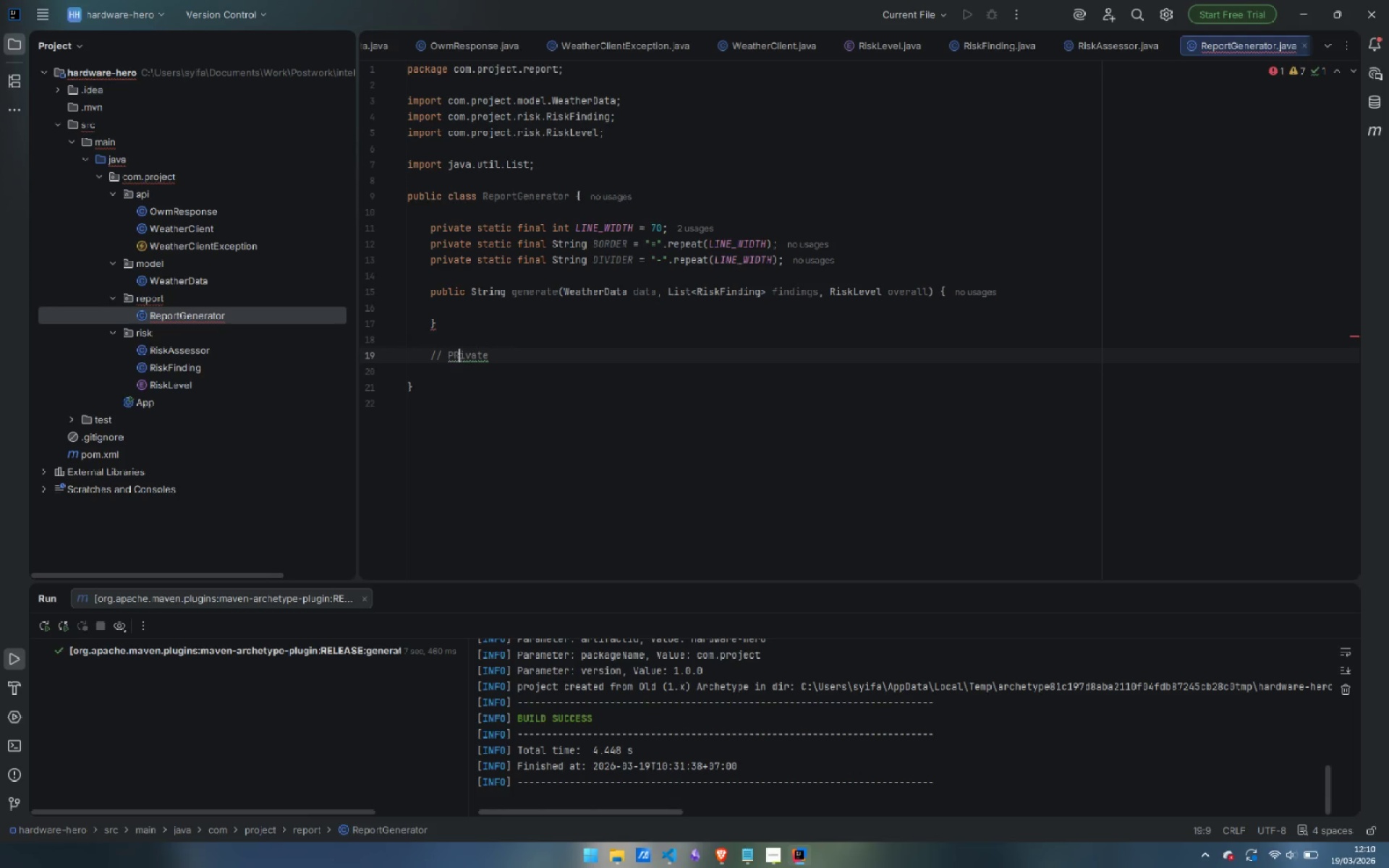 
key(ArrowRight)
 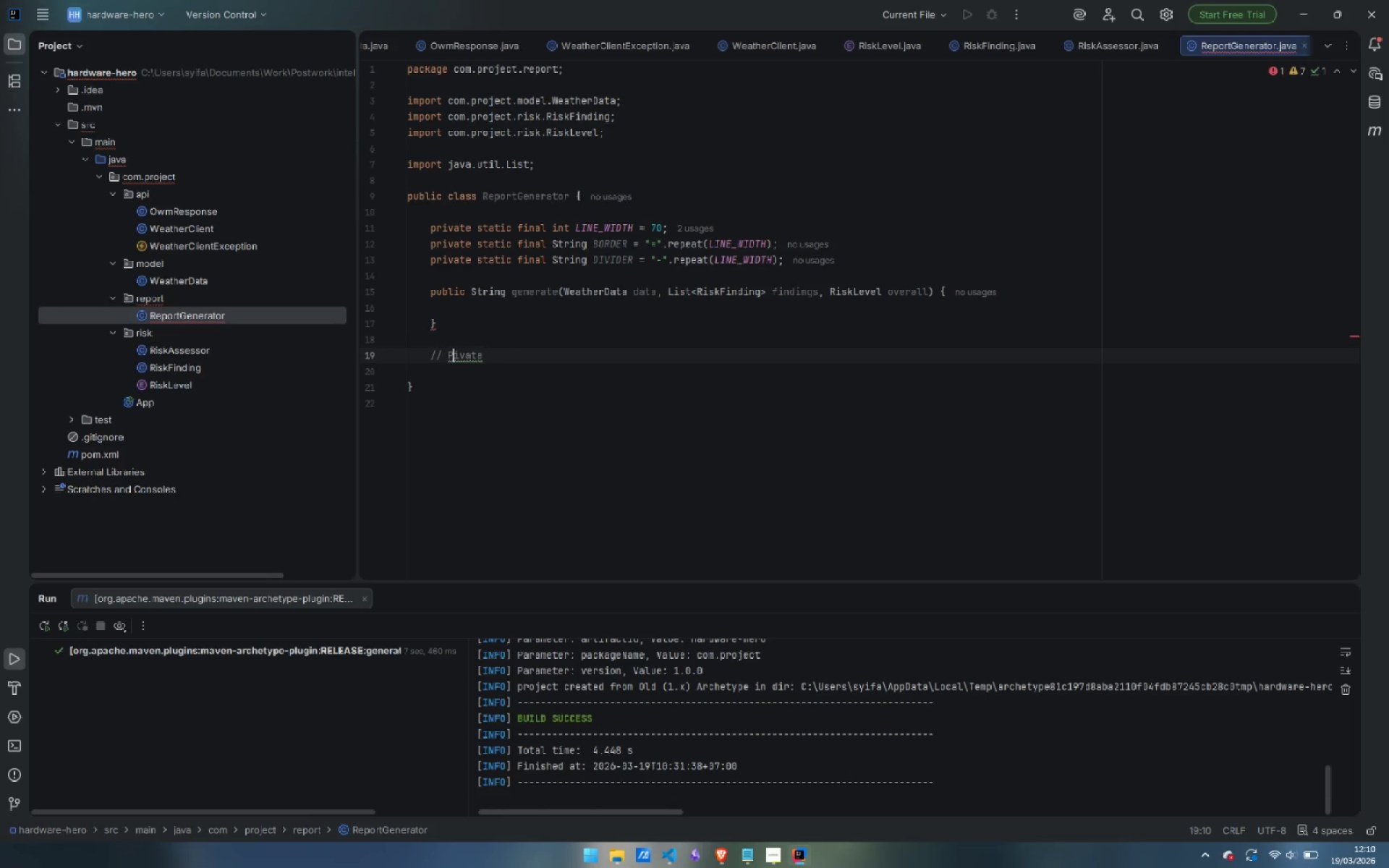 
key(Backspace)
 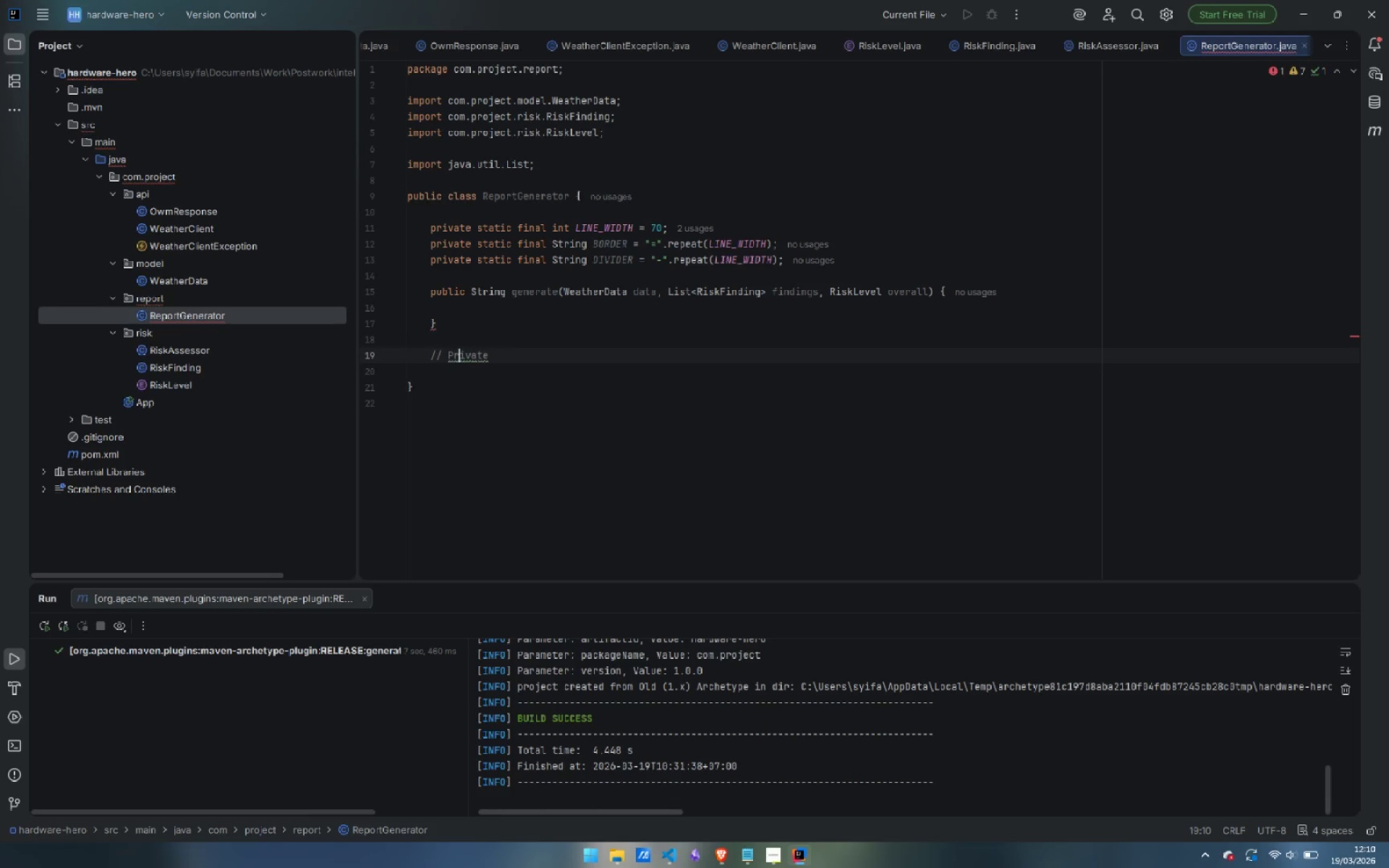 
key(R)
 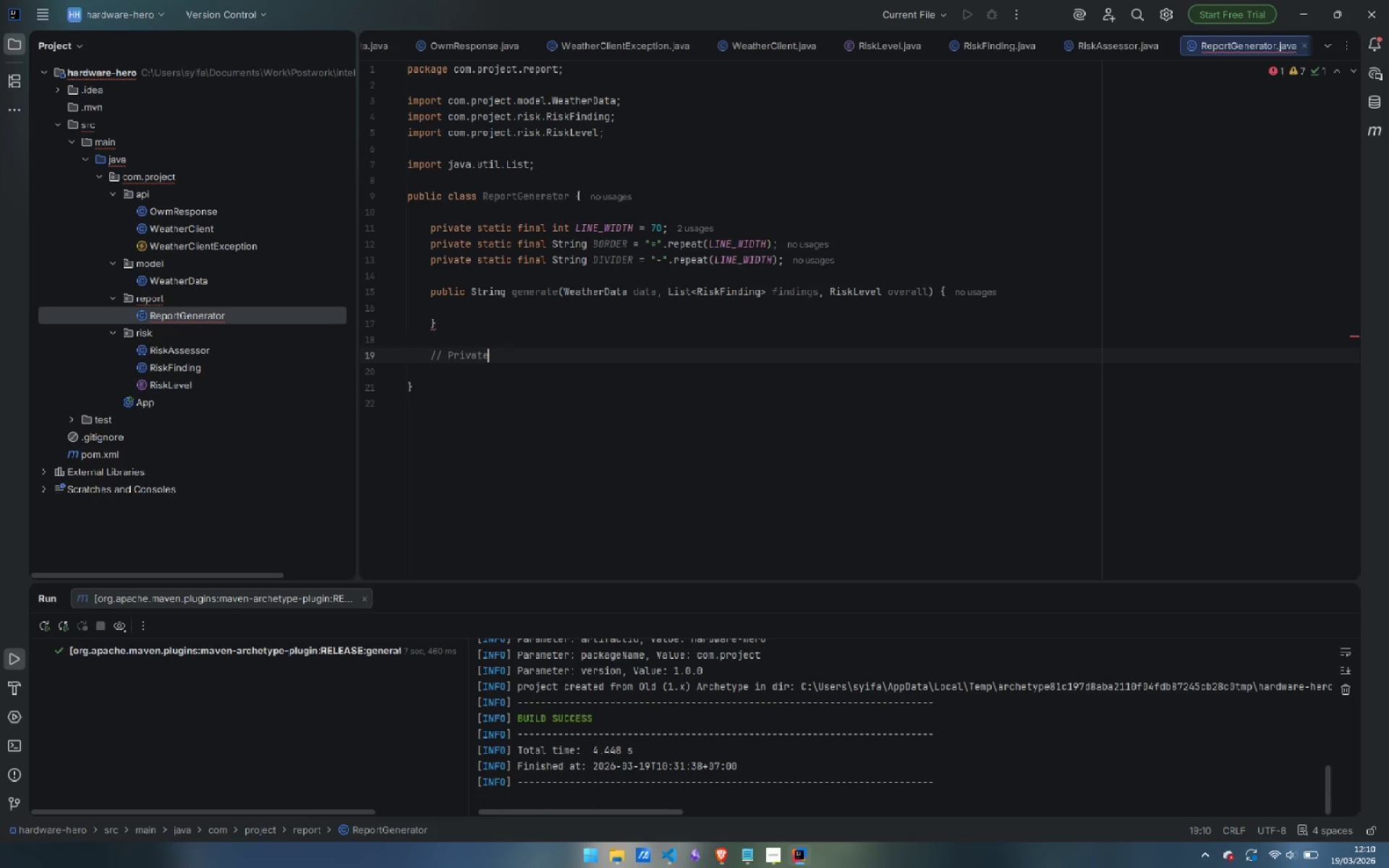 
key(Control+ControlLeft)
 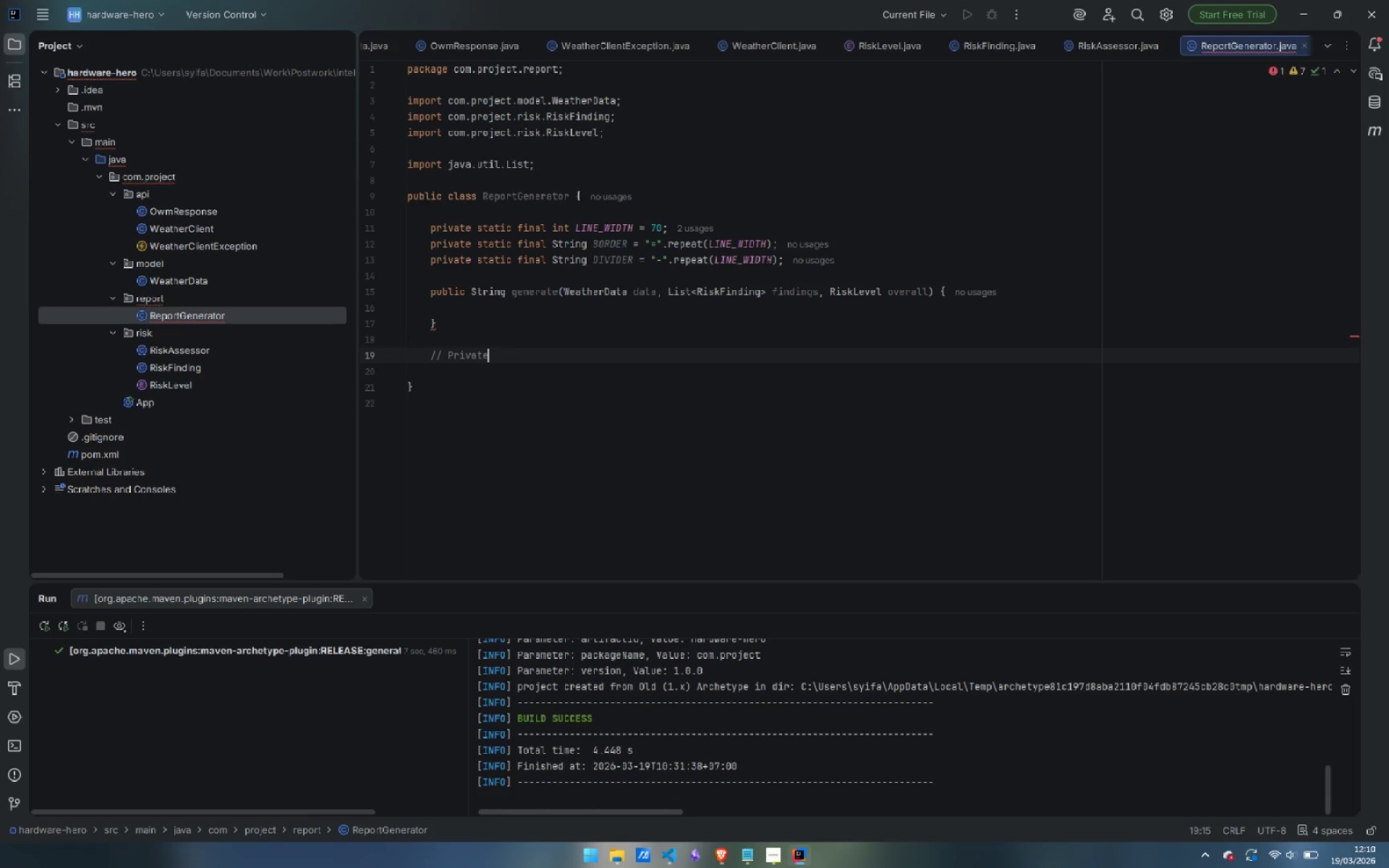 
key(Control+ArrowRight)
 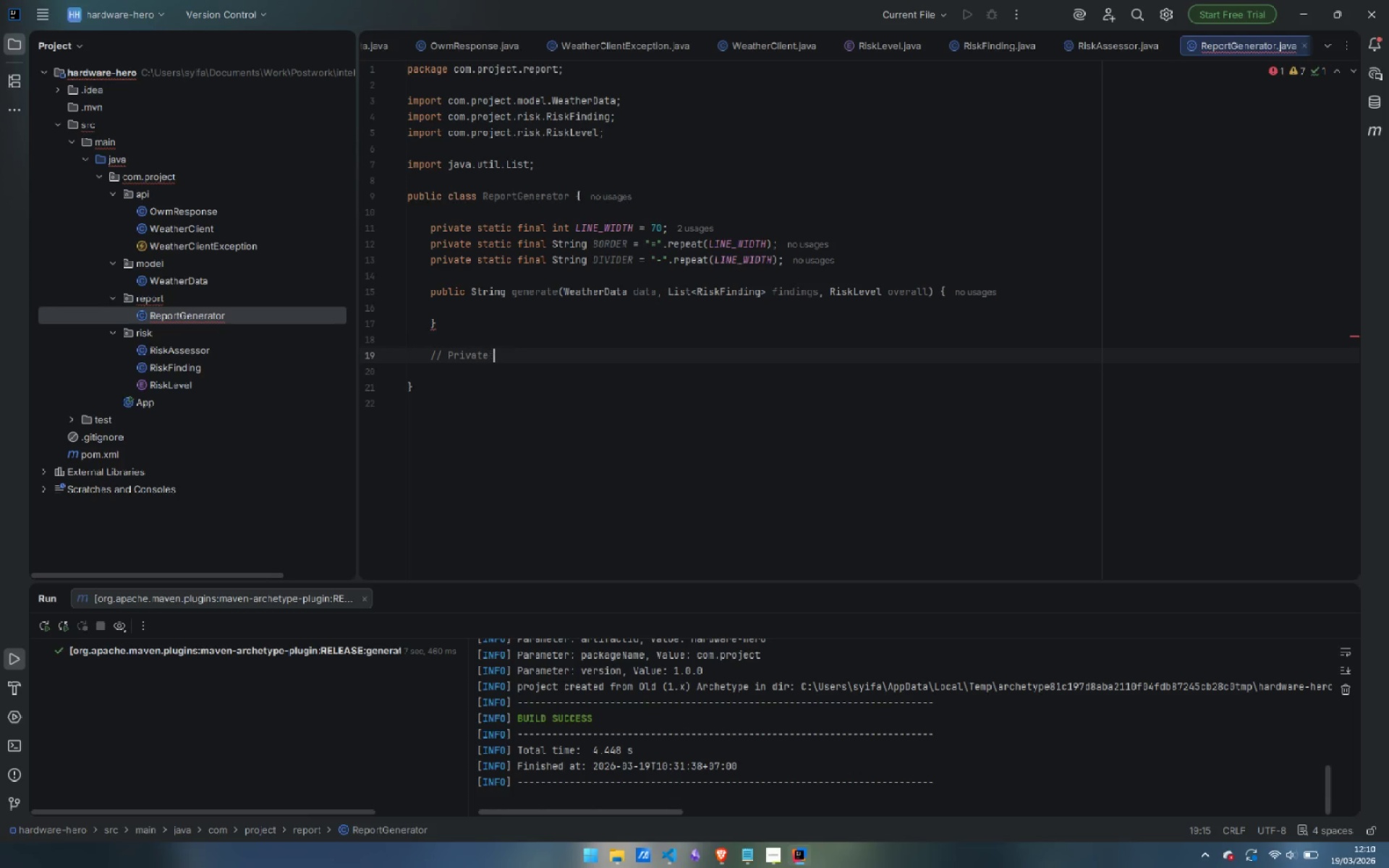 
type( formatting helpers )
key(Backspace)
 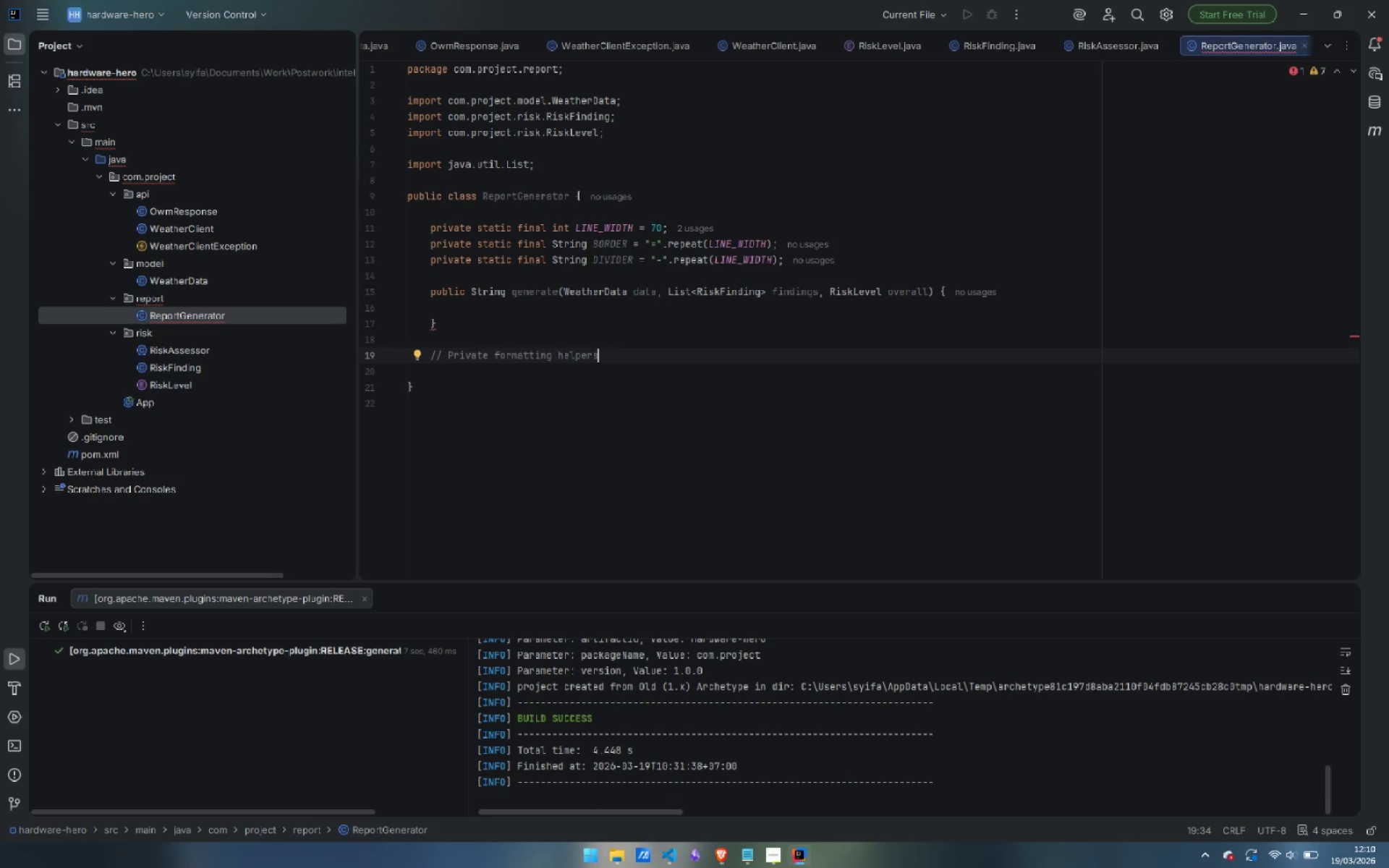 
key(Enter)
 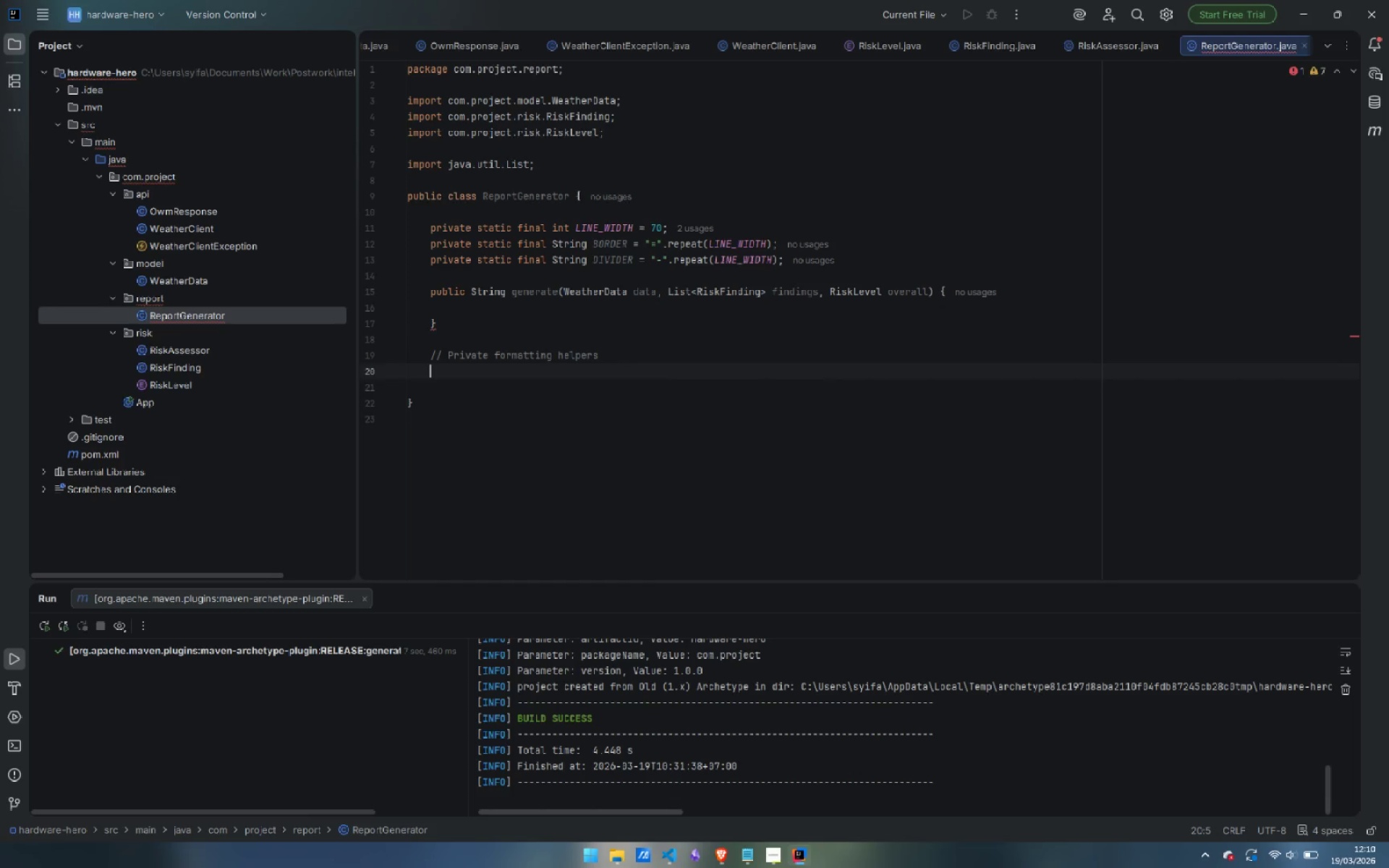 
key(Enter)
 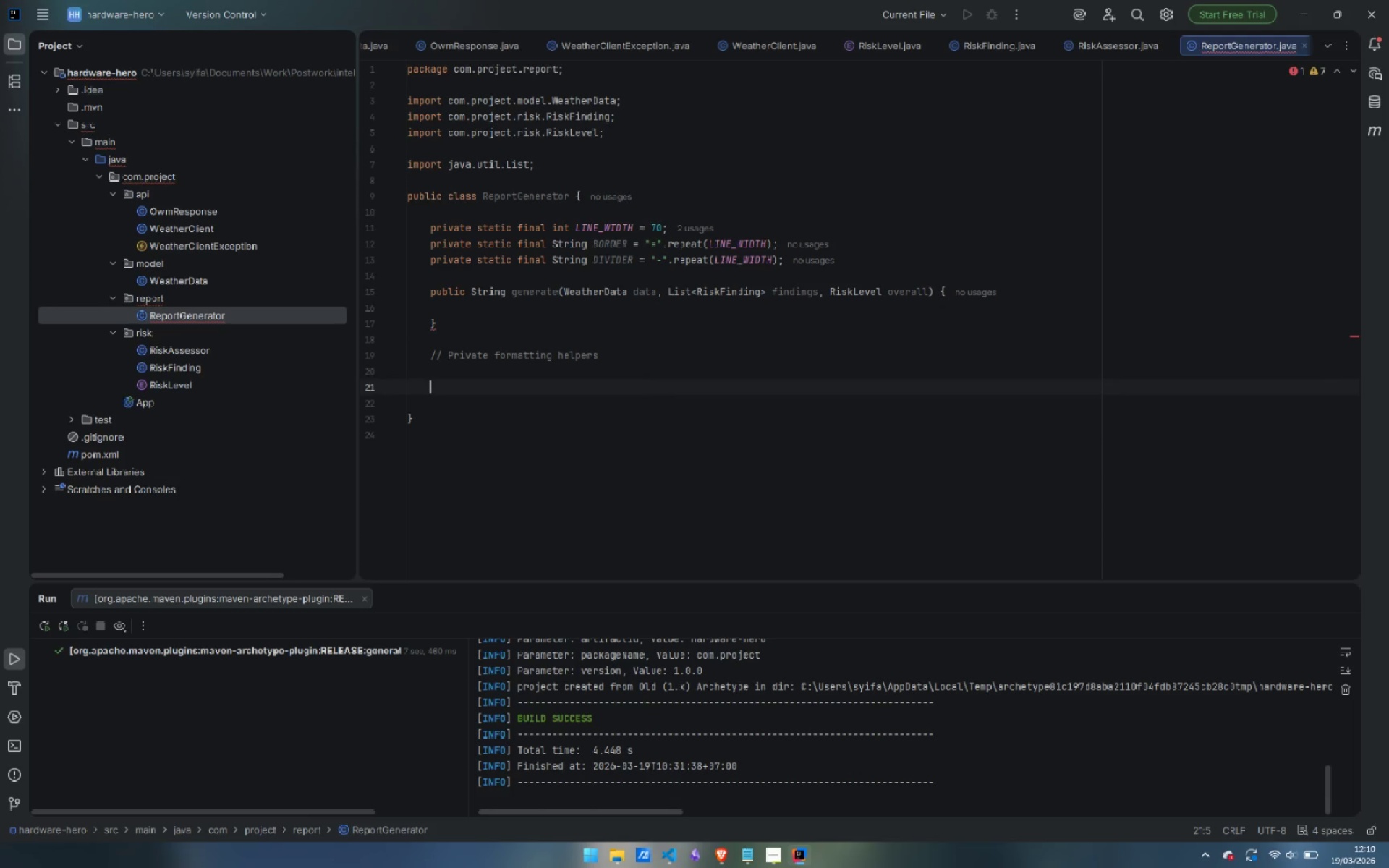 
type(private String formatOverral(Risk)
 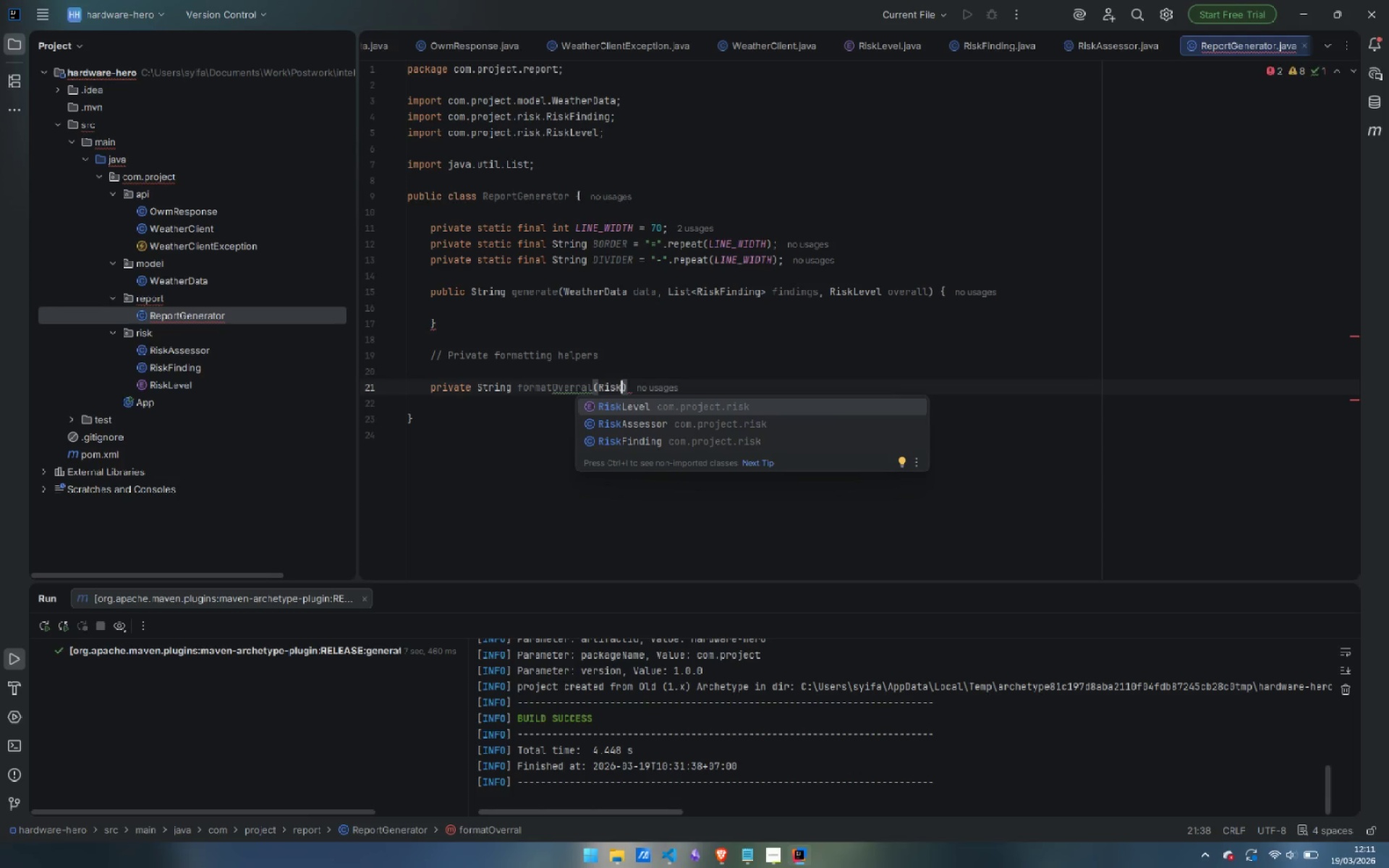 
 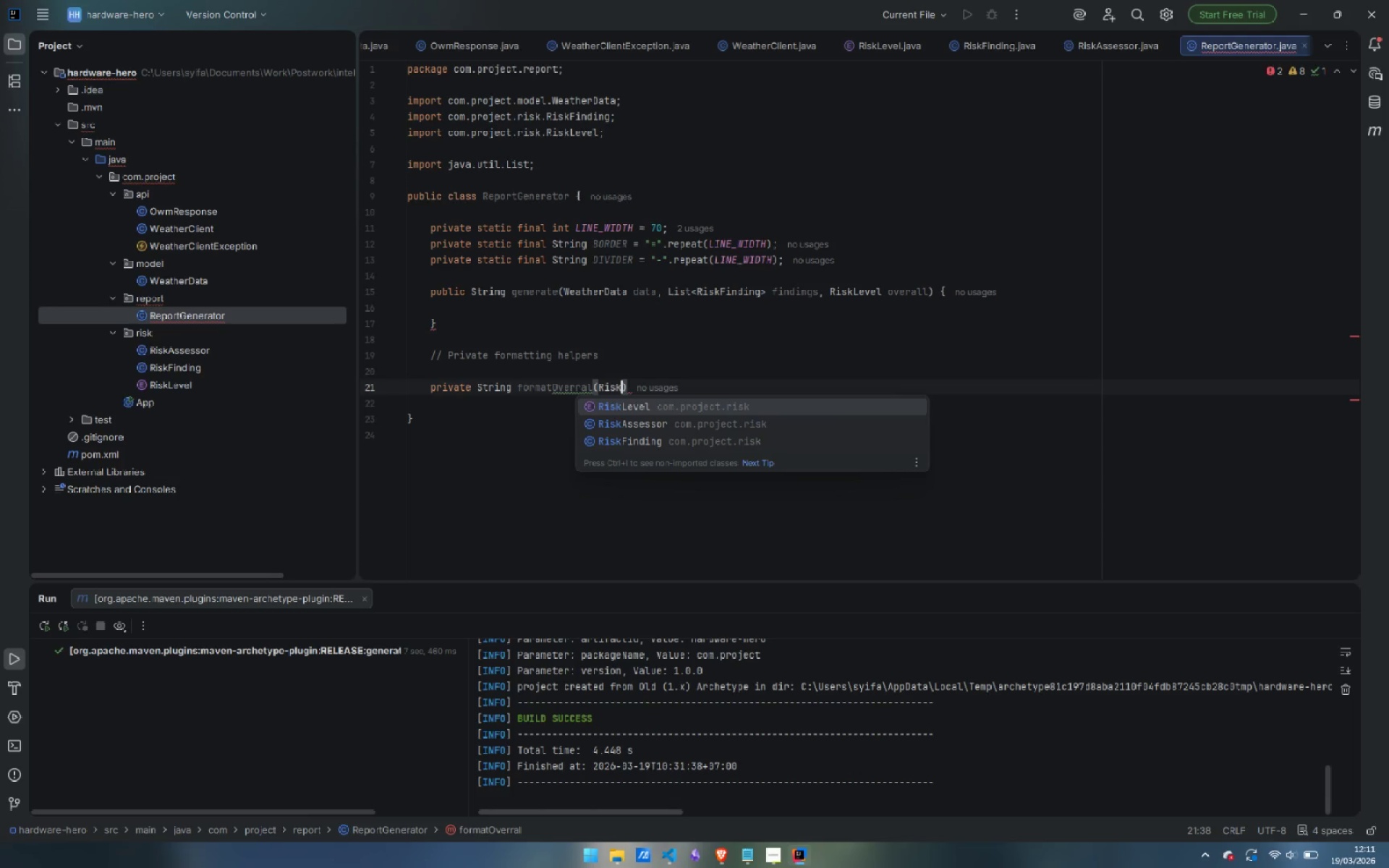 
hold_key(key=ShiftLeft, duration=0.53)
 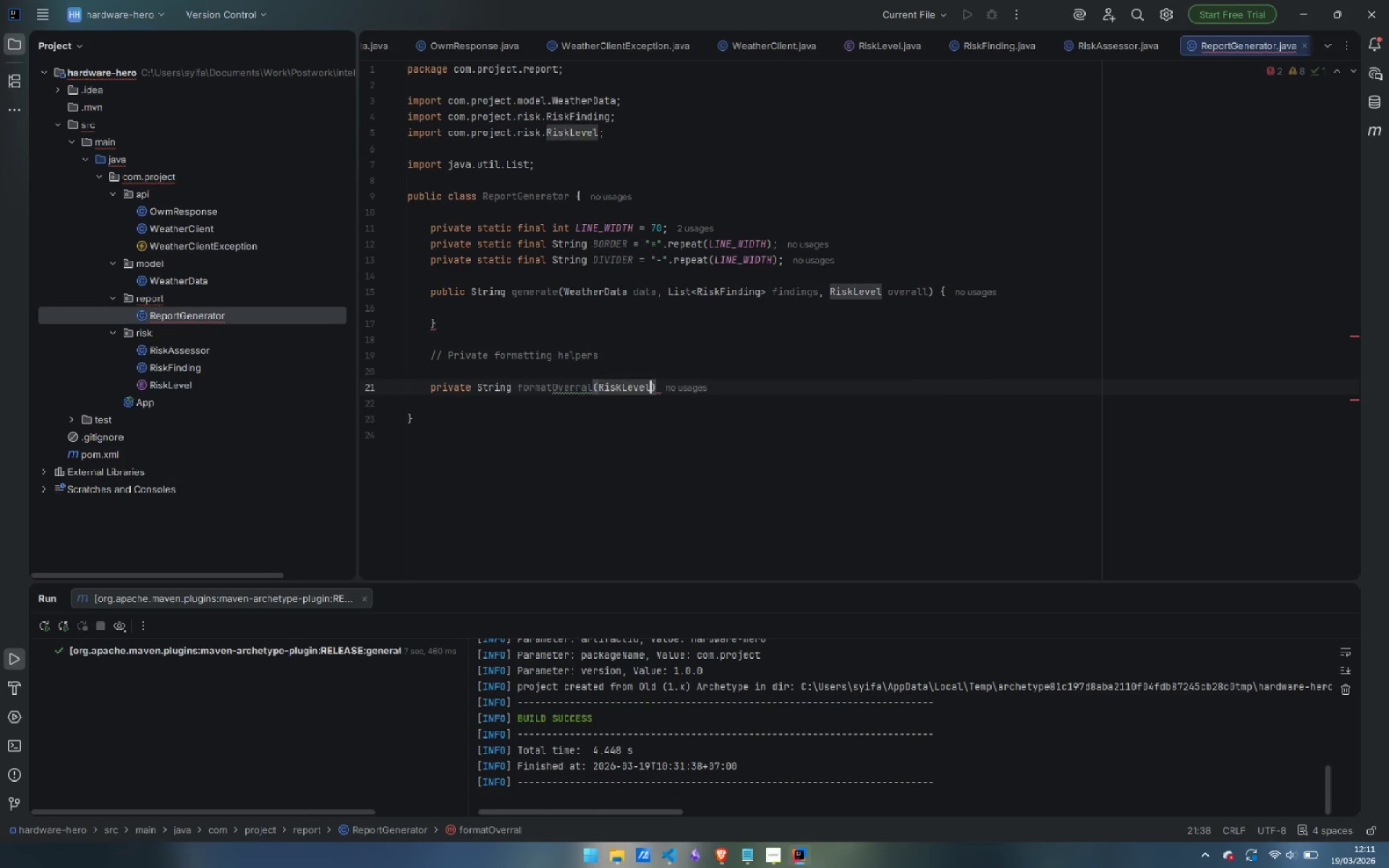 
key(Enter)
 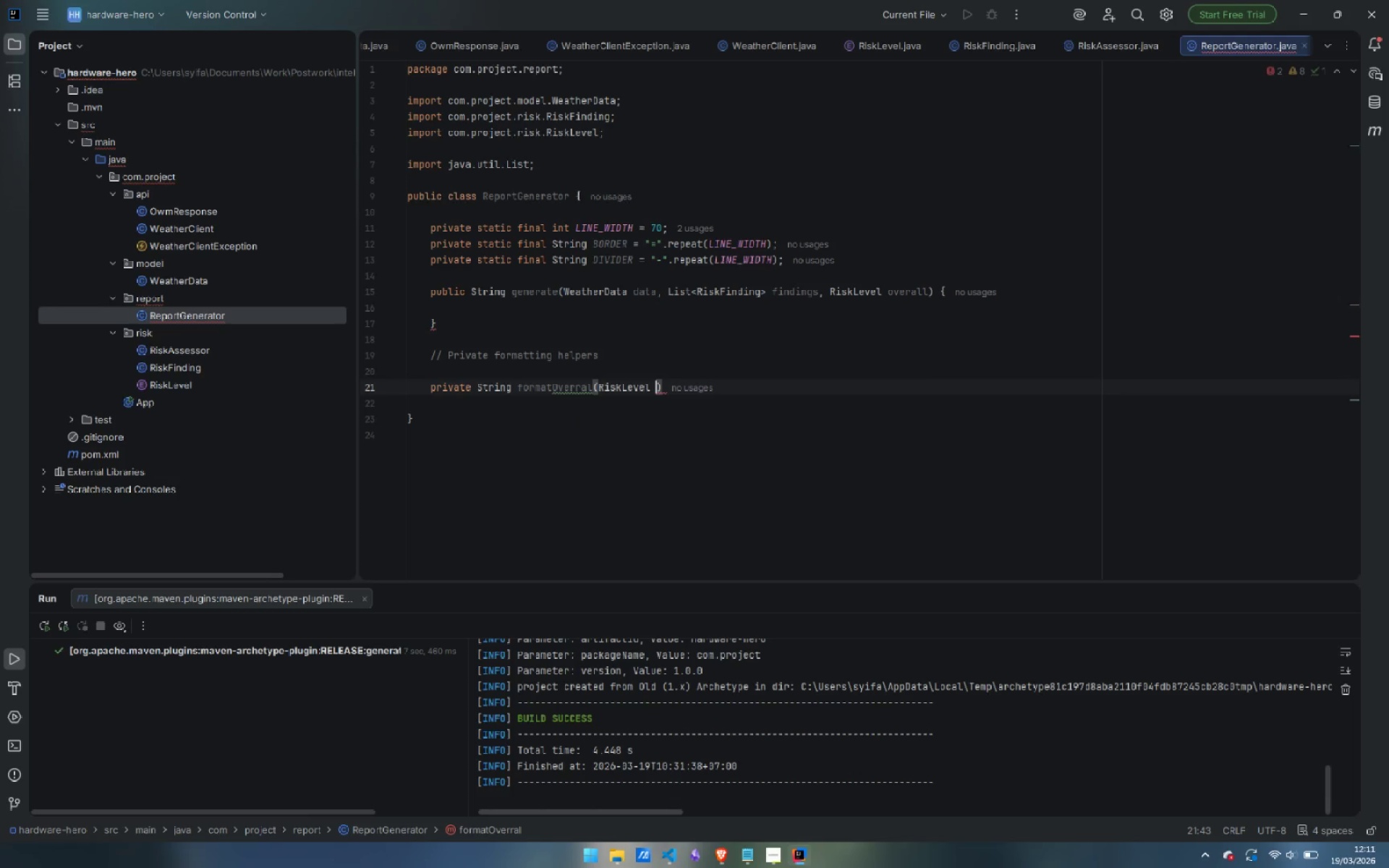 
type( leve)
 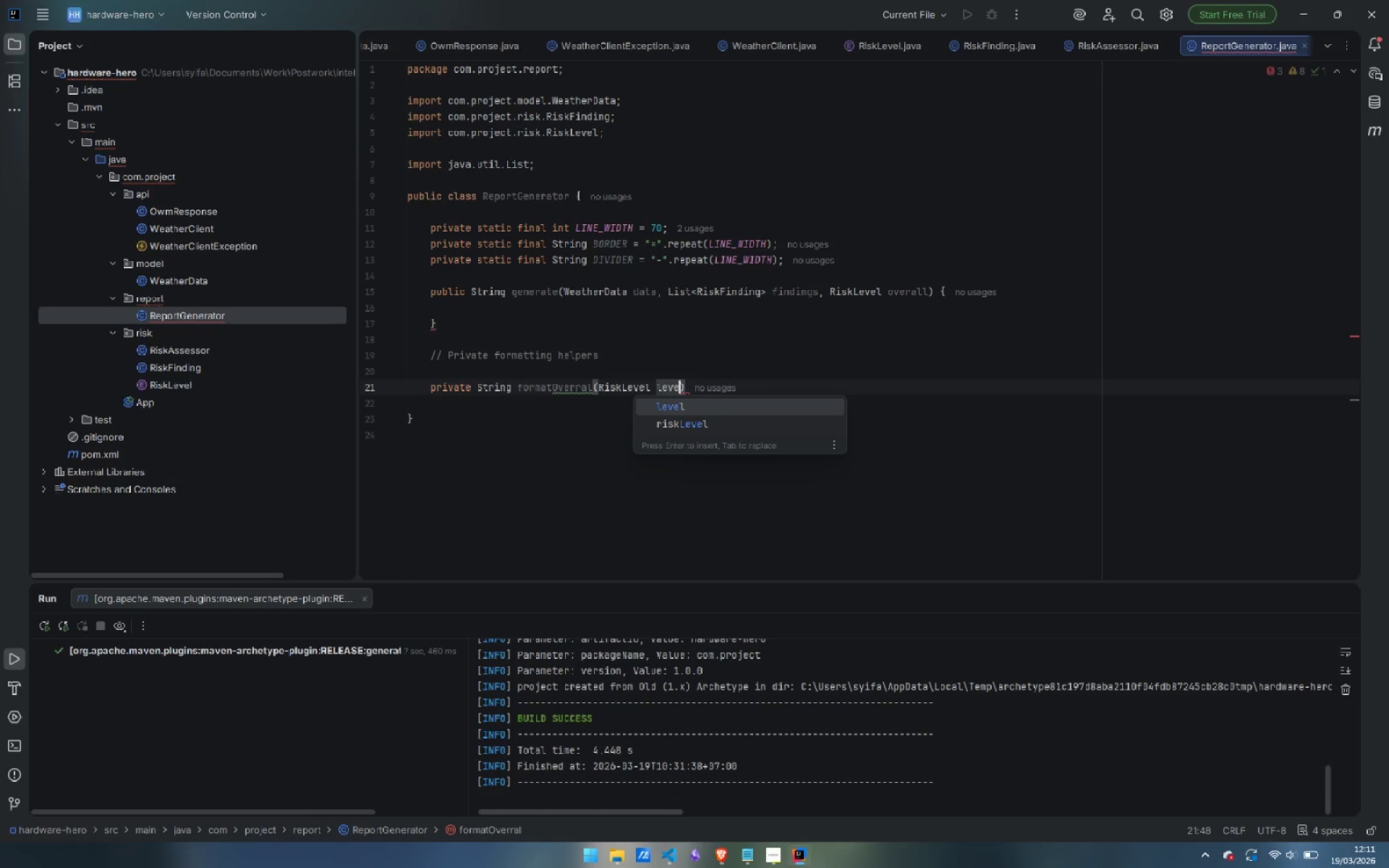 
key(Enter)
 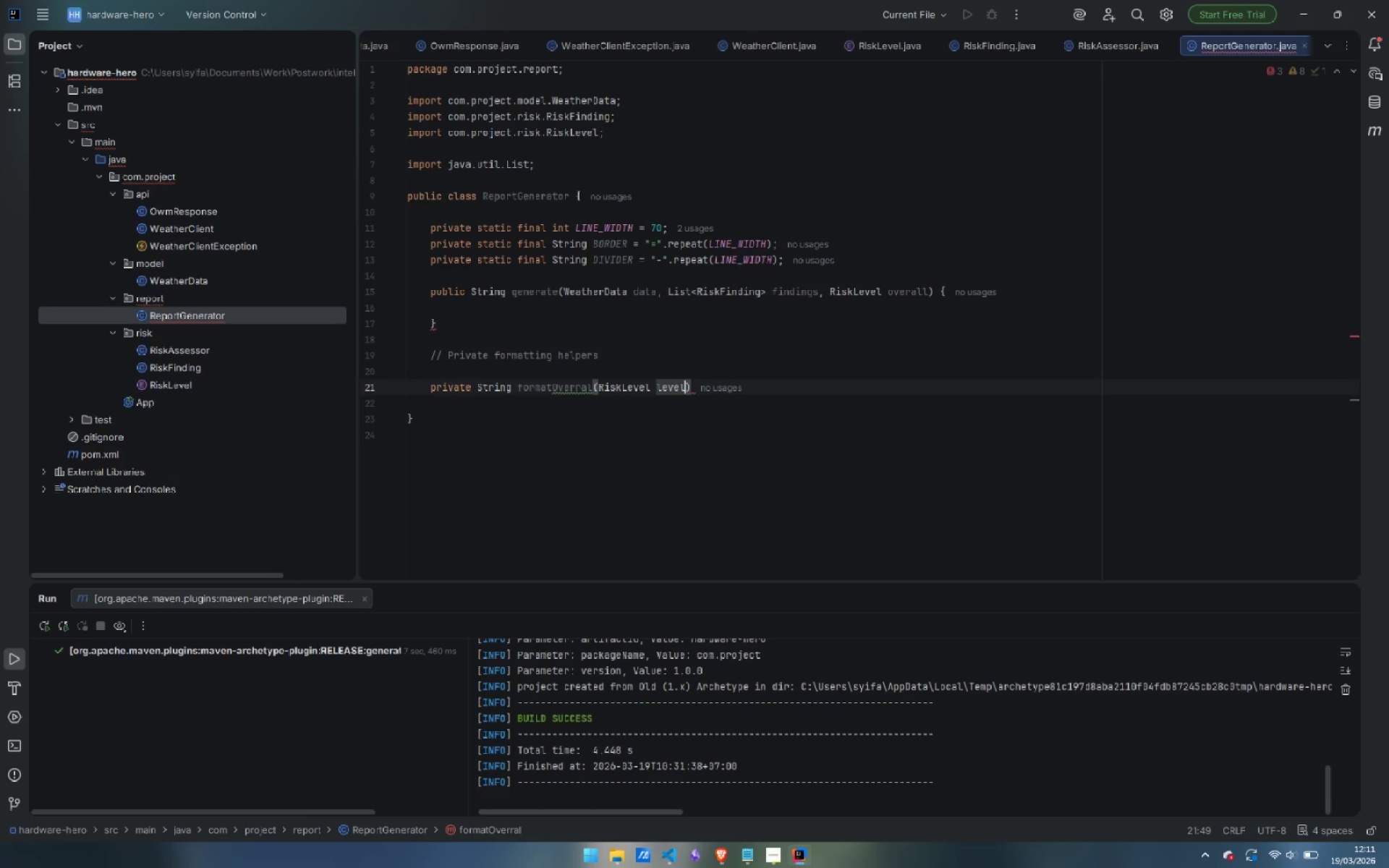 
key(Control+ArrowLeft)
 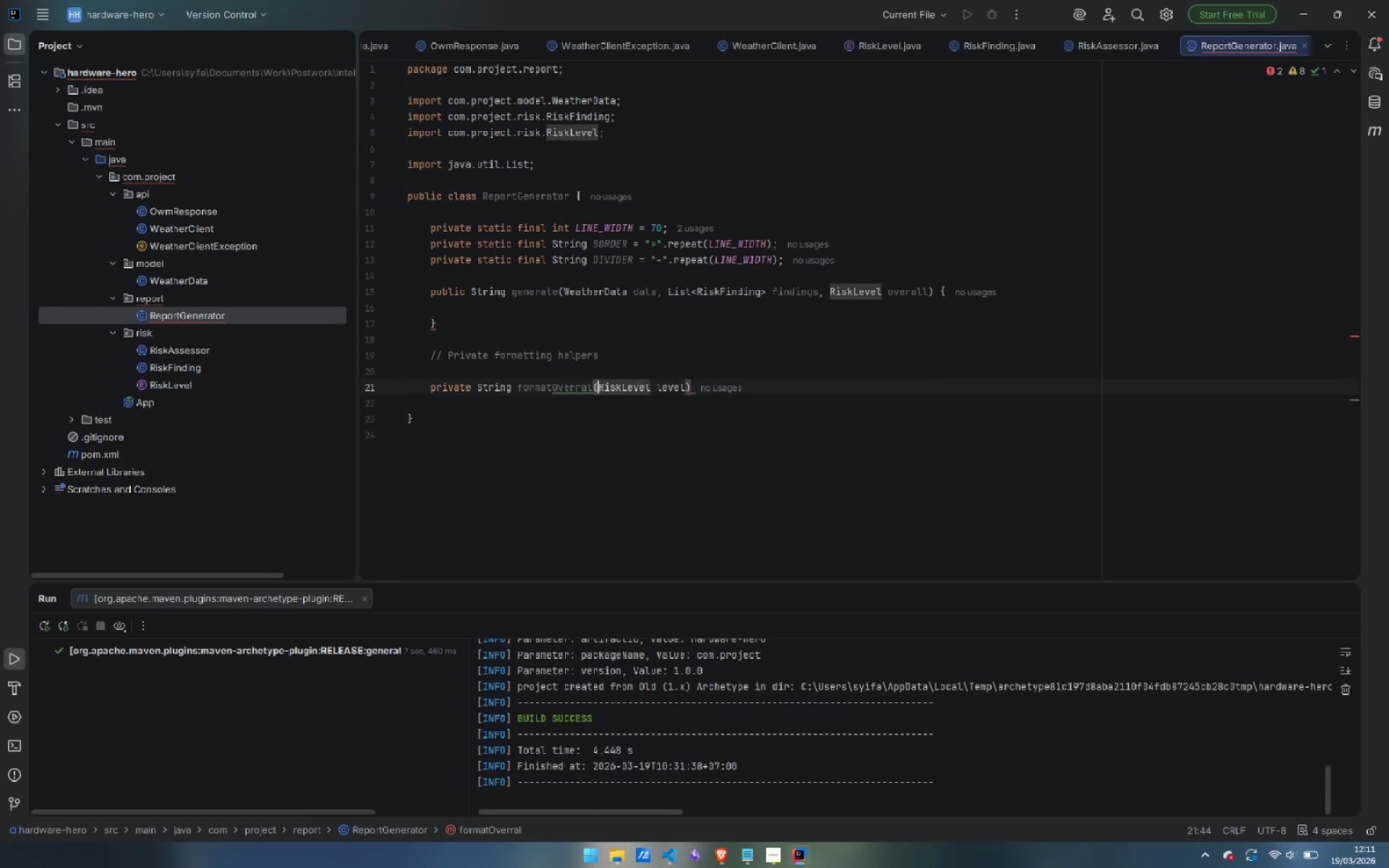 
key(Control+ArrowLeft)
 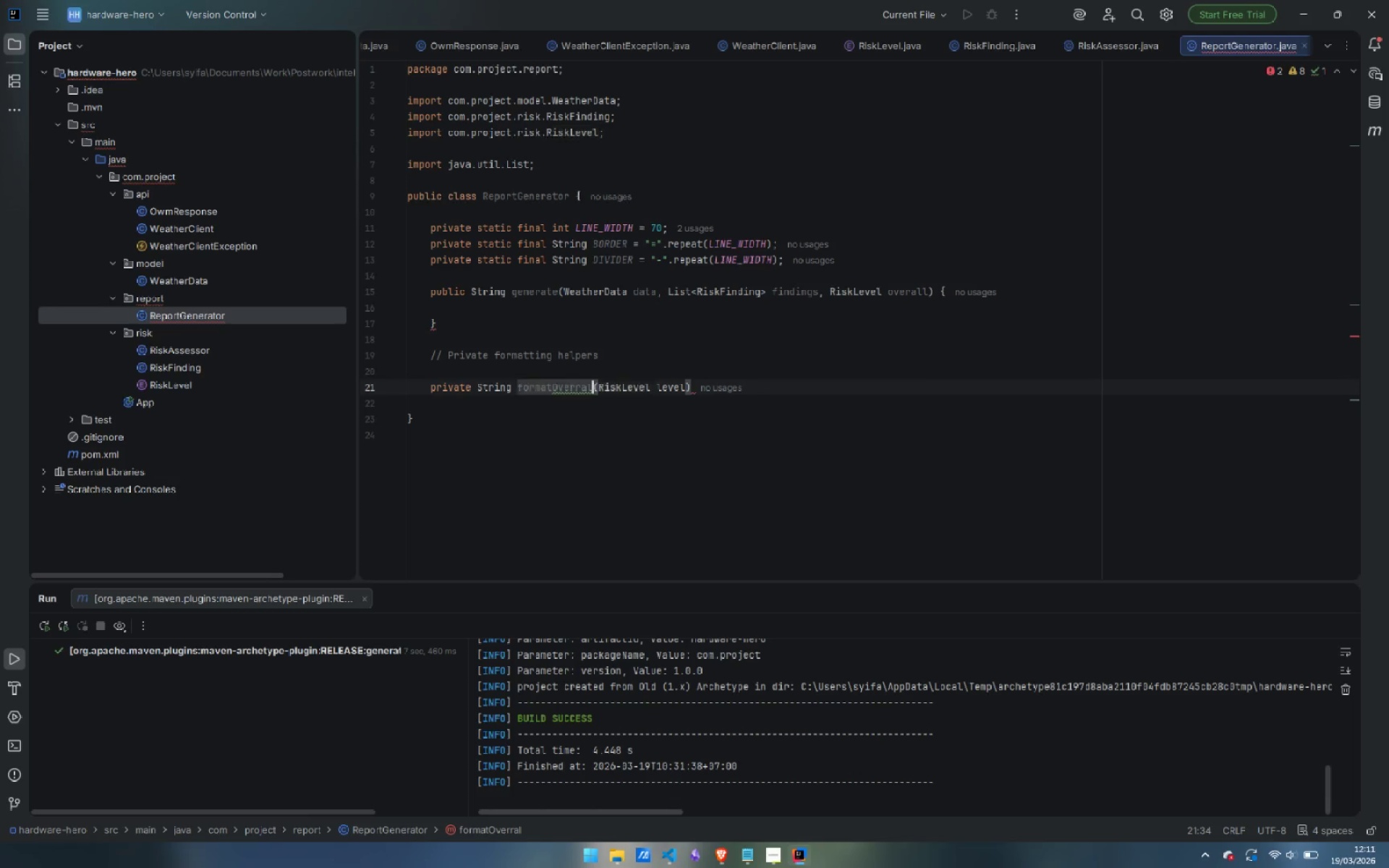 
key(Control+ArrowLeft)
 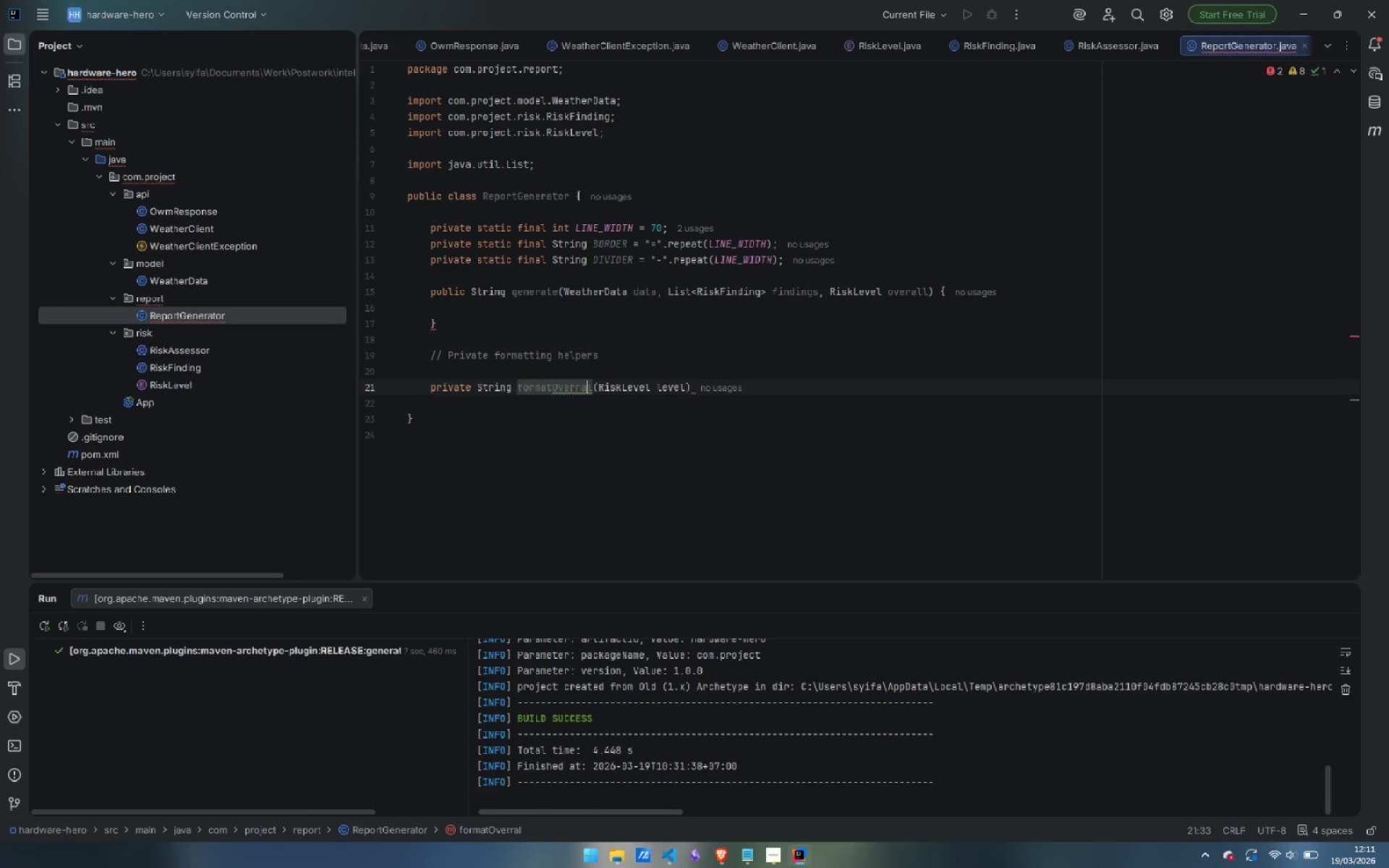 
key(ArrowLeft)
 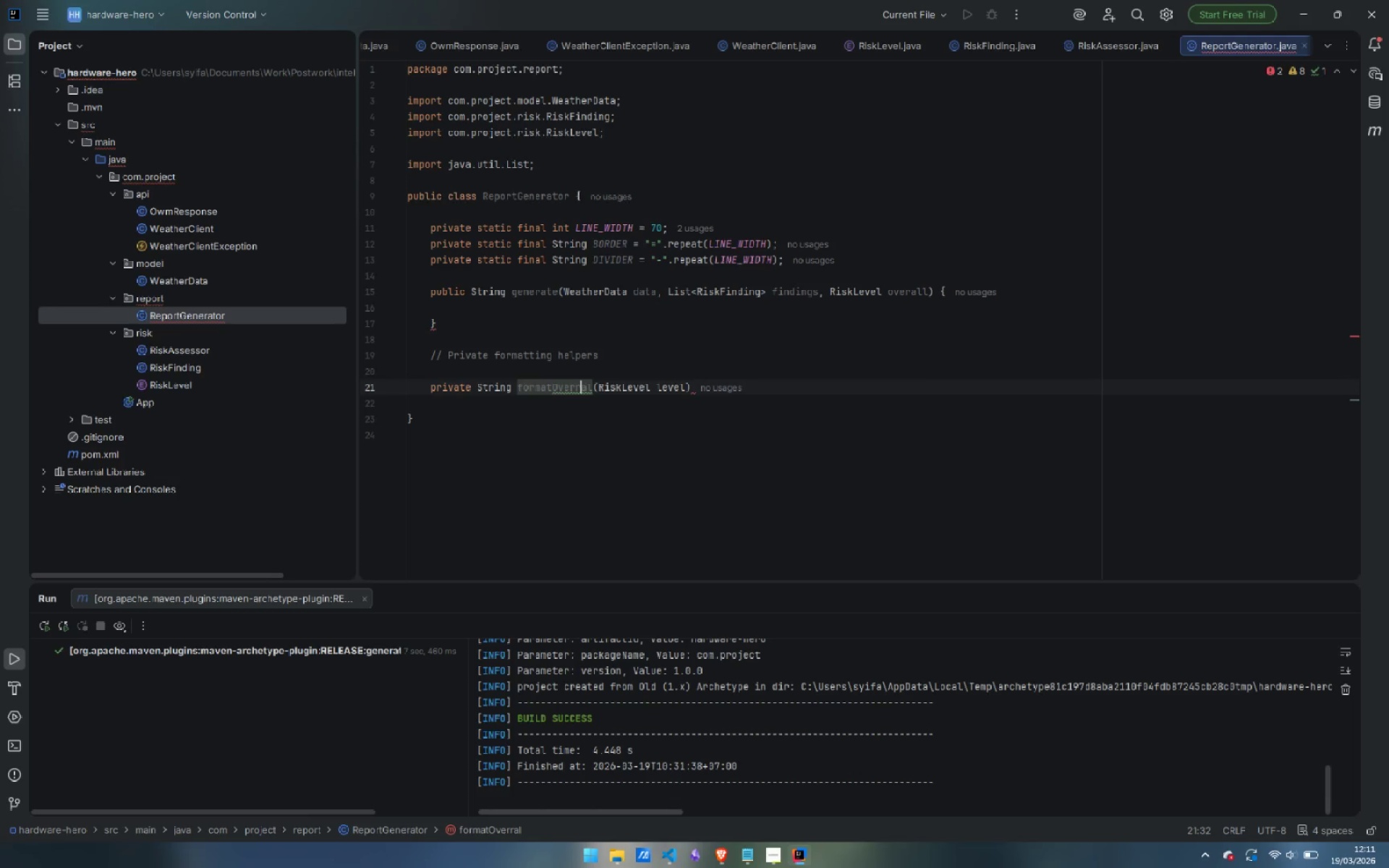 
key(ArrowLeft)
 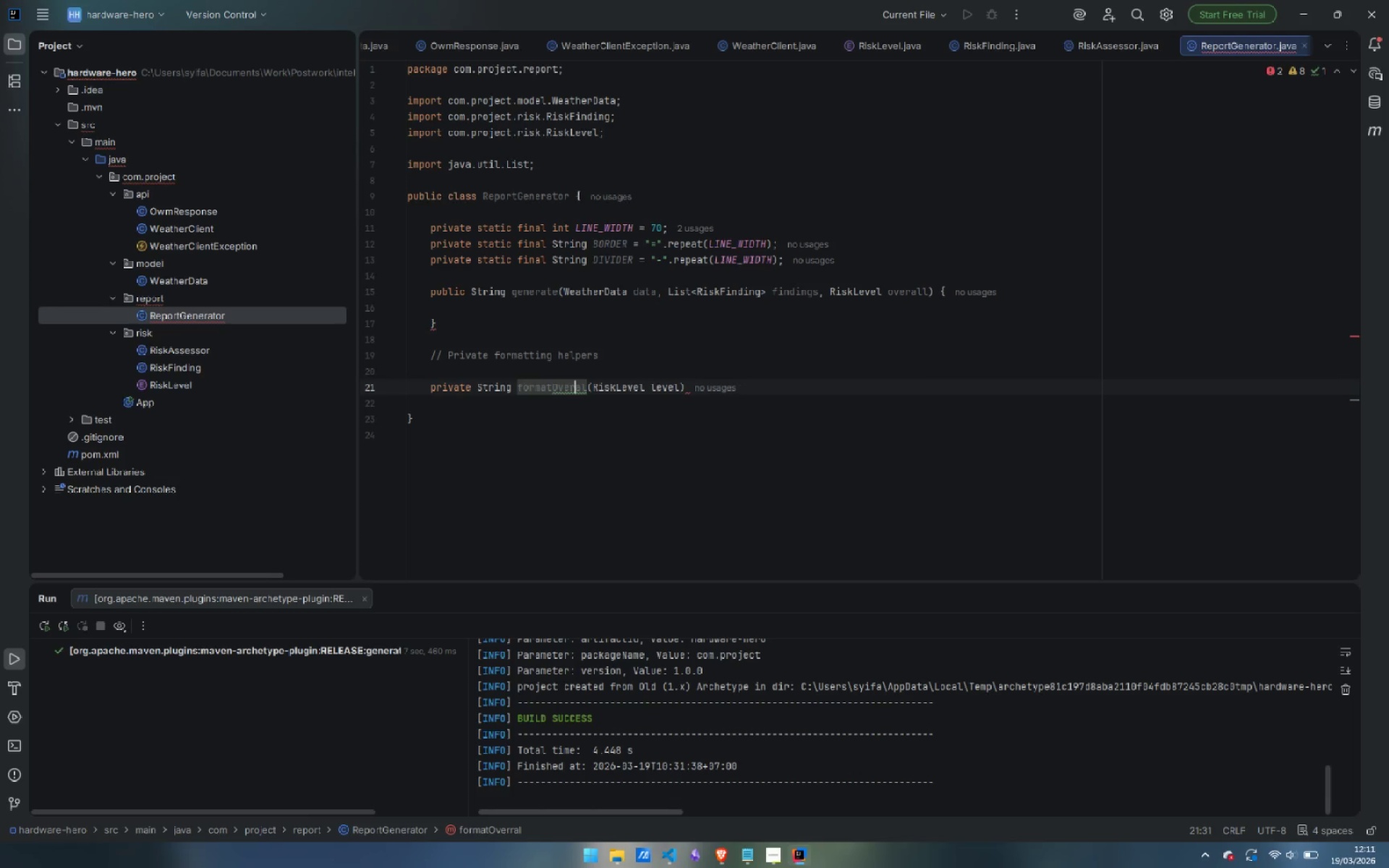 
key(Backspace)
 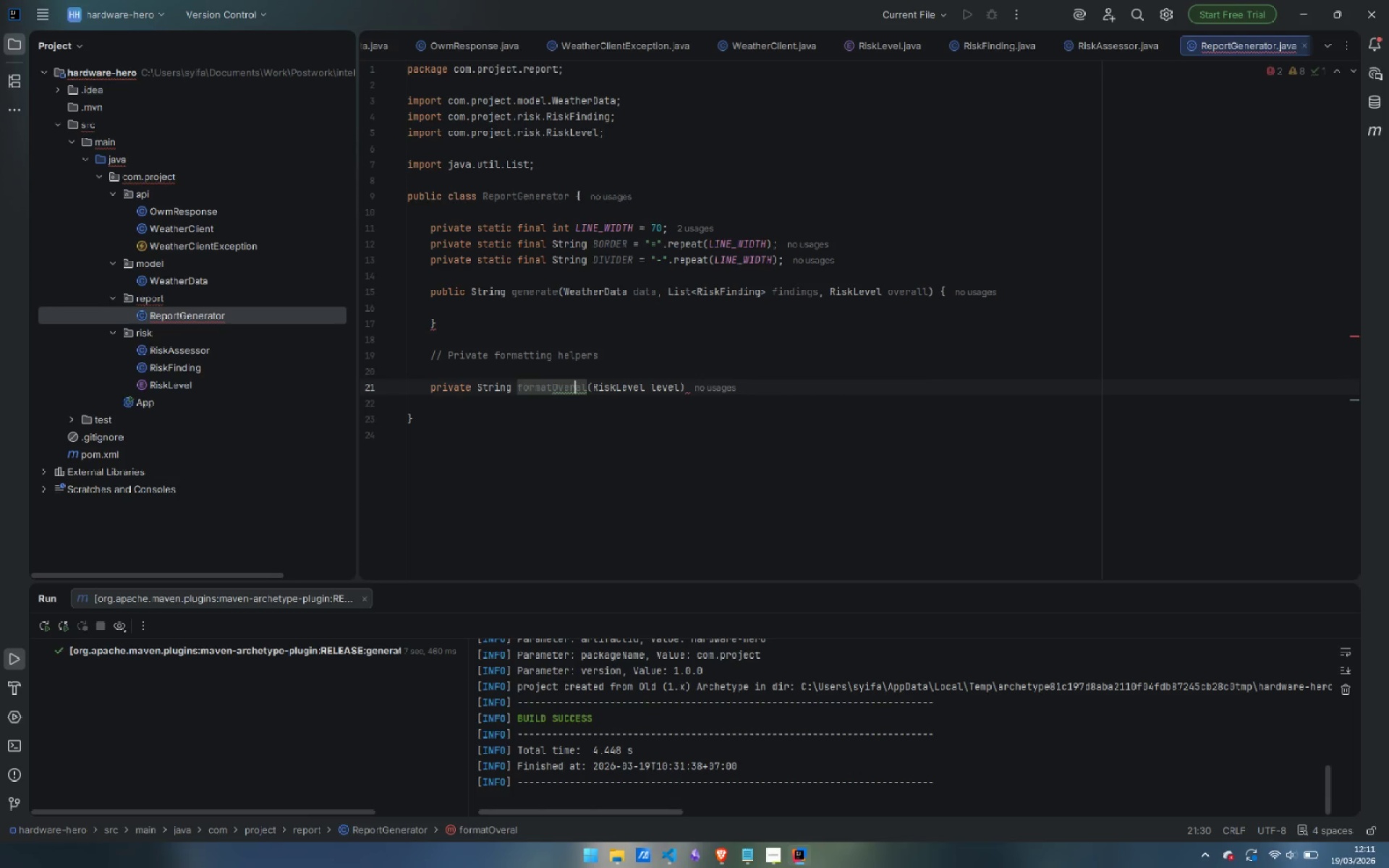 
key(ArrowRight)
 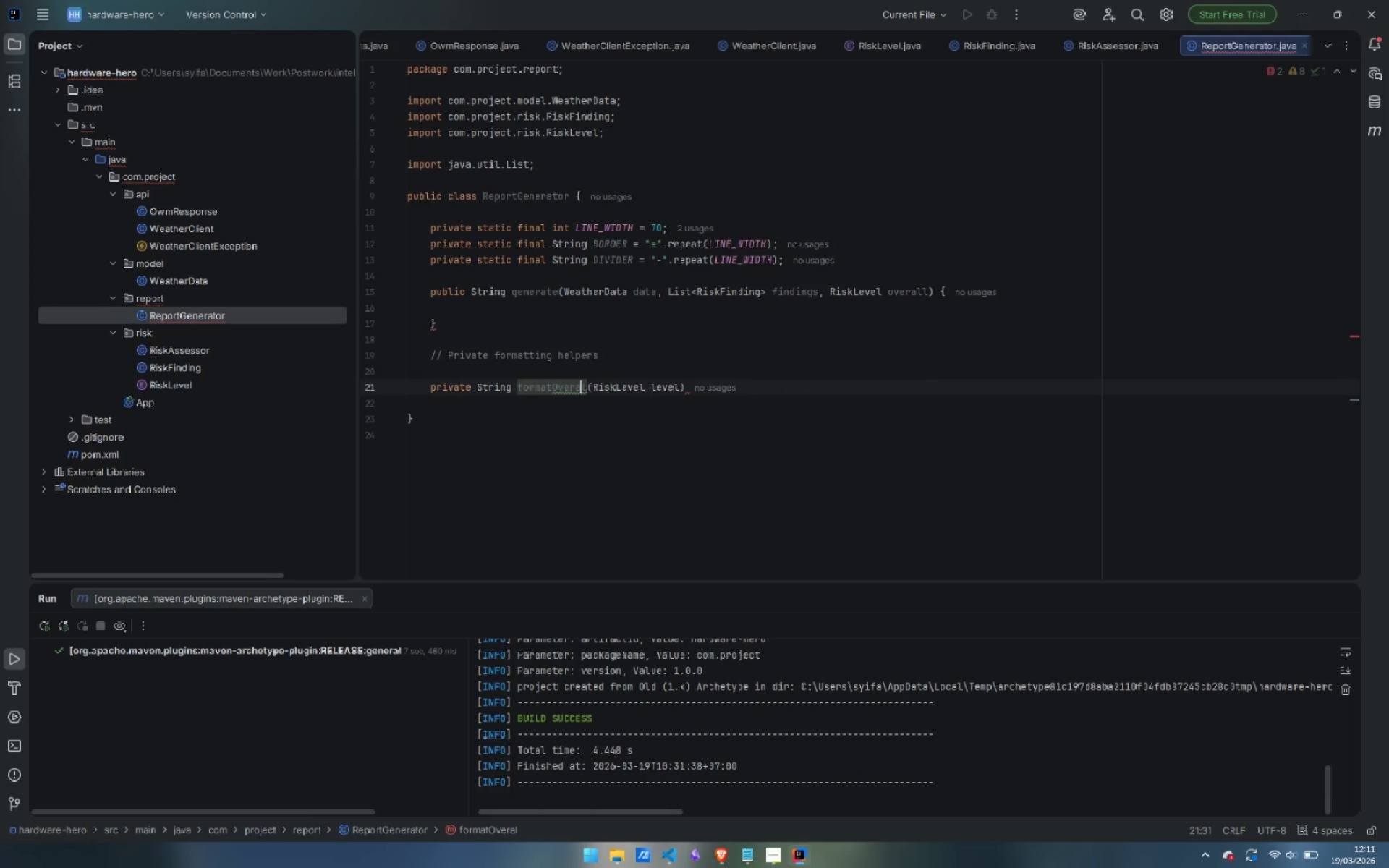 
key(A)
 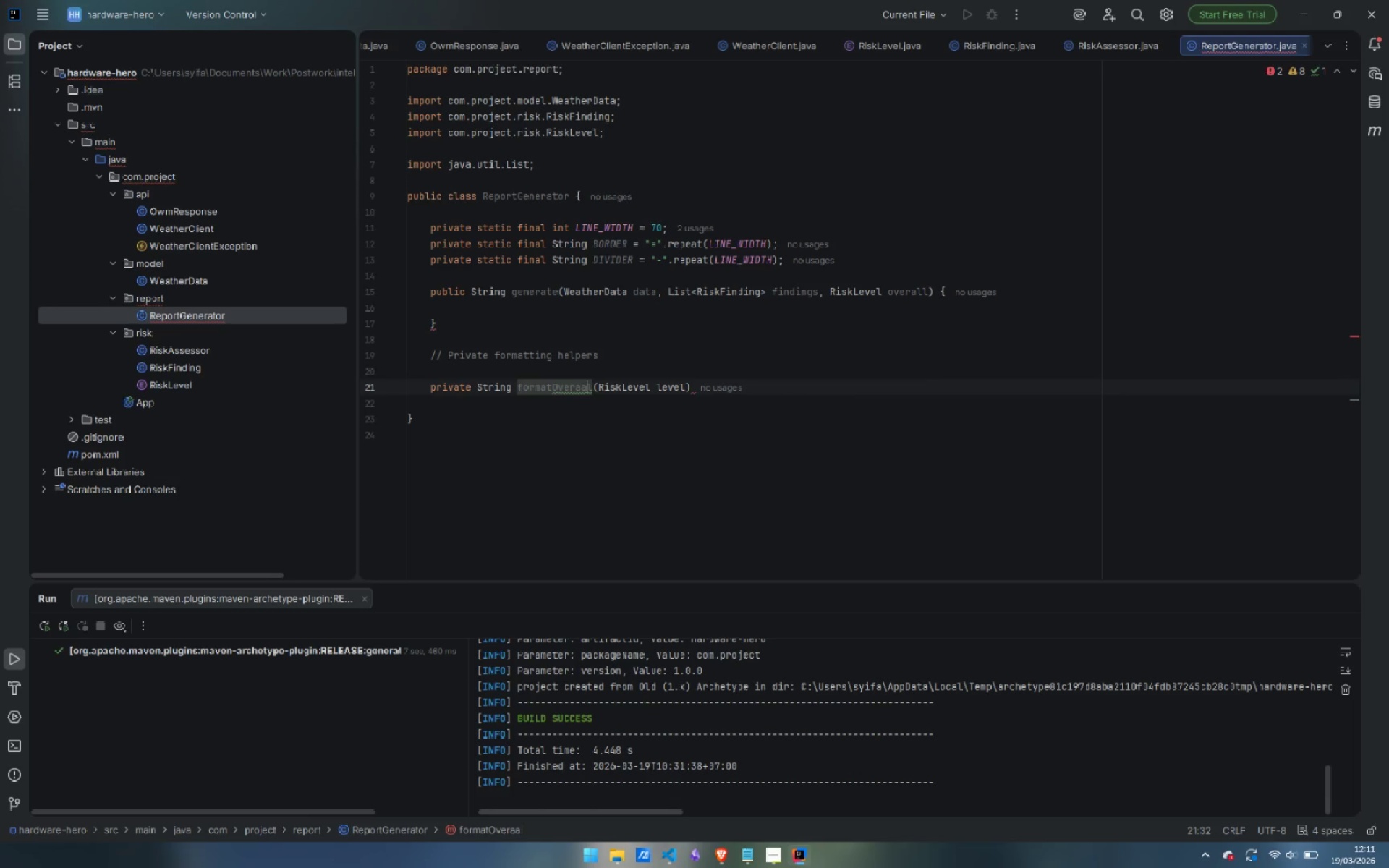 
key(Backspace)
 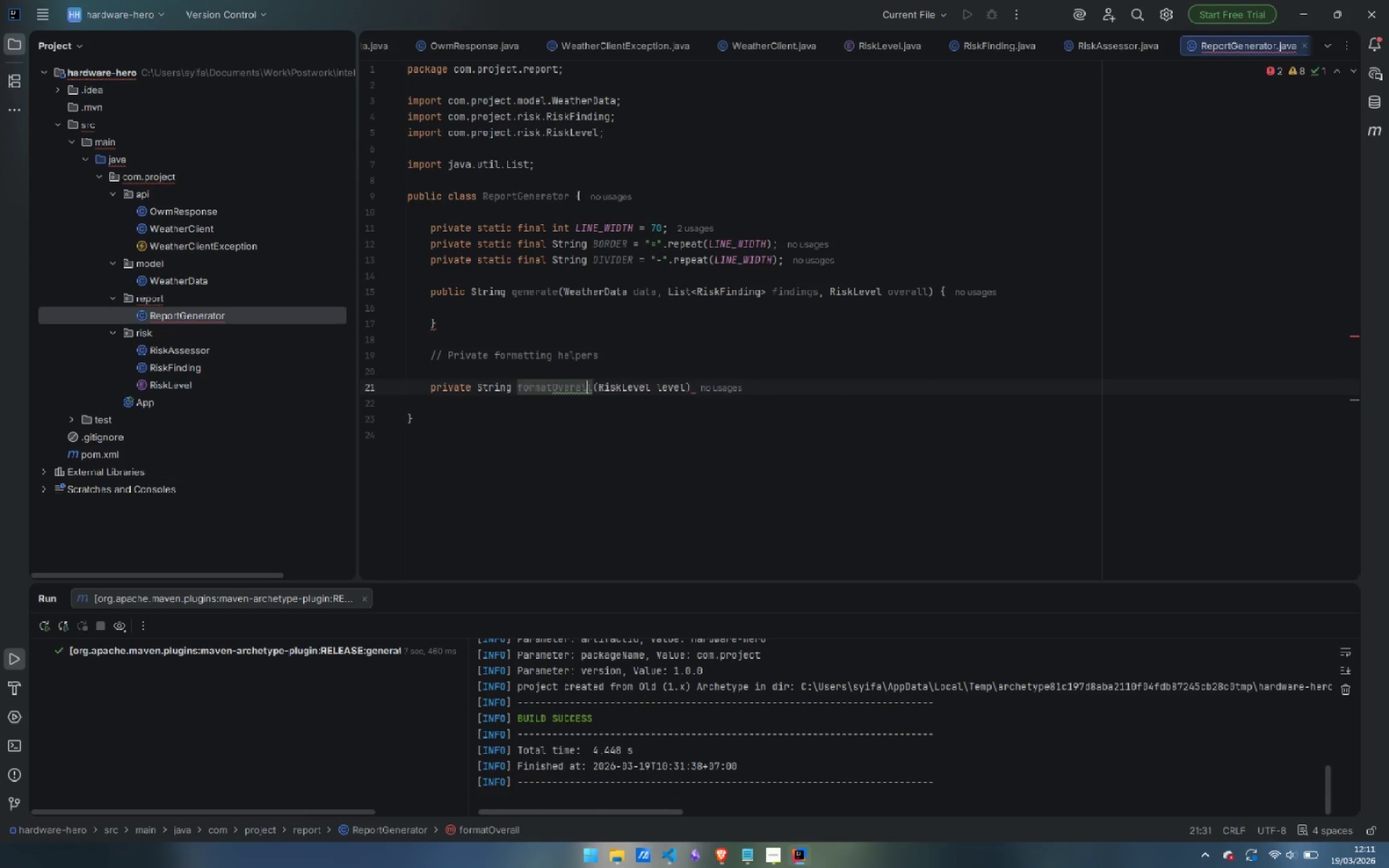 
key(L)
 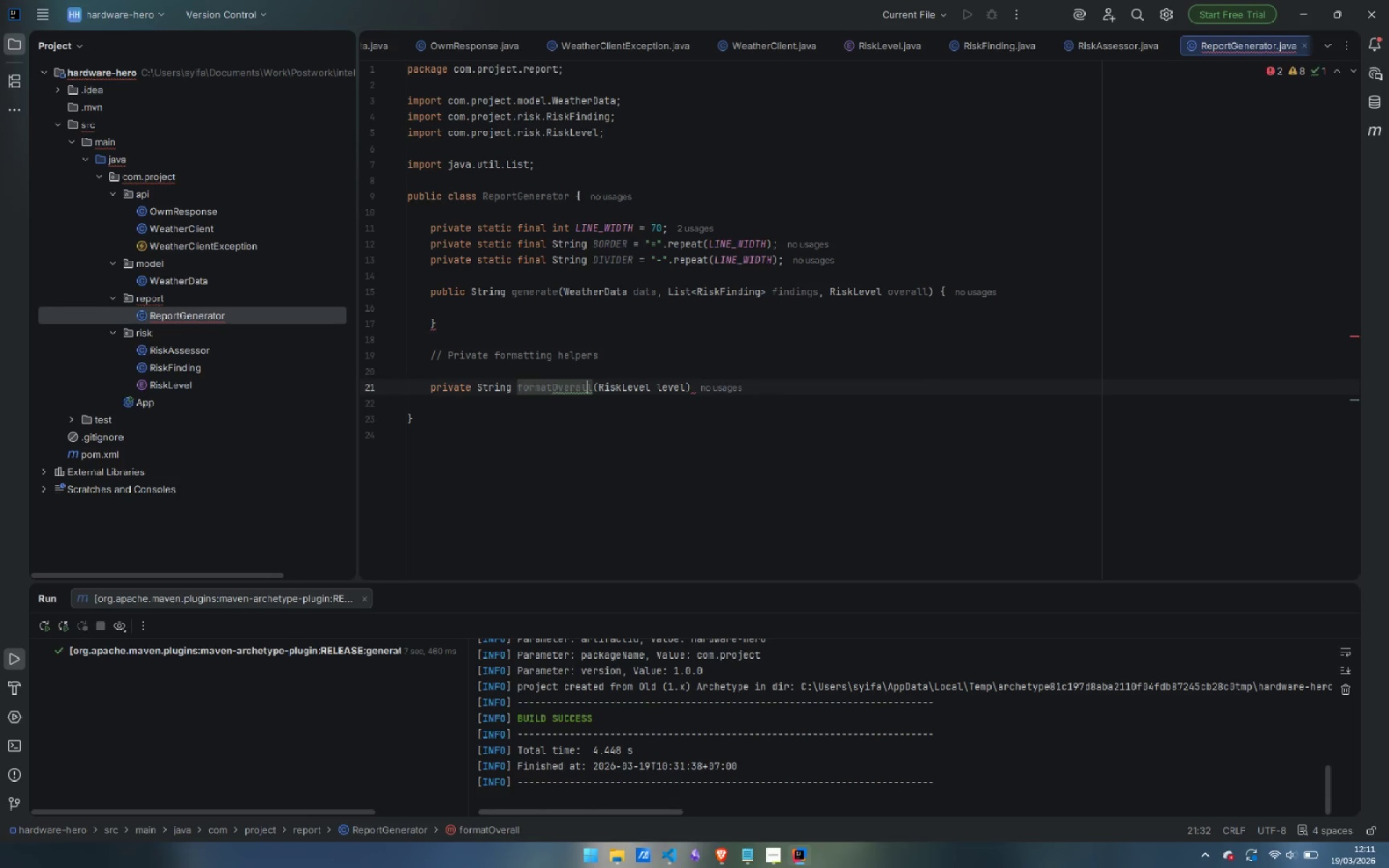 
key(Control+ArrowRight)
 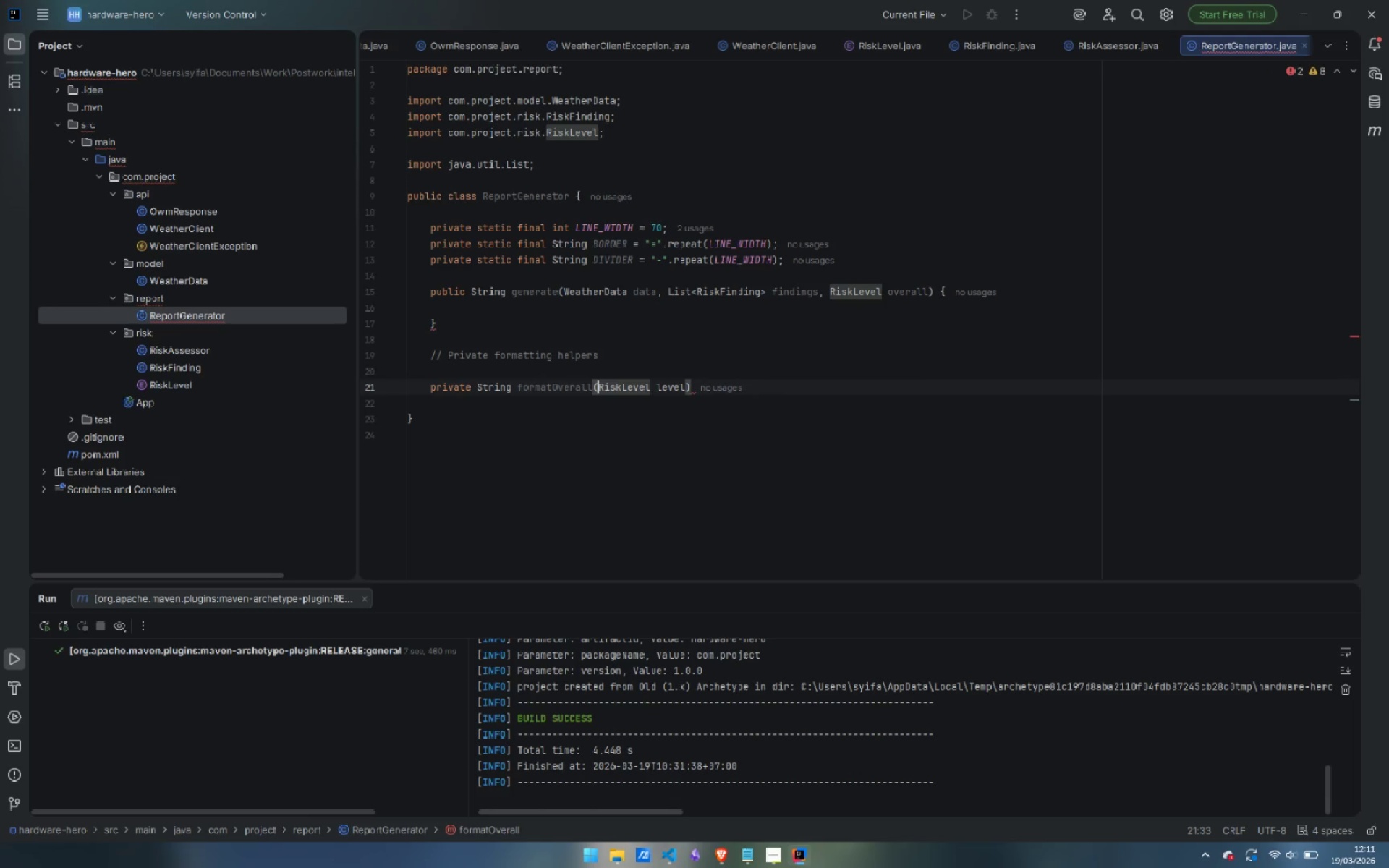 
key(Control+ArrowRight)
 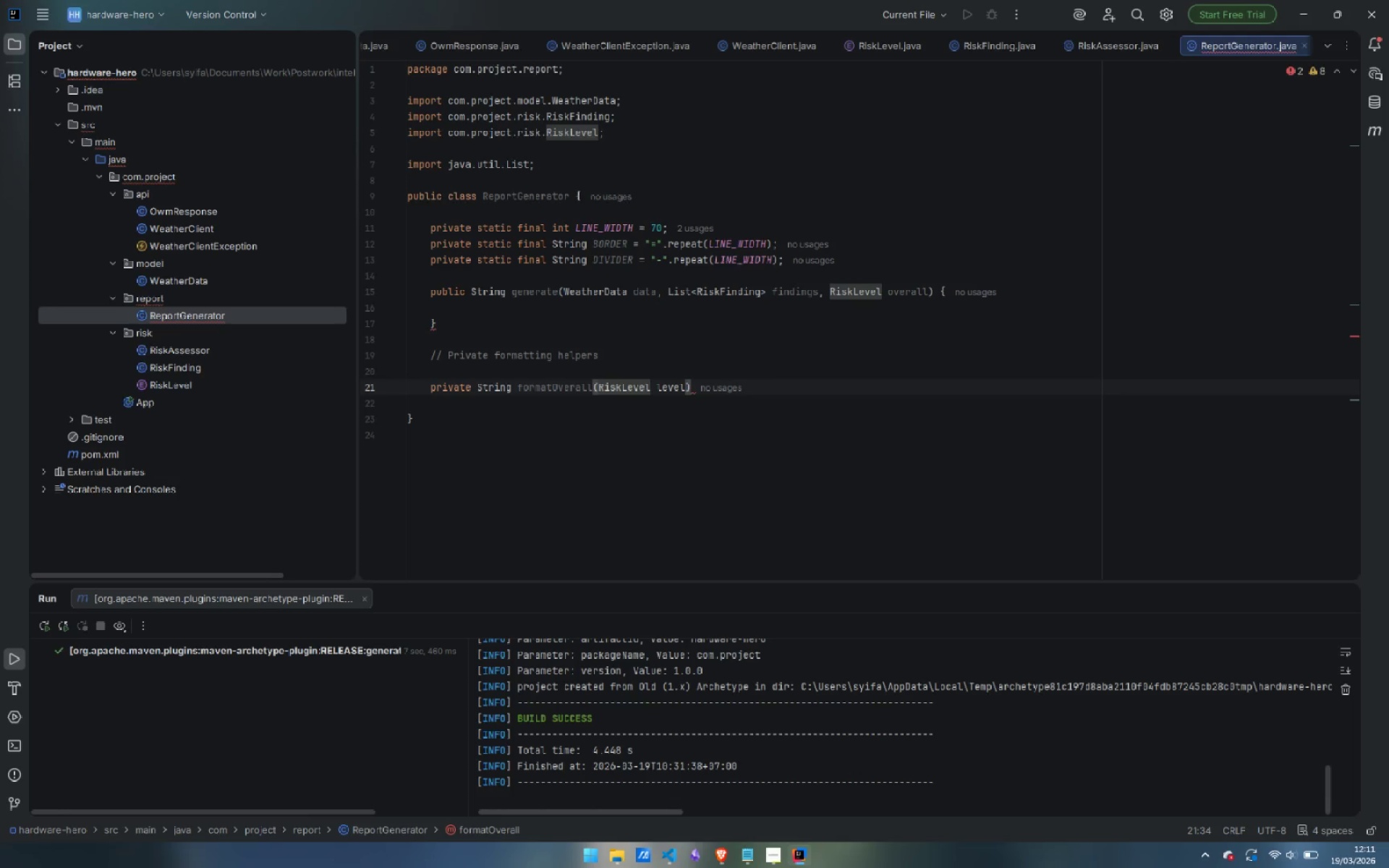 
key(ArrowRight)
 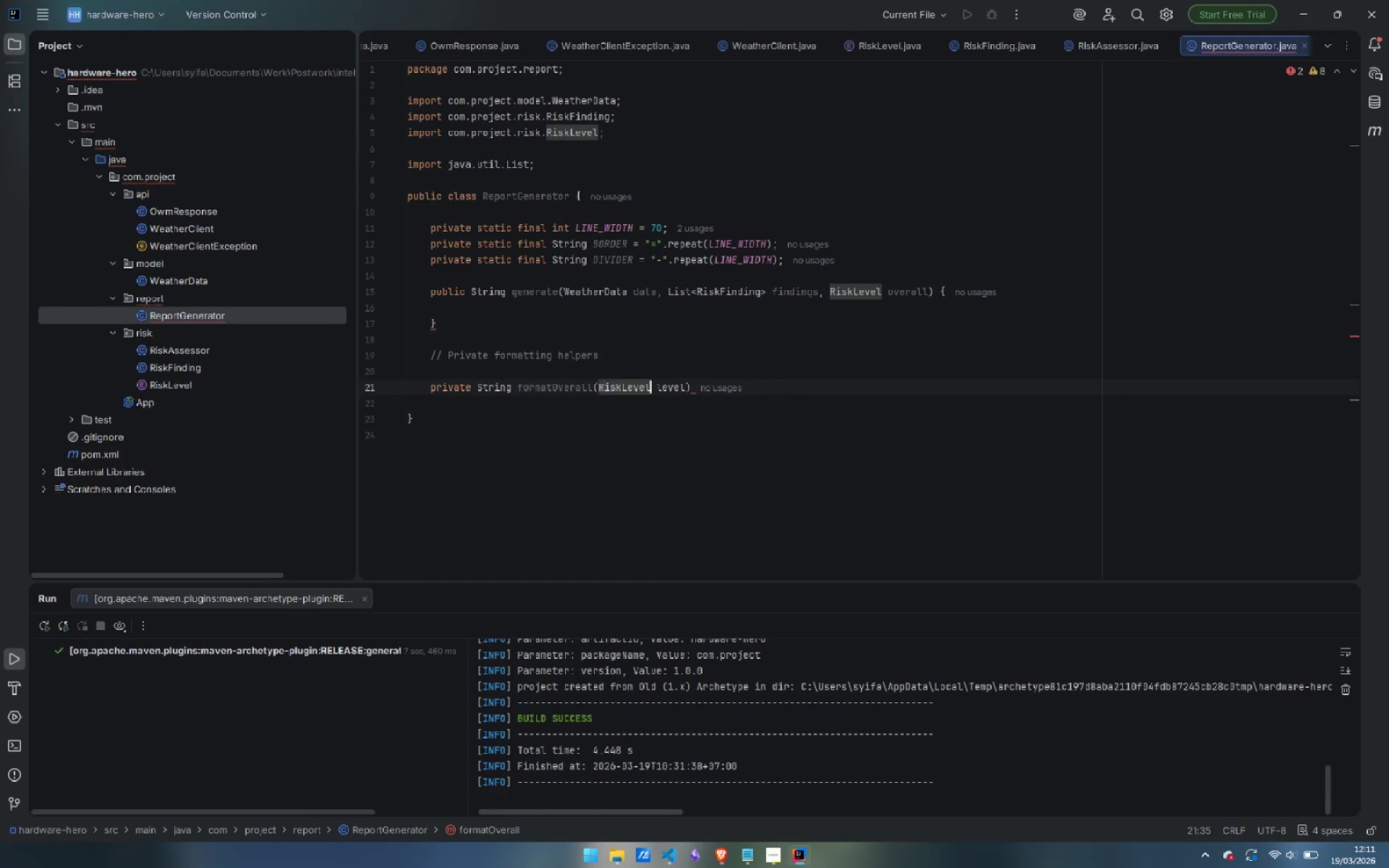 
key(Control+ArrowRight)
 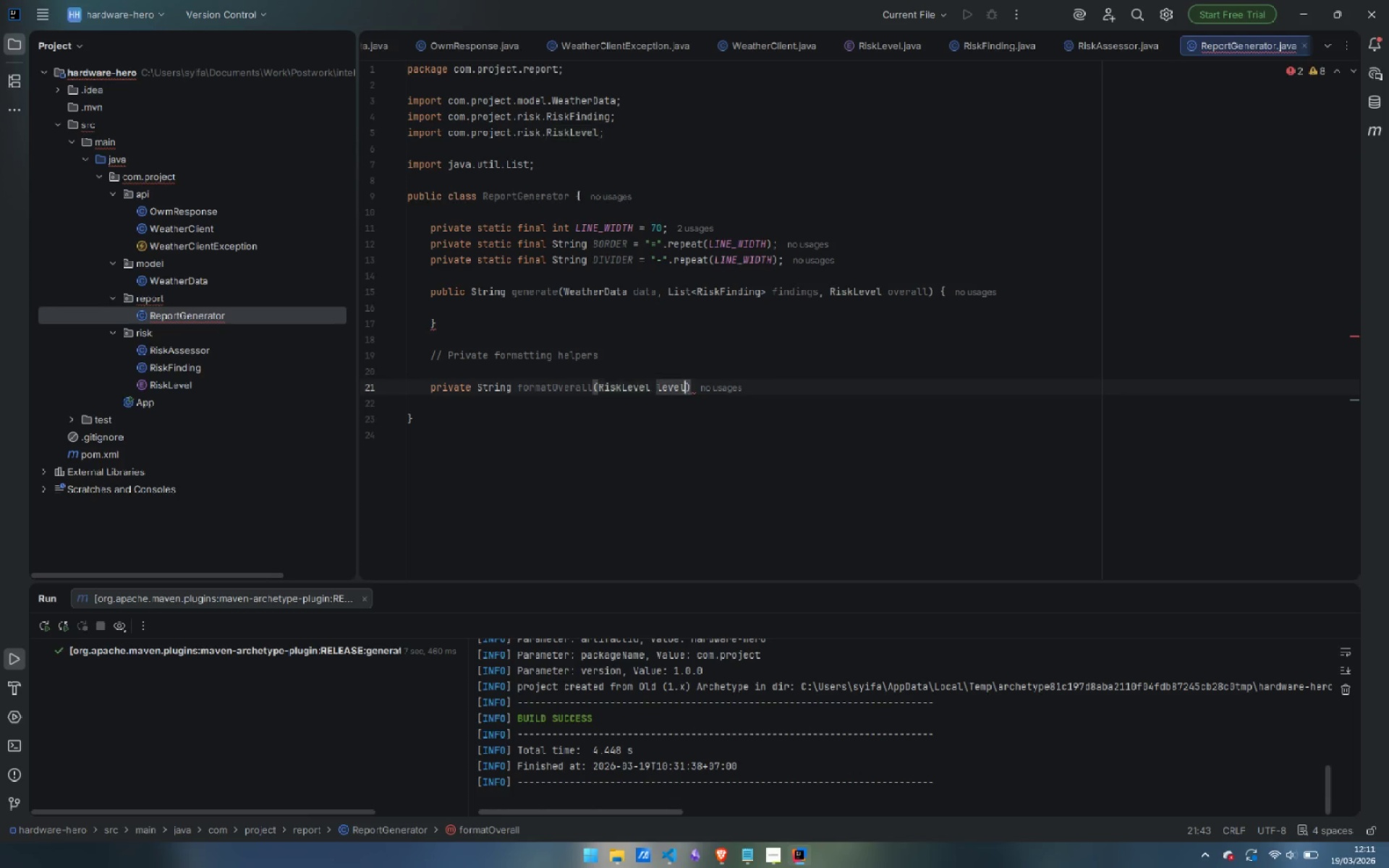 
key(Control+ArrowRight)
 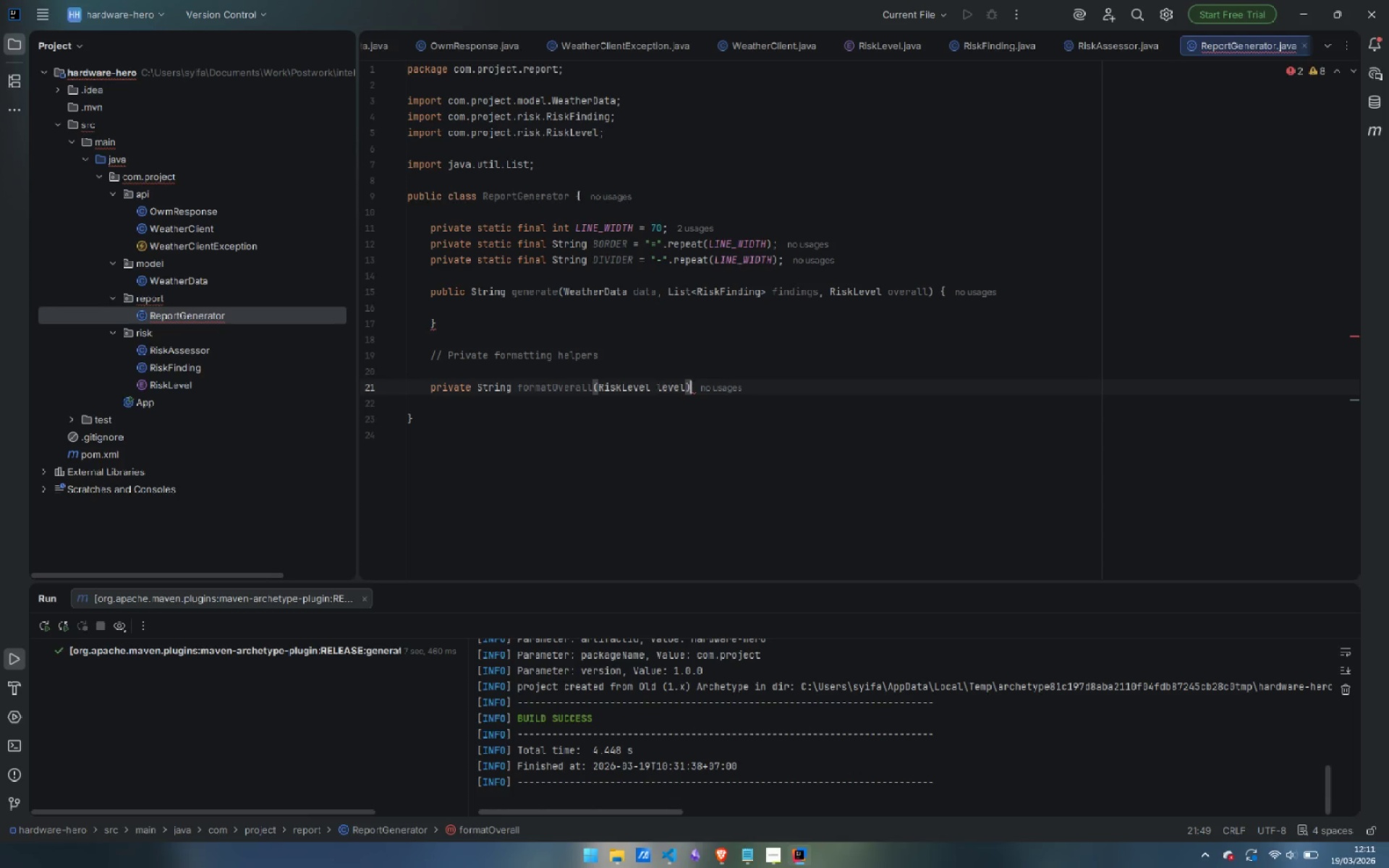 
key(ArrowRight)
 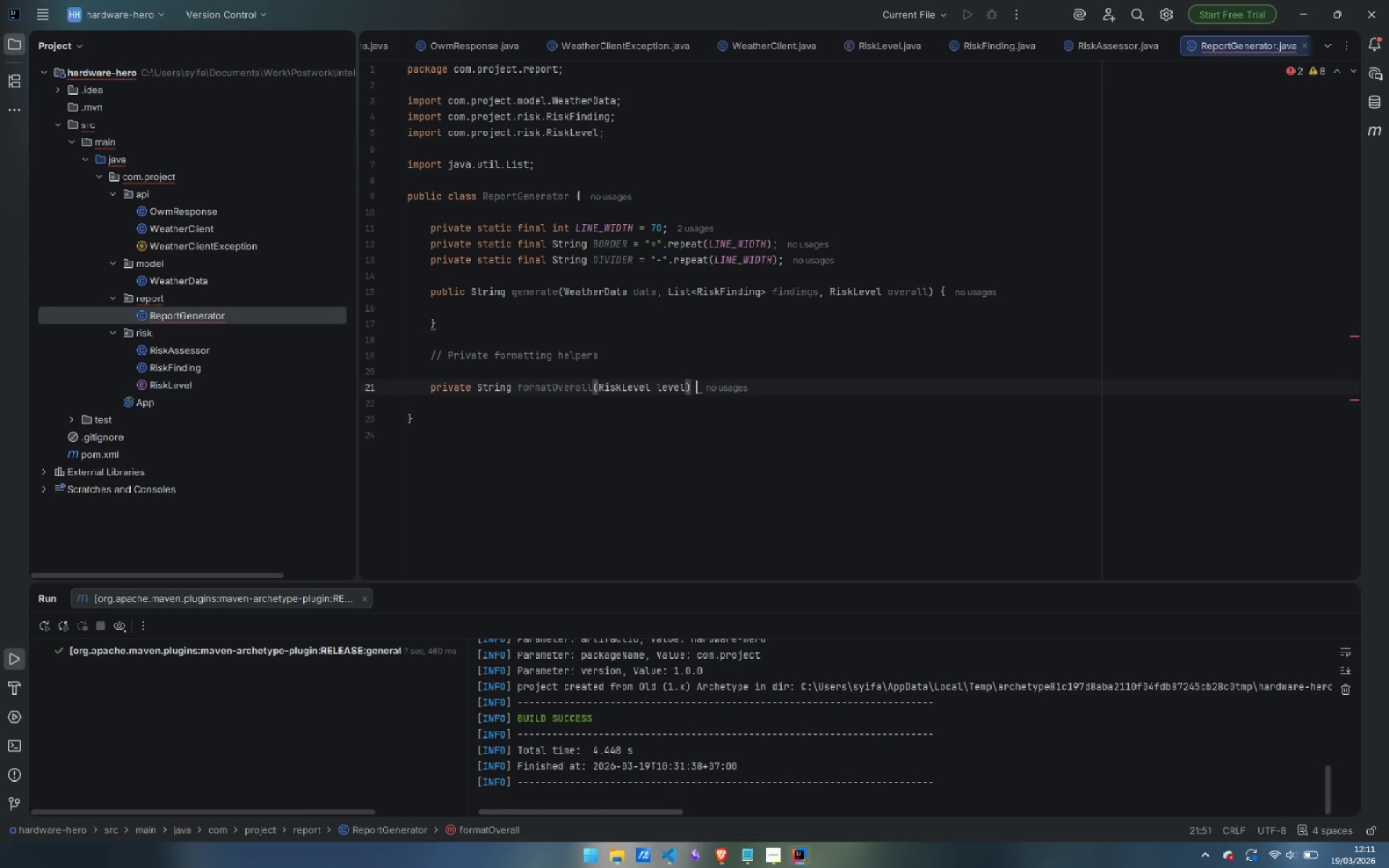 
key(Space)
 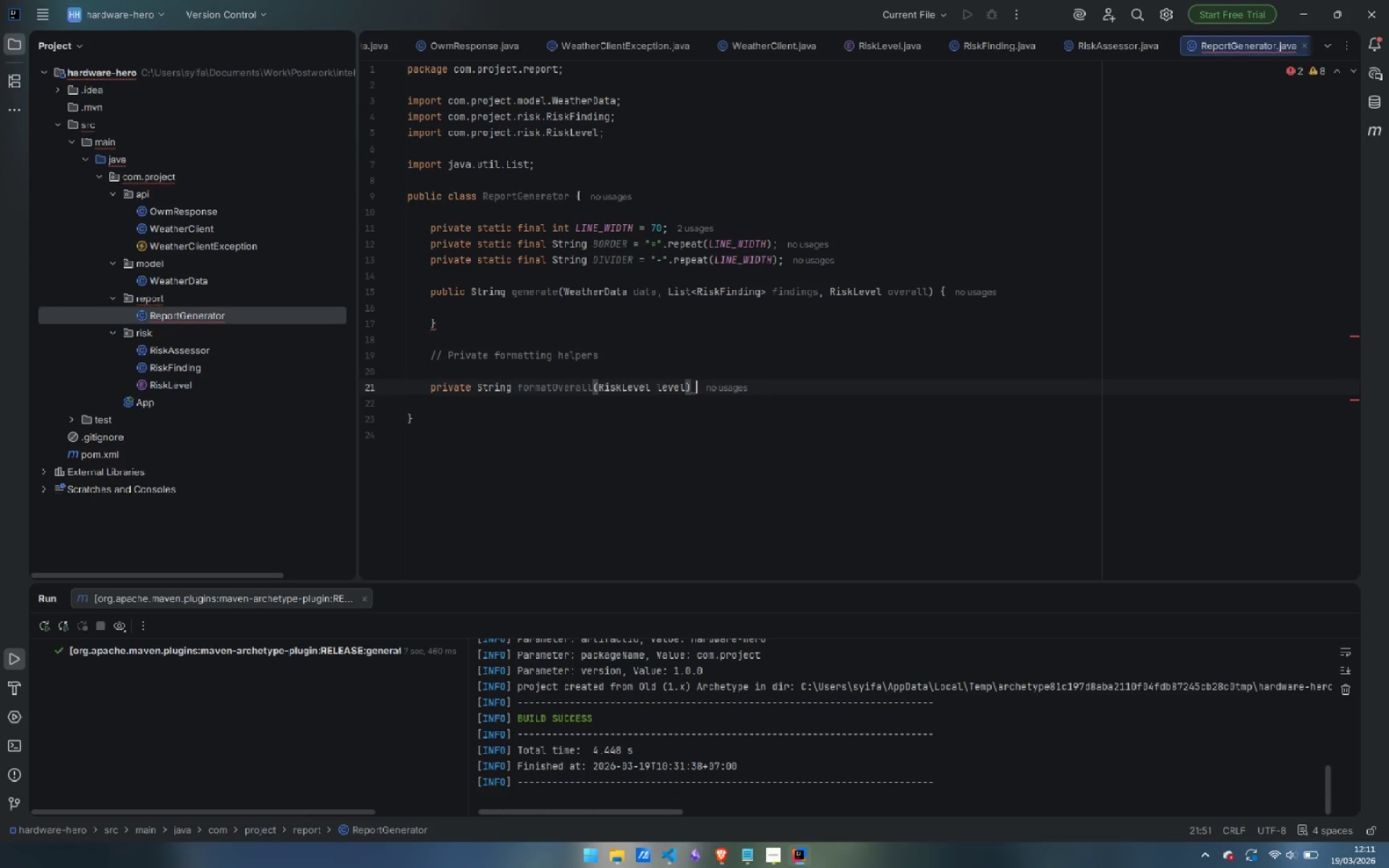 
key(Shift+ShiftLeft)
 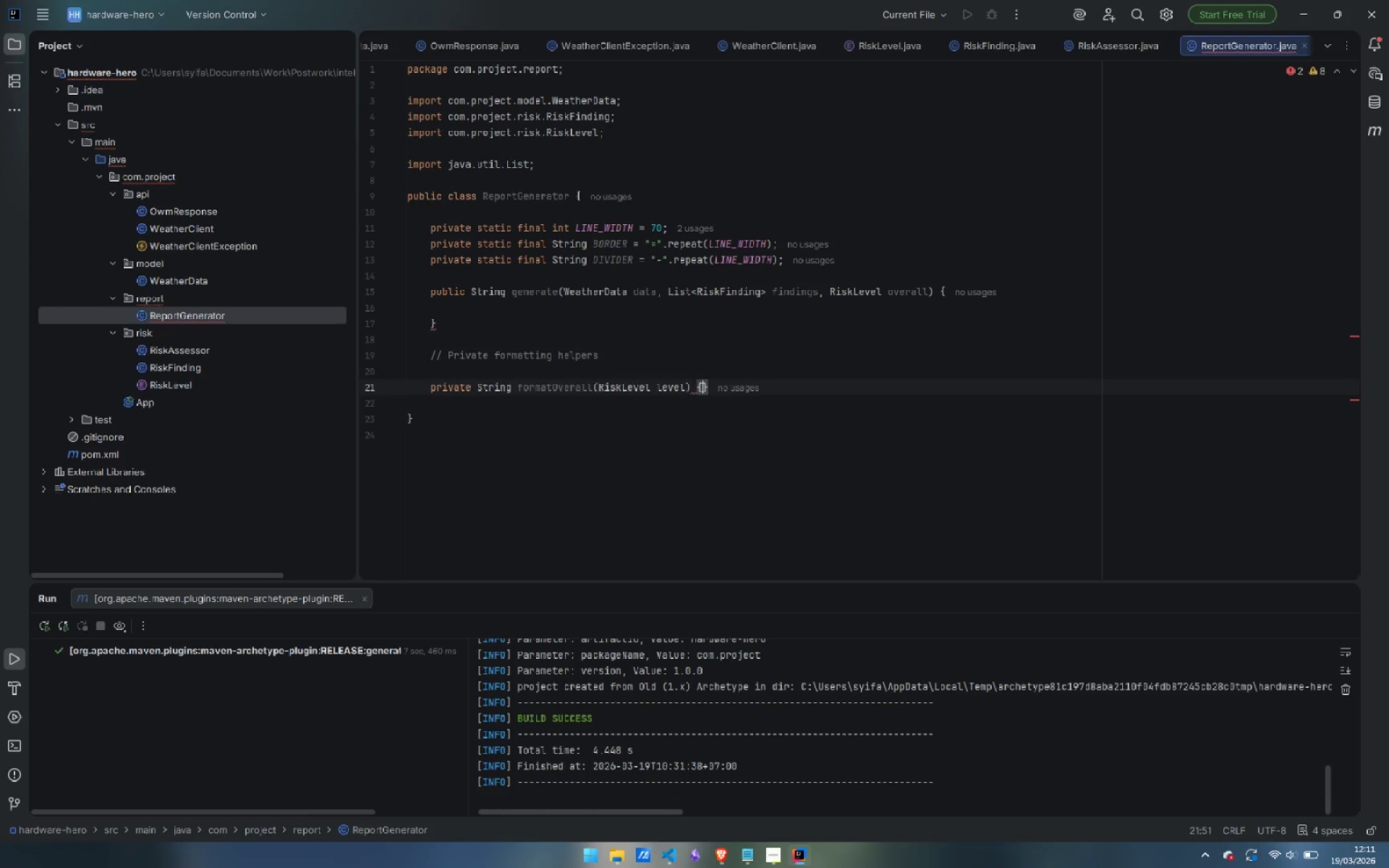 
key(Shift+BracketLeft)
 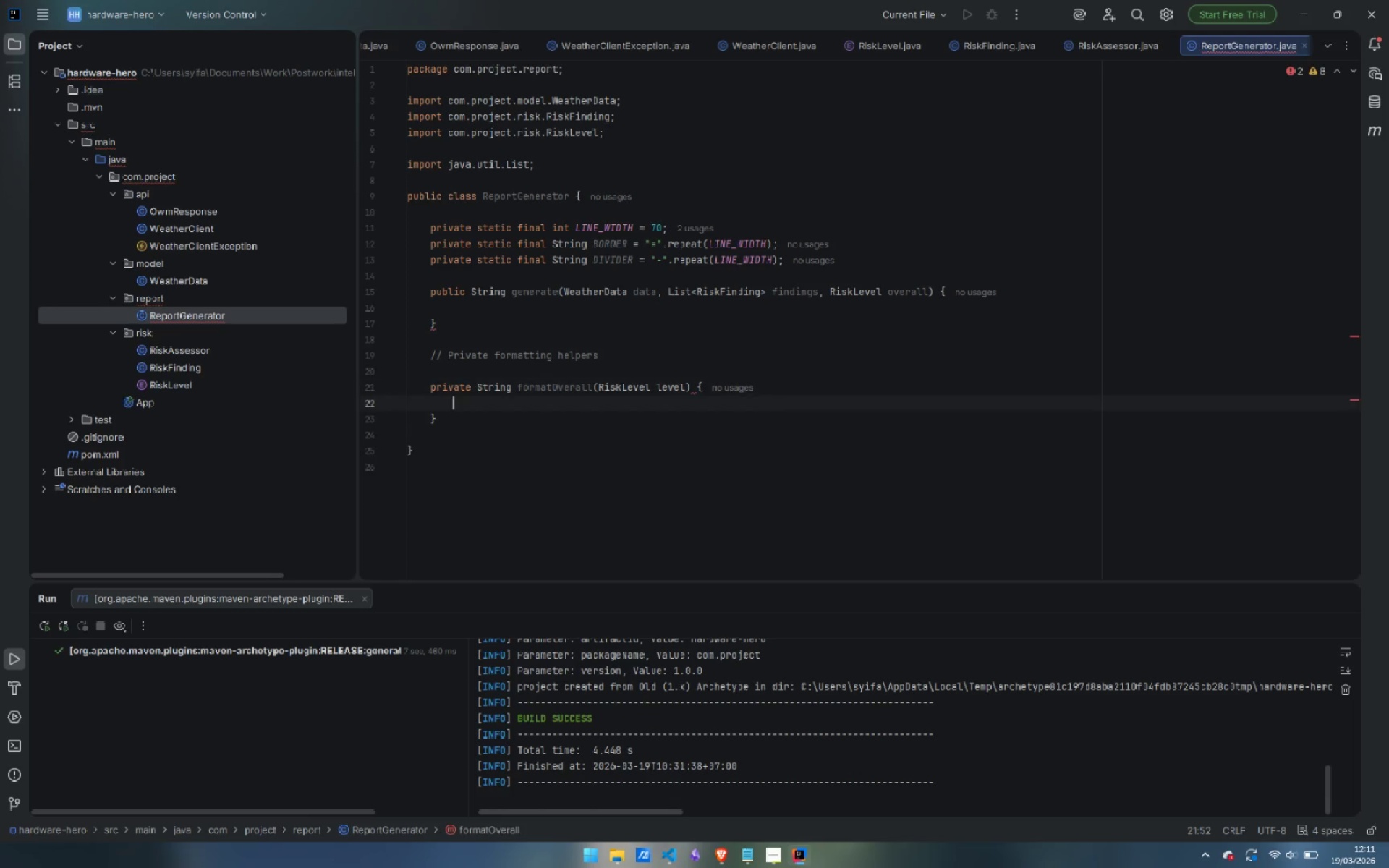 
key(Enter)
 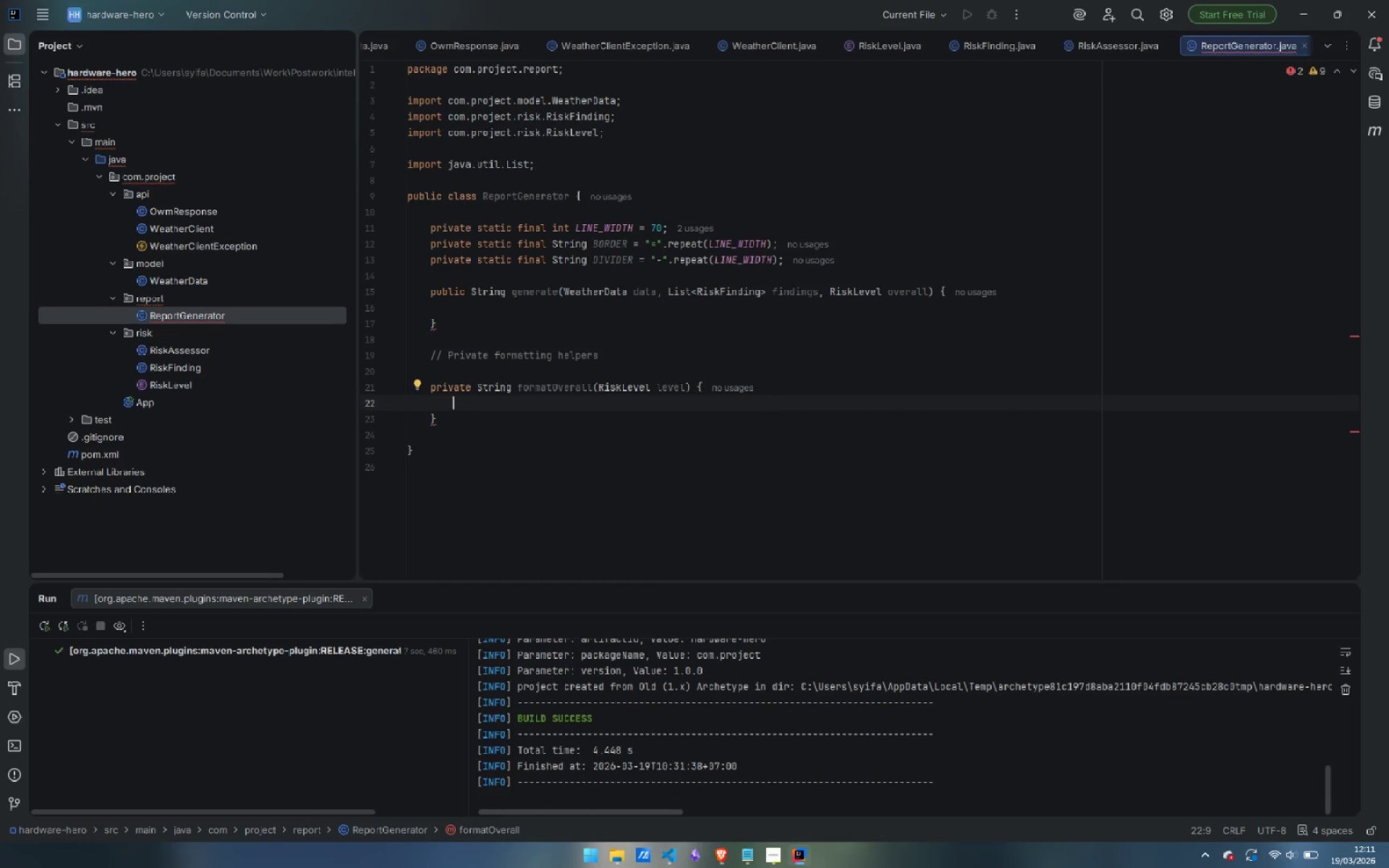 
type(re)
 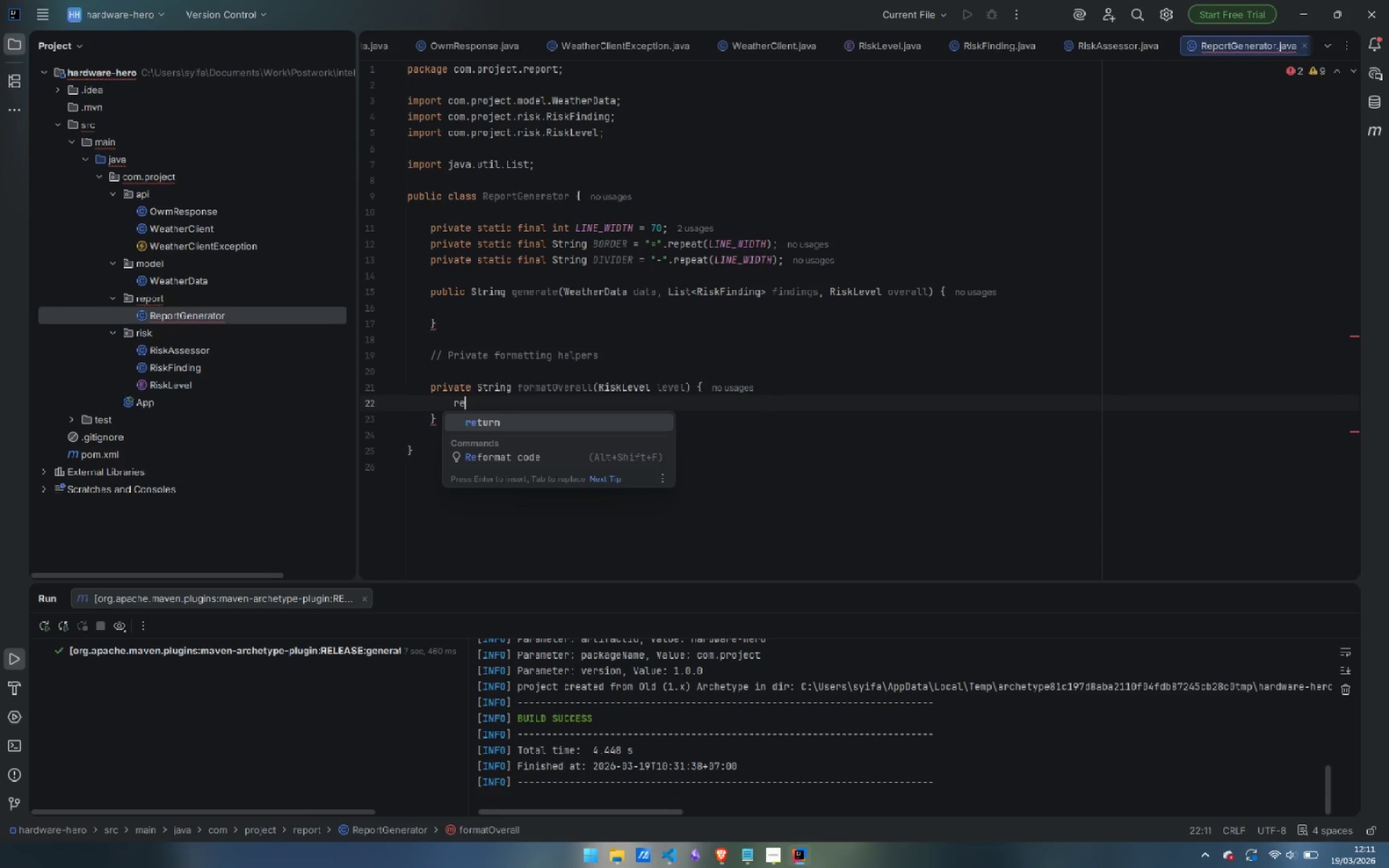 
key(Enter)
 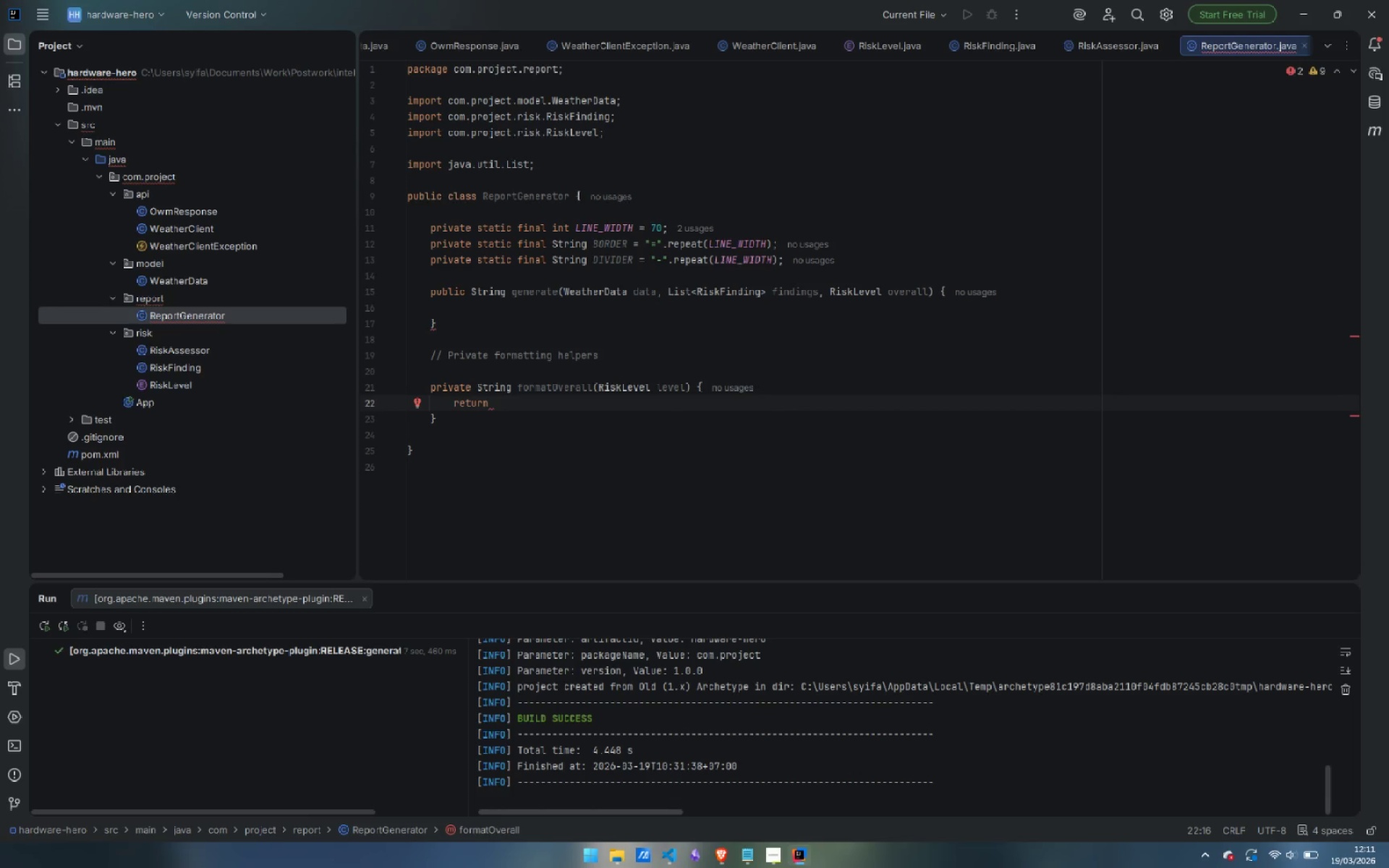 
type(switch (leve)
 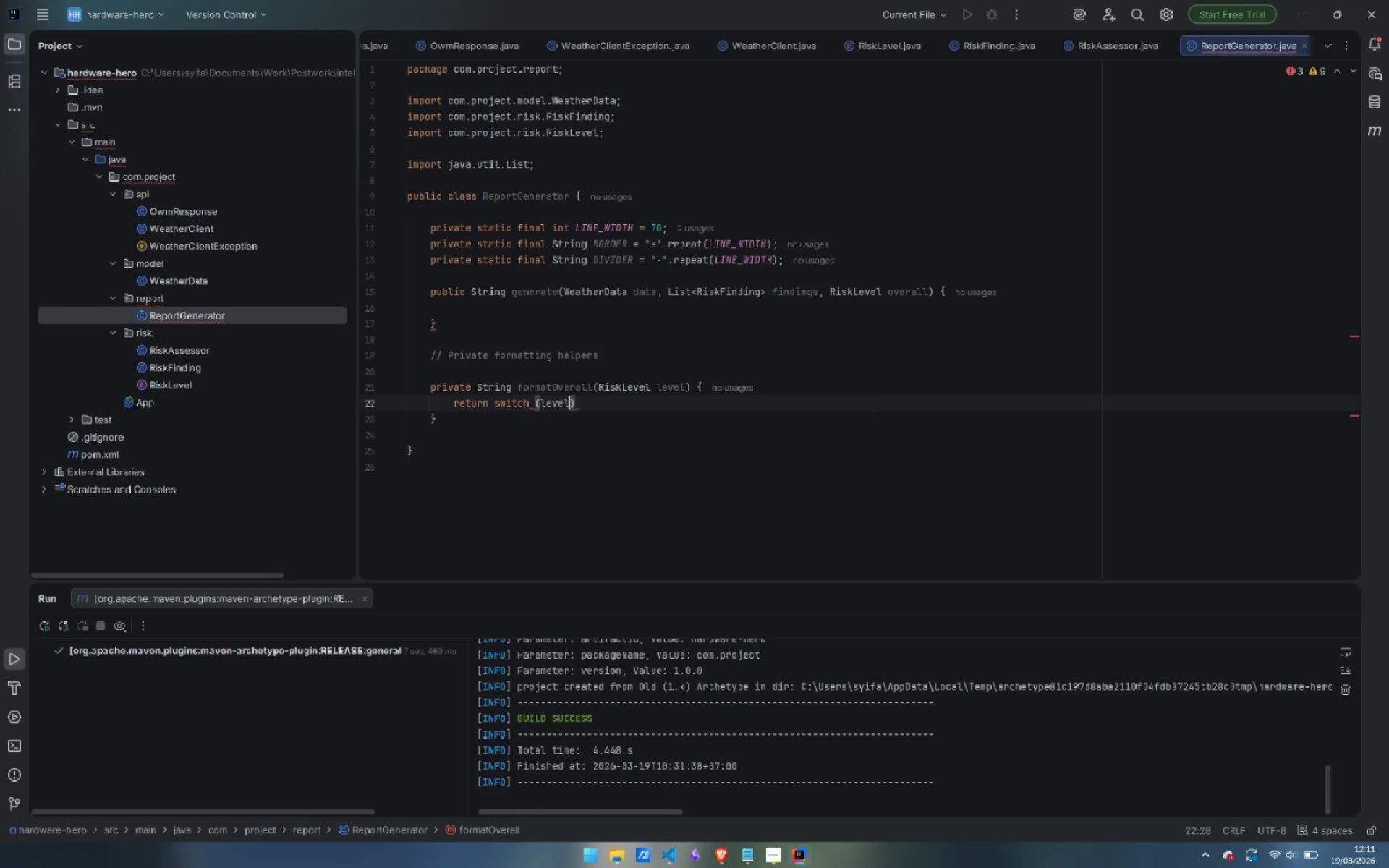 
key(Enter)
 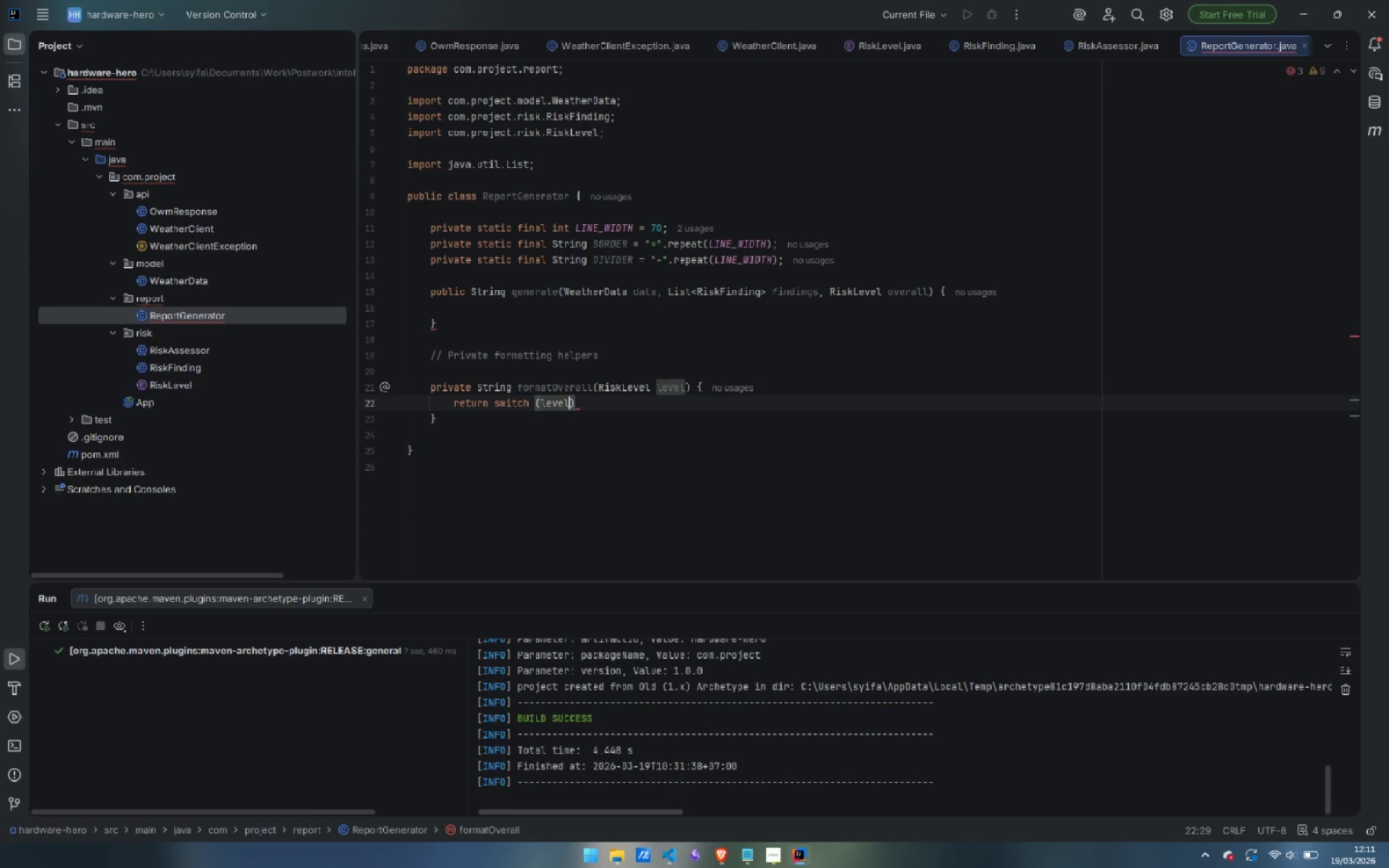 
key(ArrowRight)
 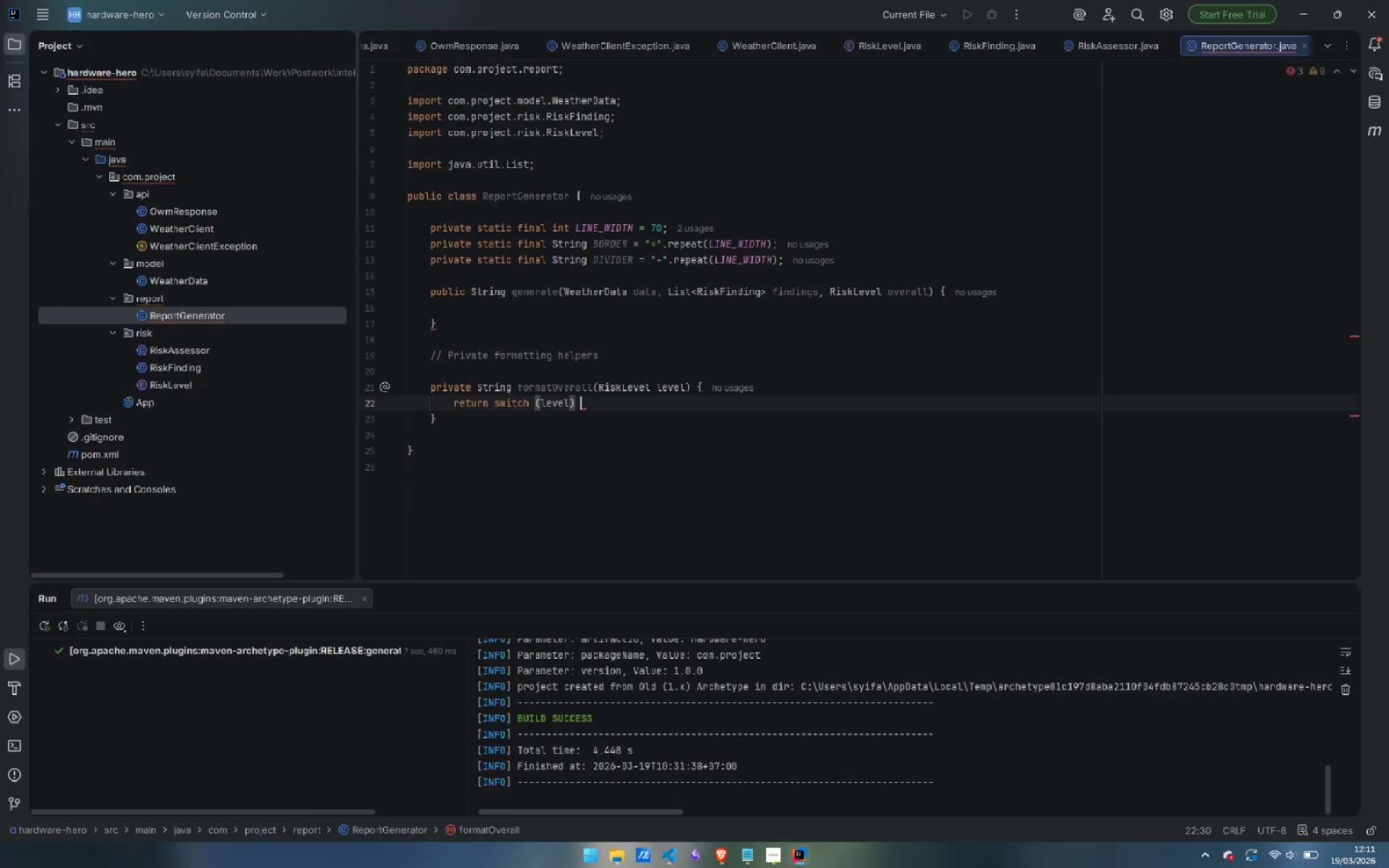 
key(Space)
 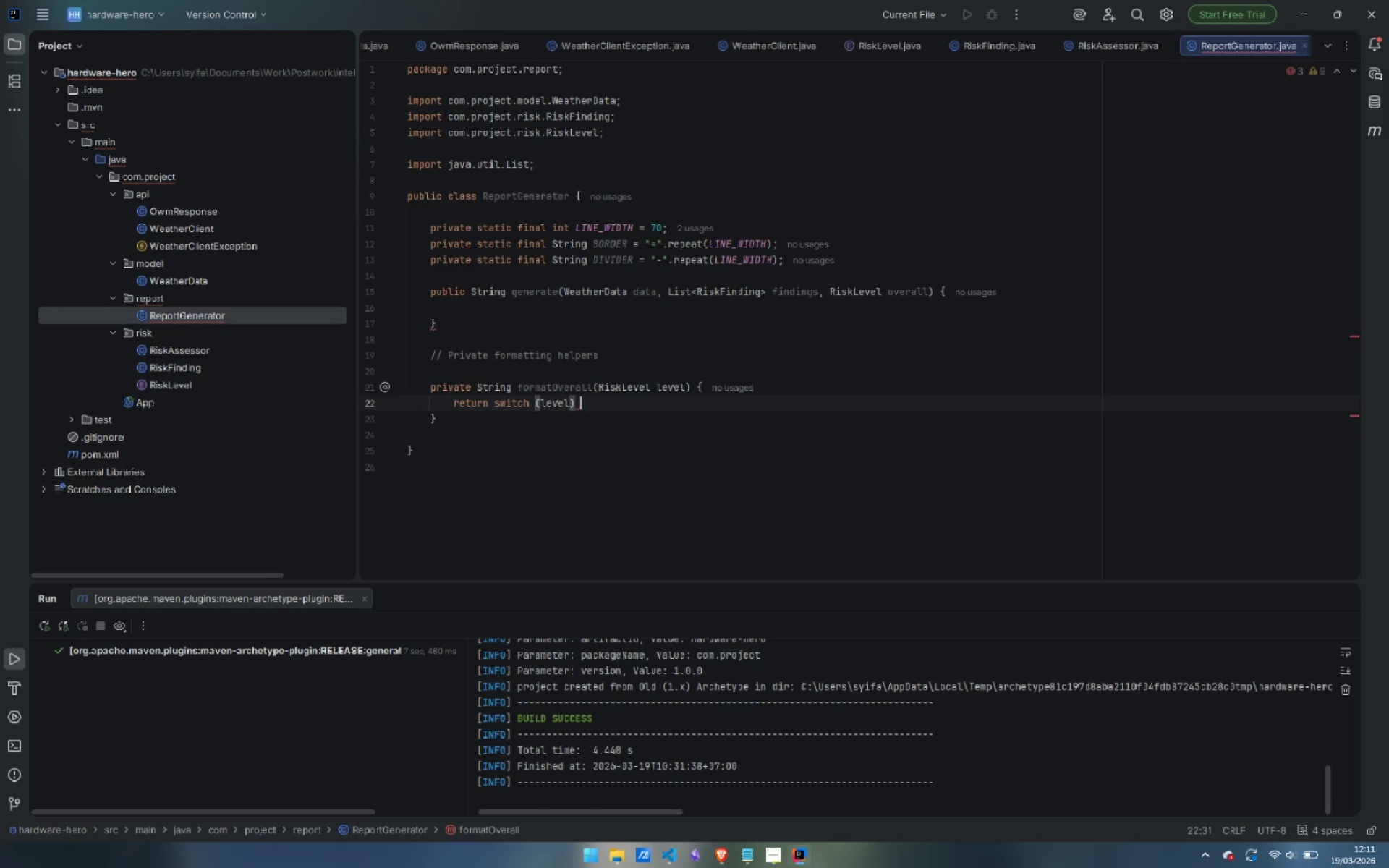 
key(Shift+BracketLeft)
 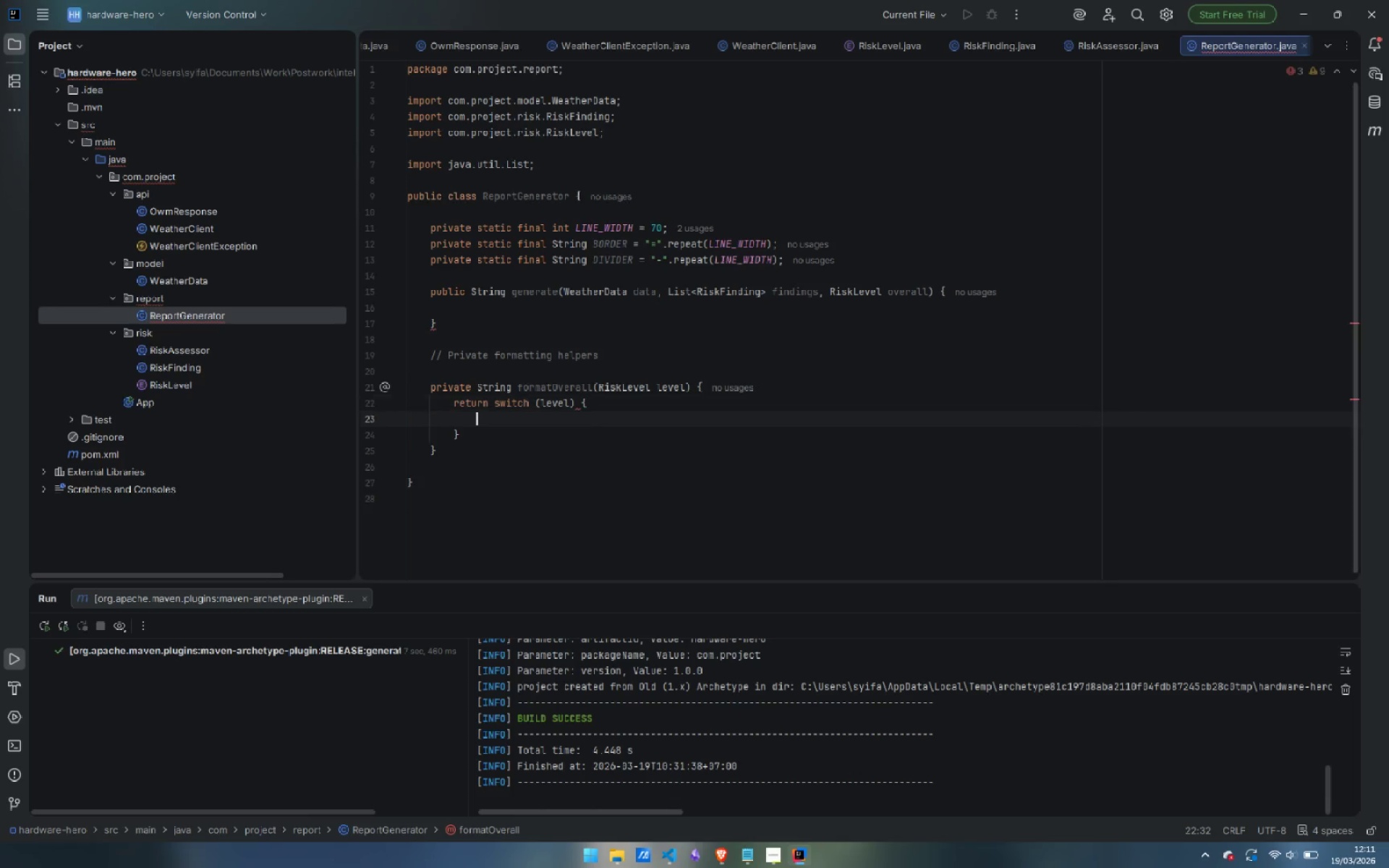 
key(Enter)
 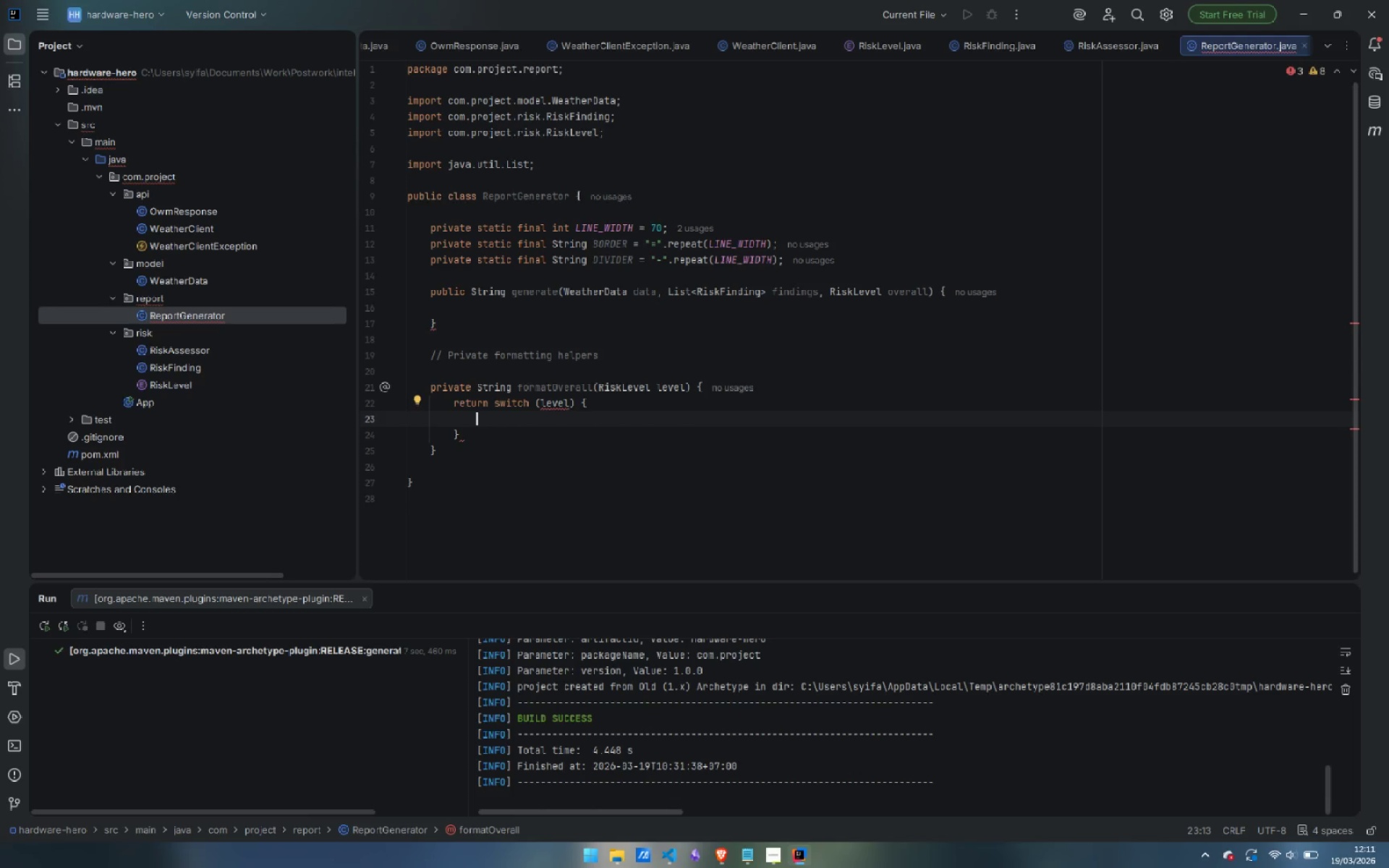 
type(case OK -> )
 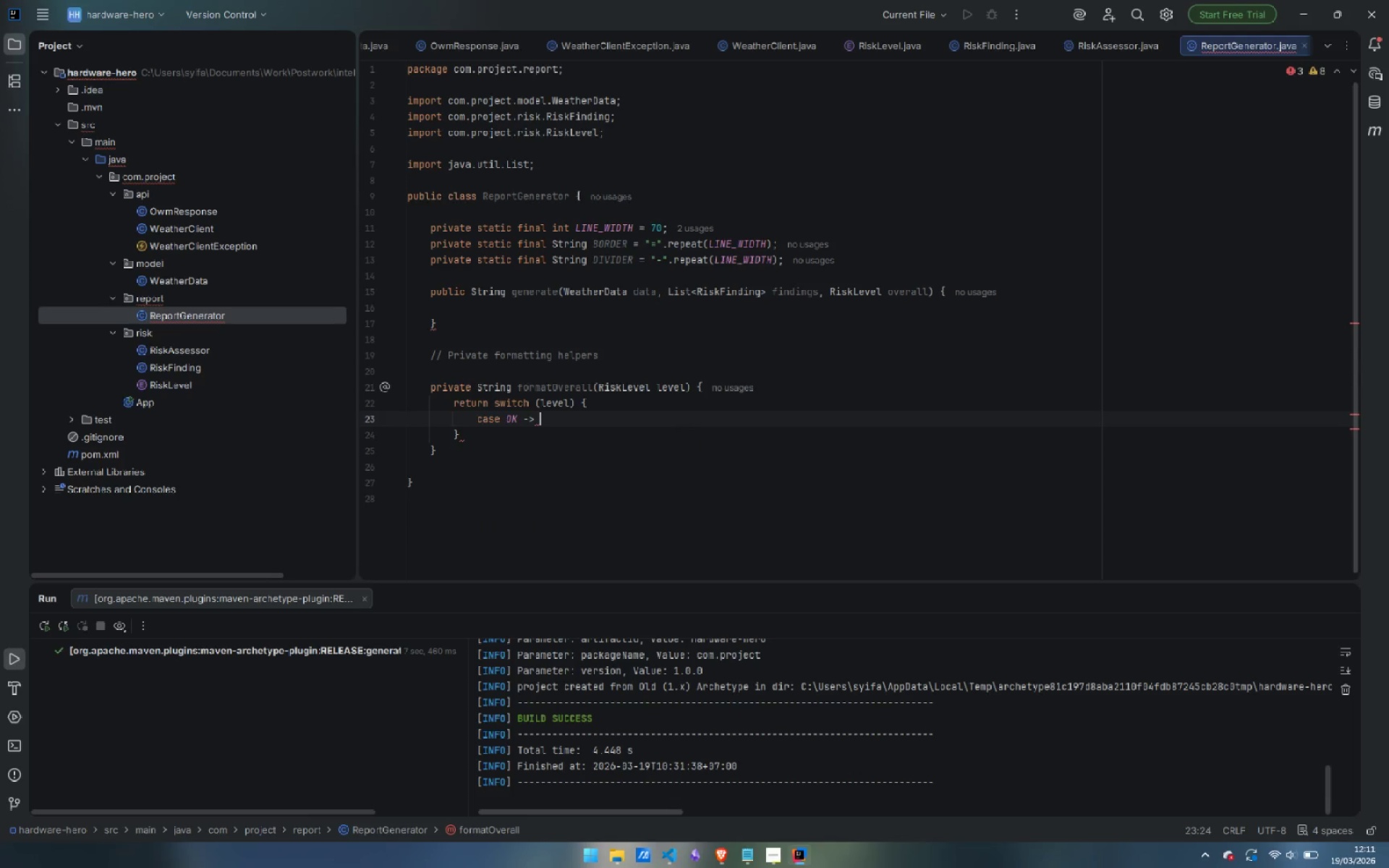 
type("ALL CLRE)
key(Backspace)
key(Backspace)
type(EAR - No immediate environmental concerns.)
 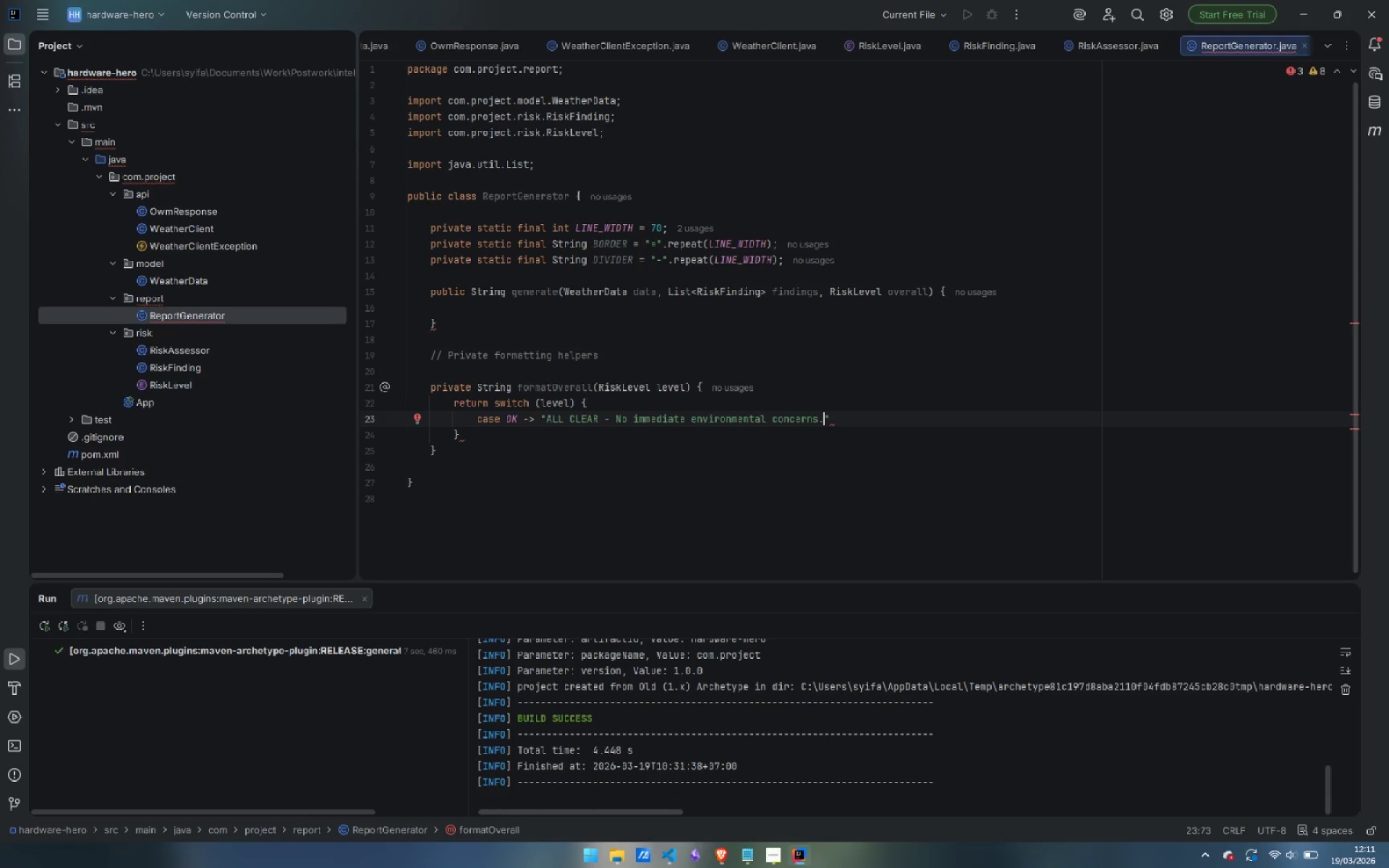 
key(ArrowRight)
 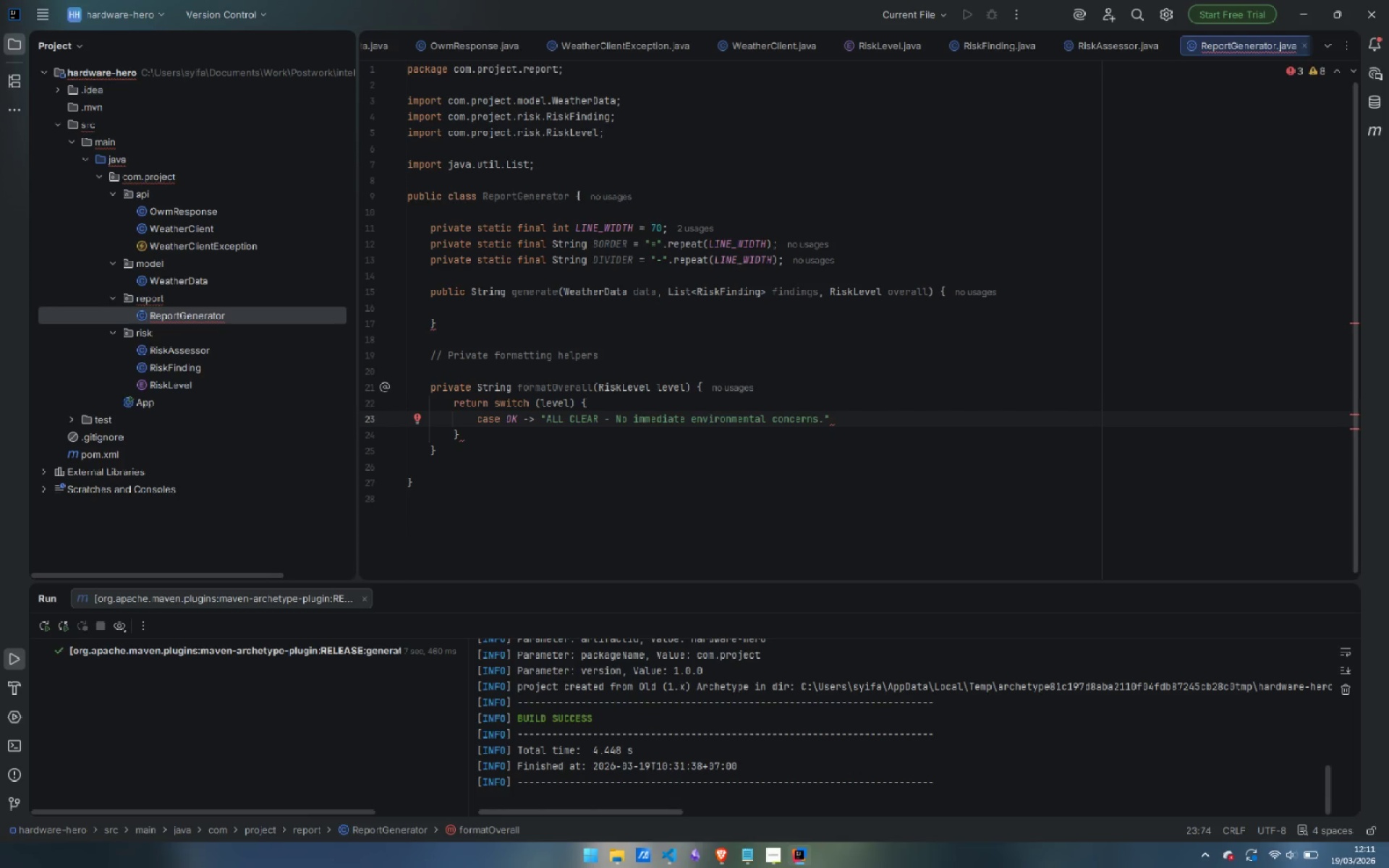 
key(Semicolon)
 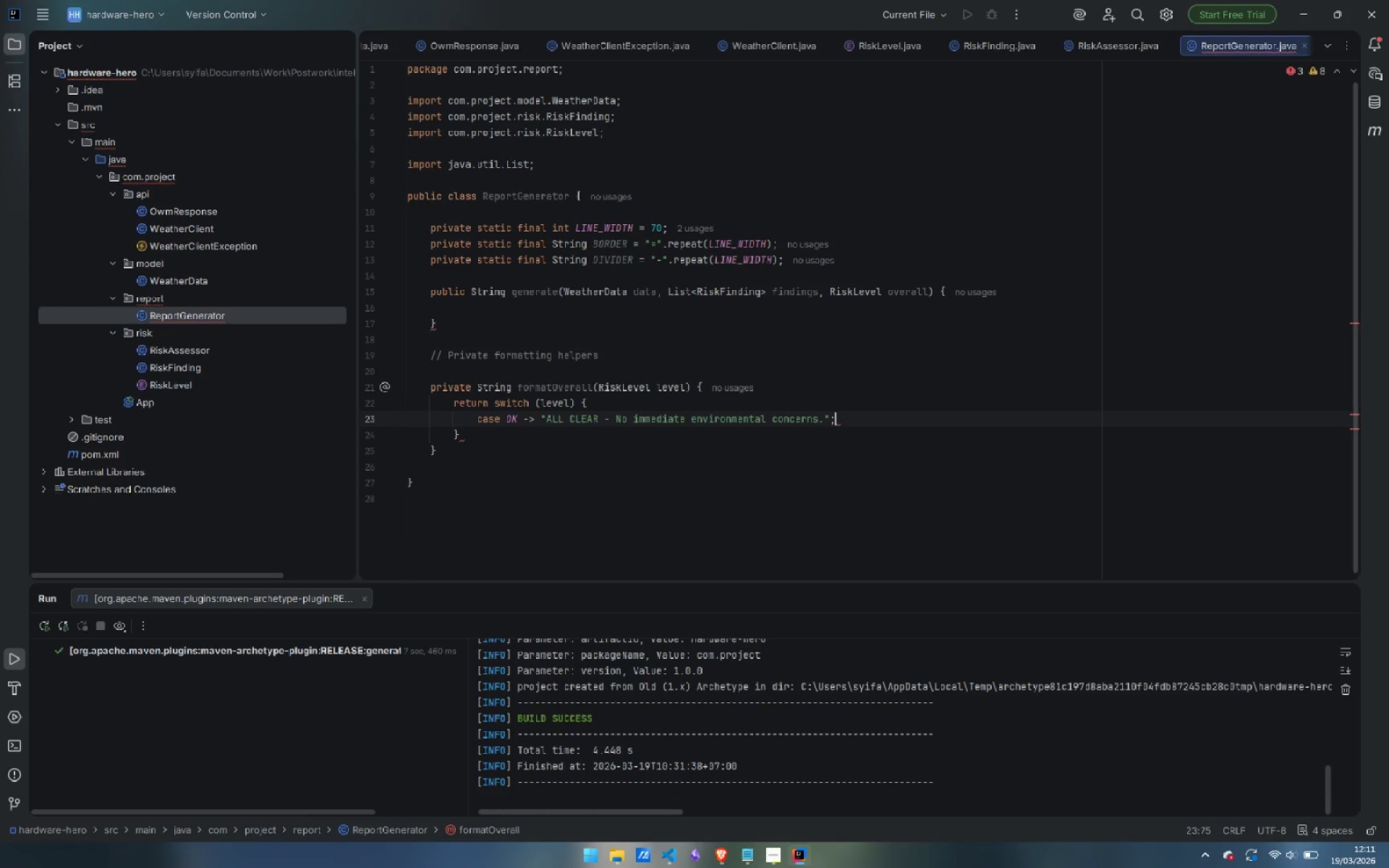 
key(Enter)
 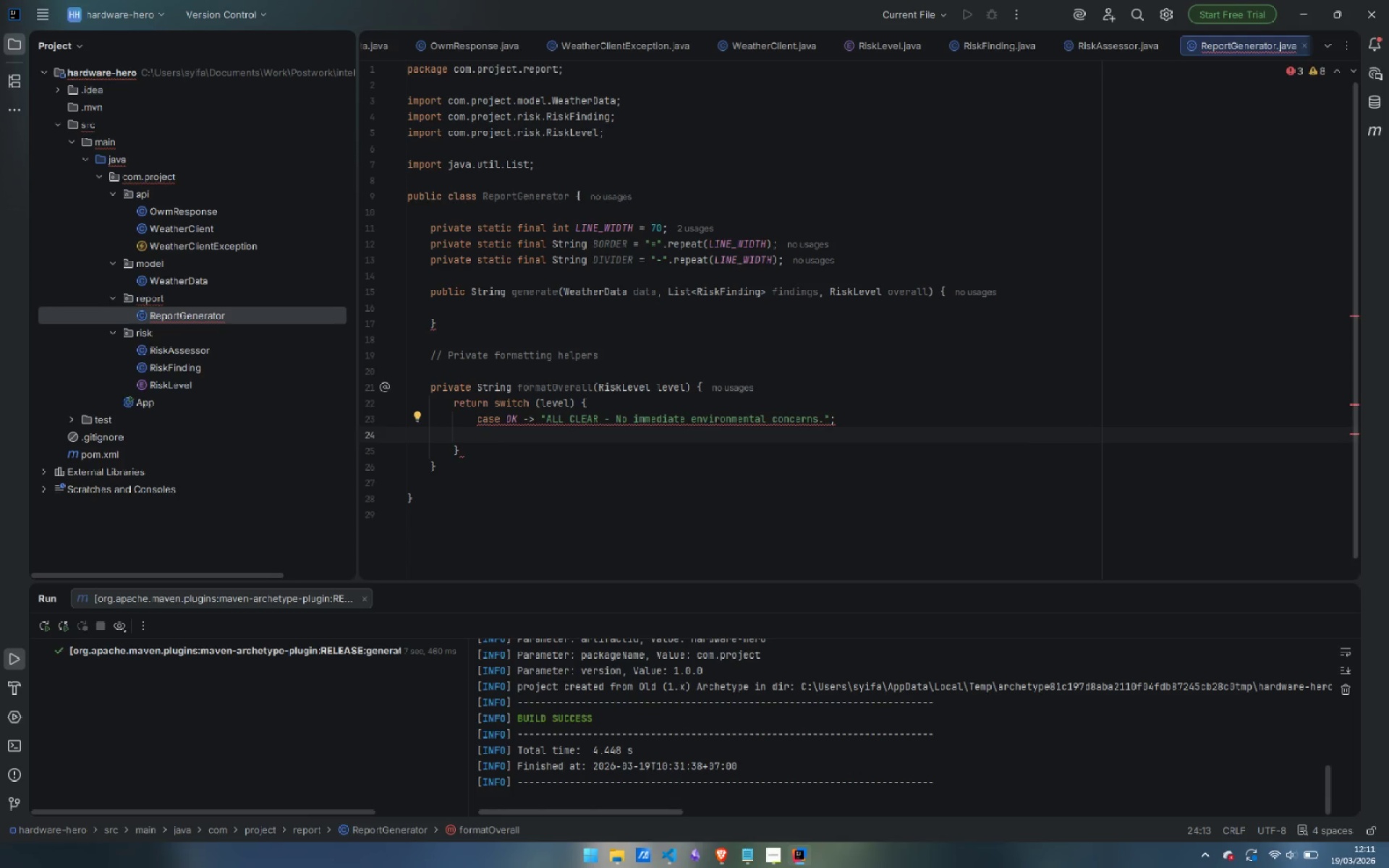 
type(case)
 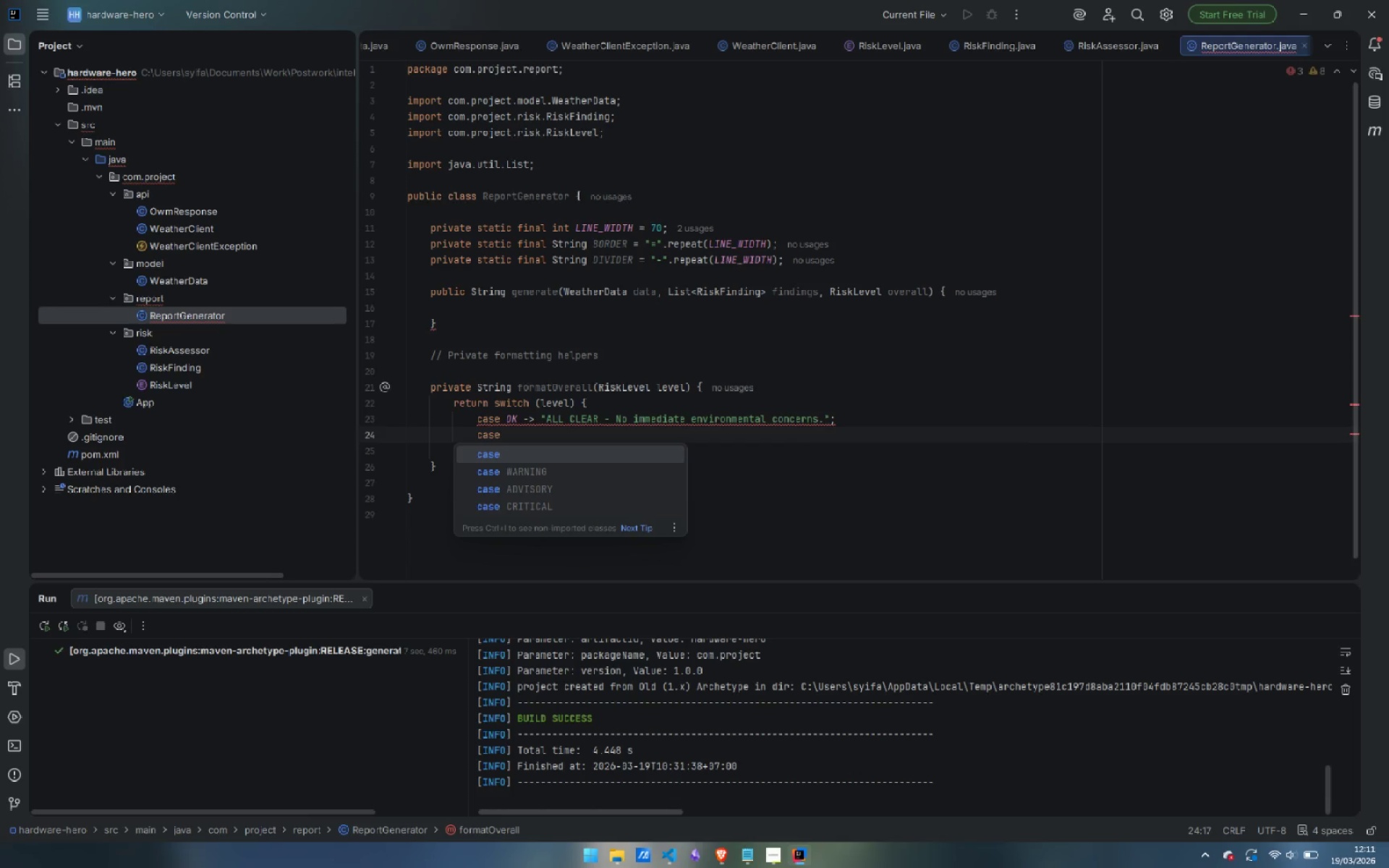 
key(ArrowDown)
 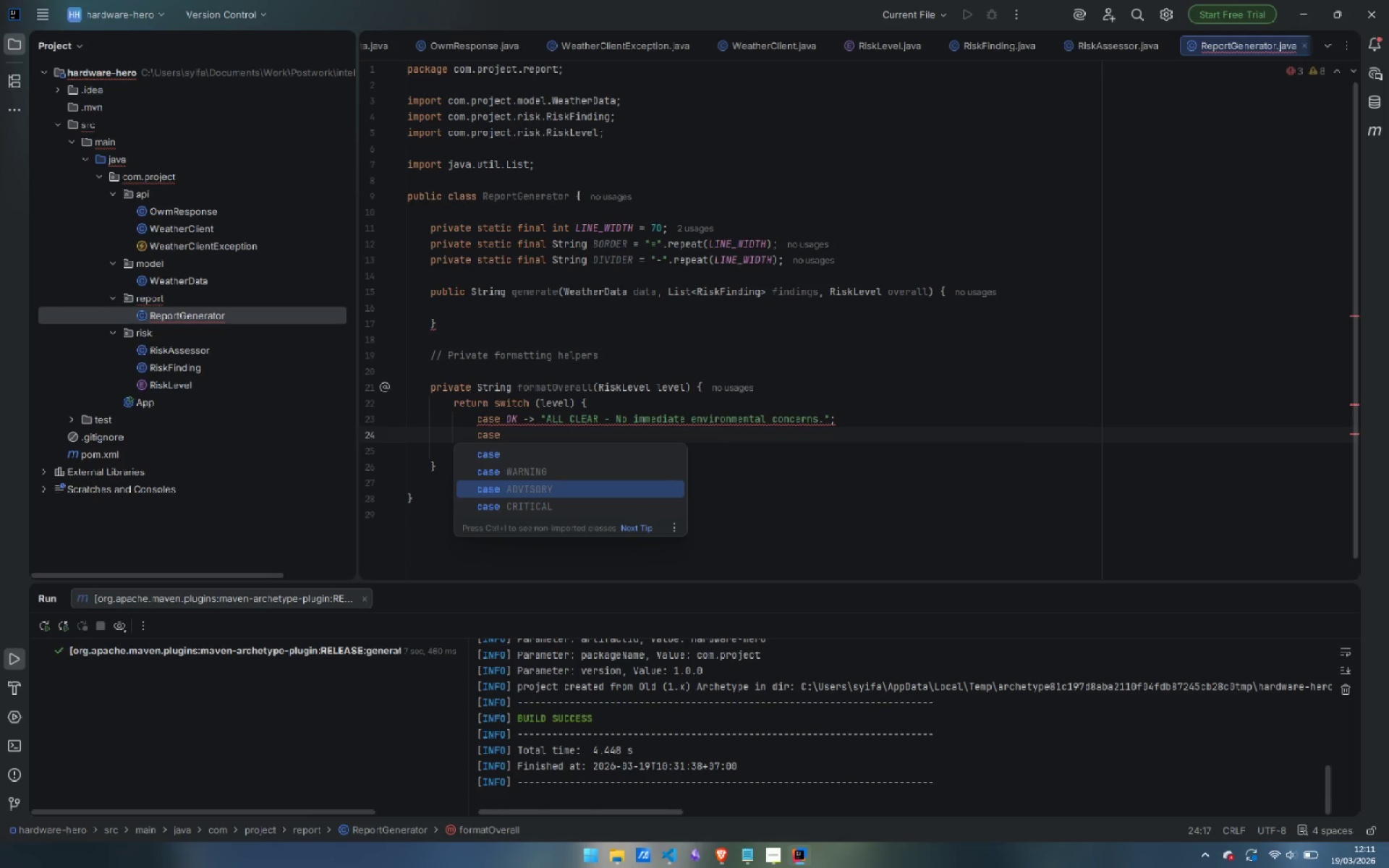 
key(ArrowDown)
 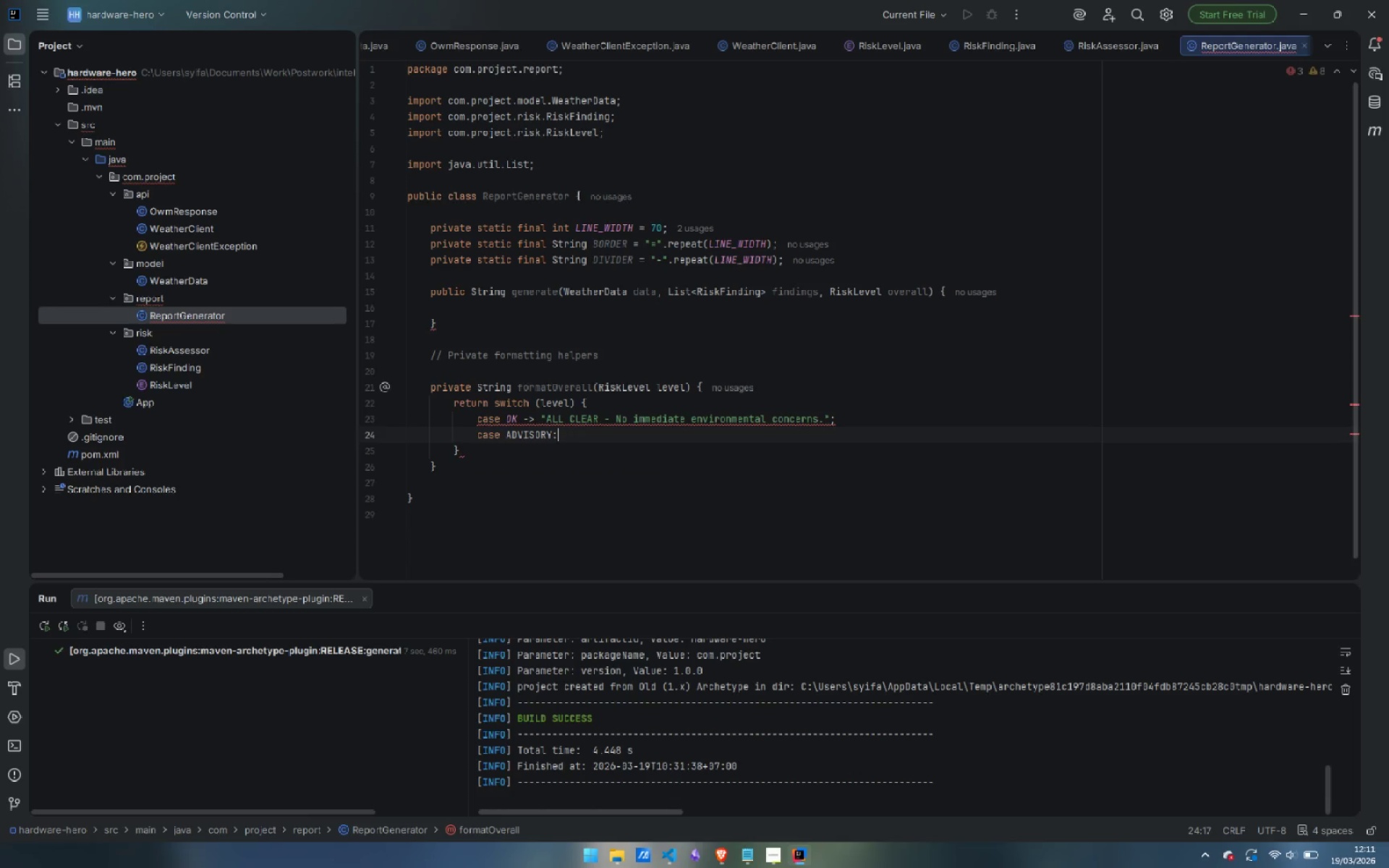 
key(Enter)
 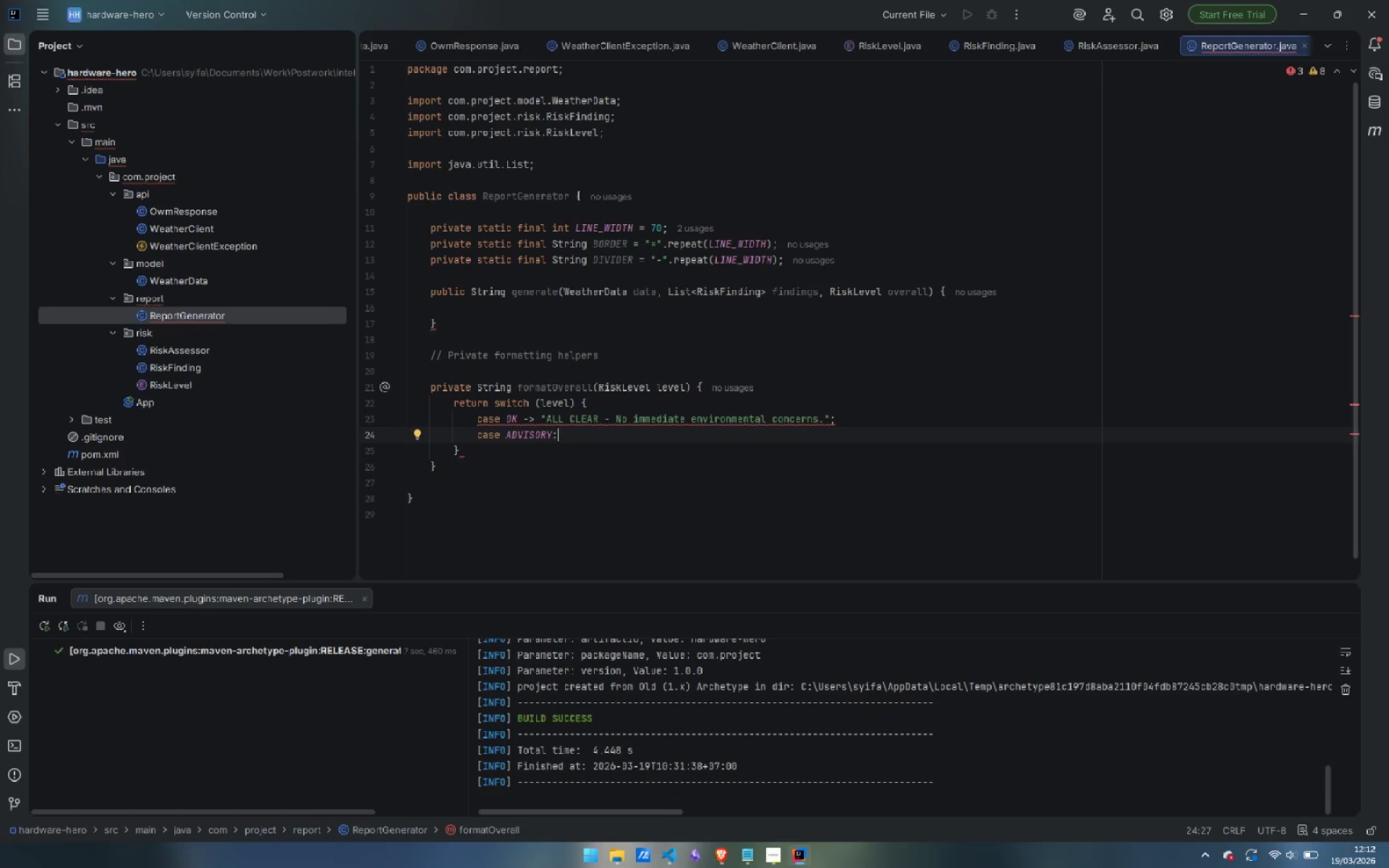 
key(ArrowLeft)
 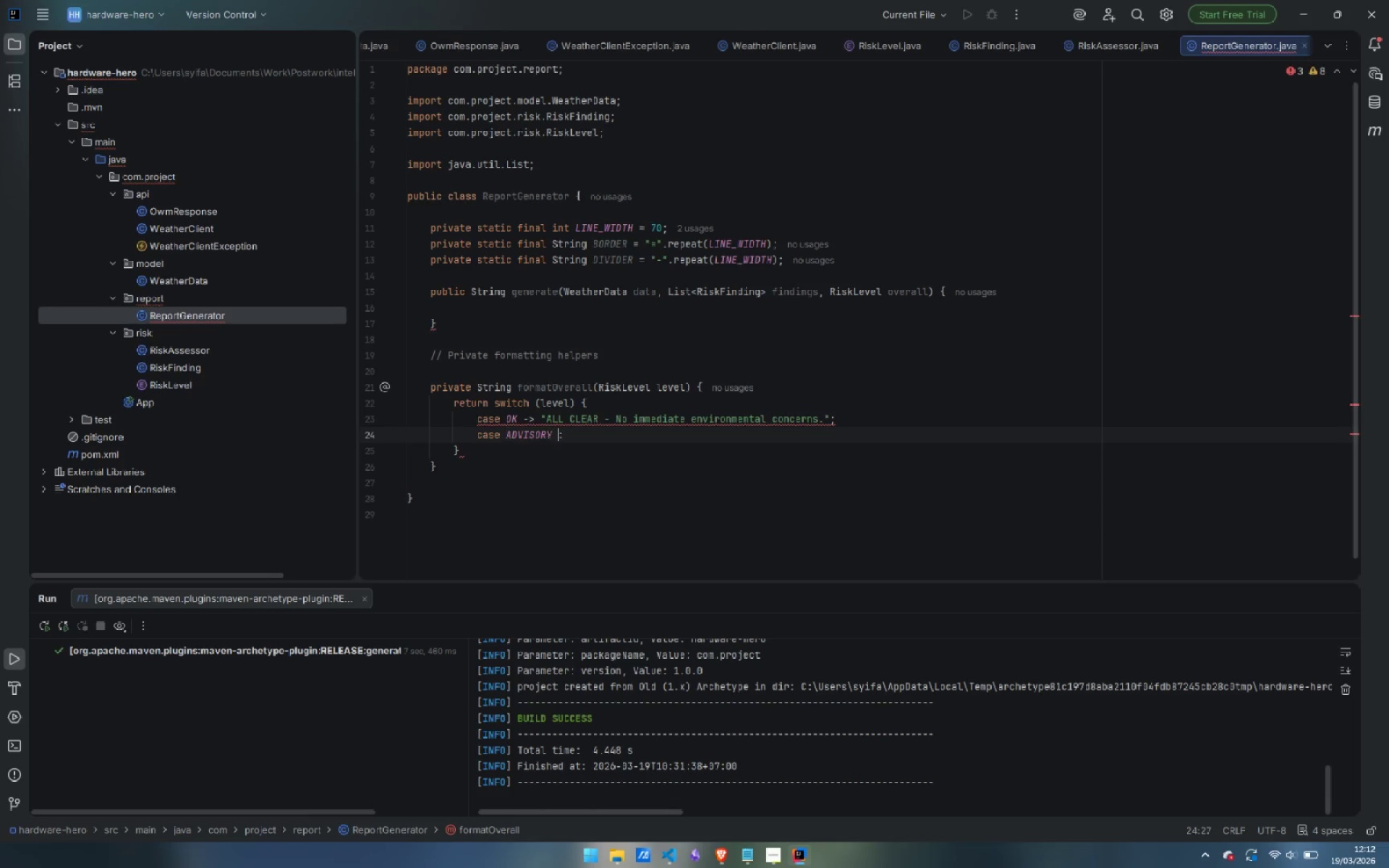 
type( ->[Delete] "ADVISORY - Minor concerns detected )
key(Backspace)
type(; monitor closely.)
 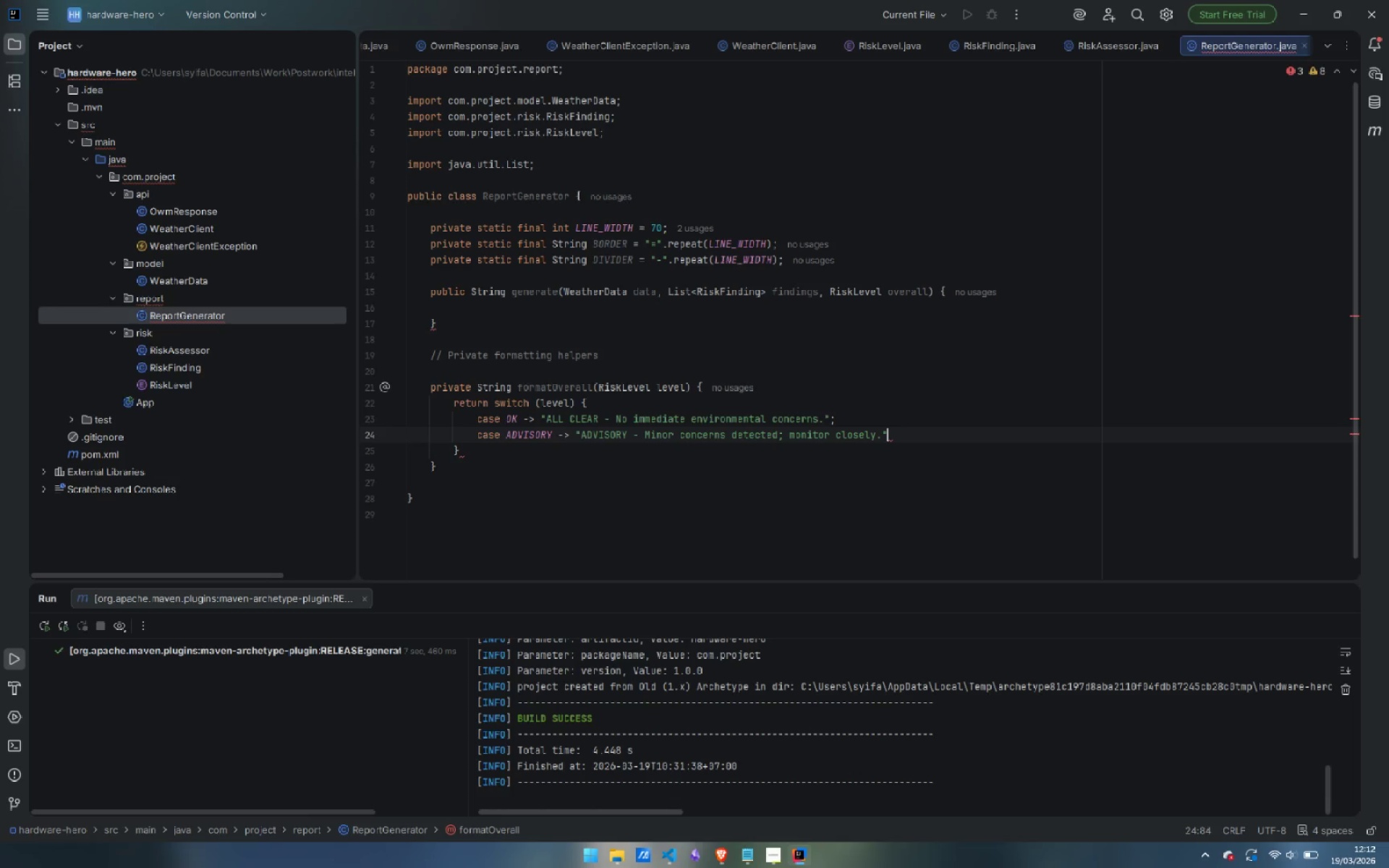 
 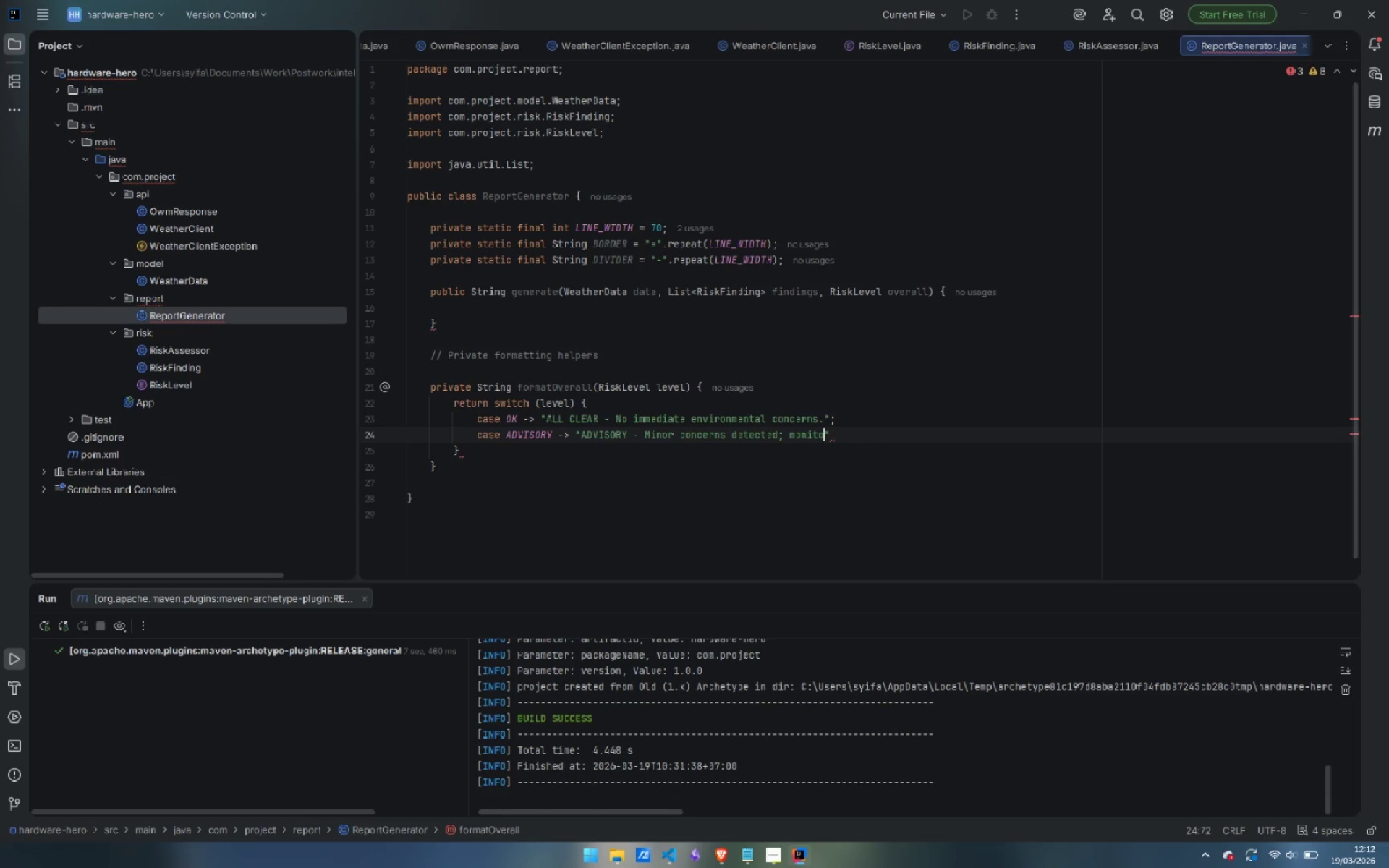 
key(ArrowRight)
 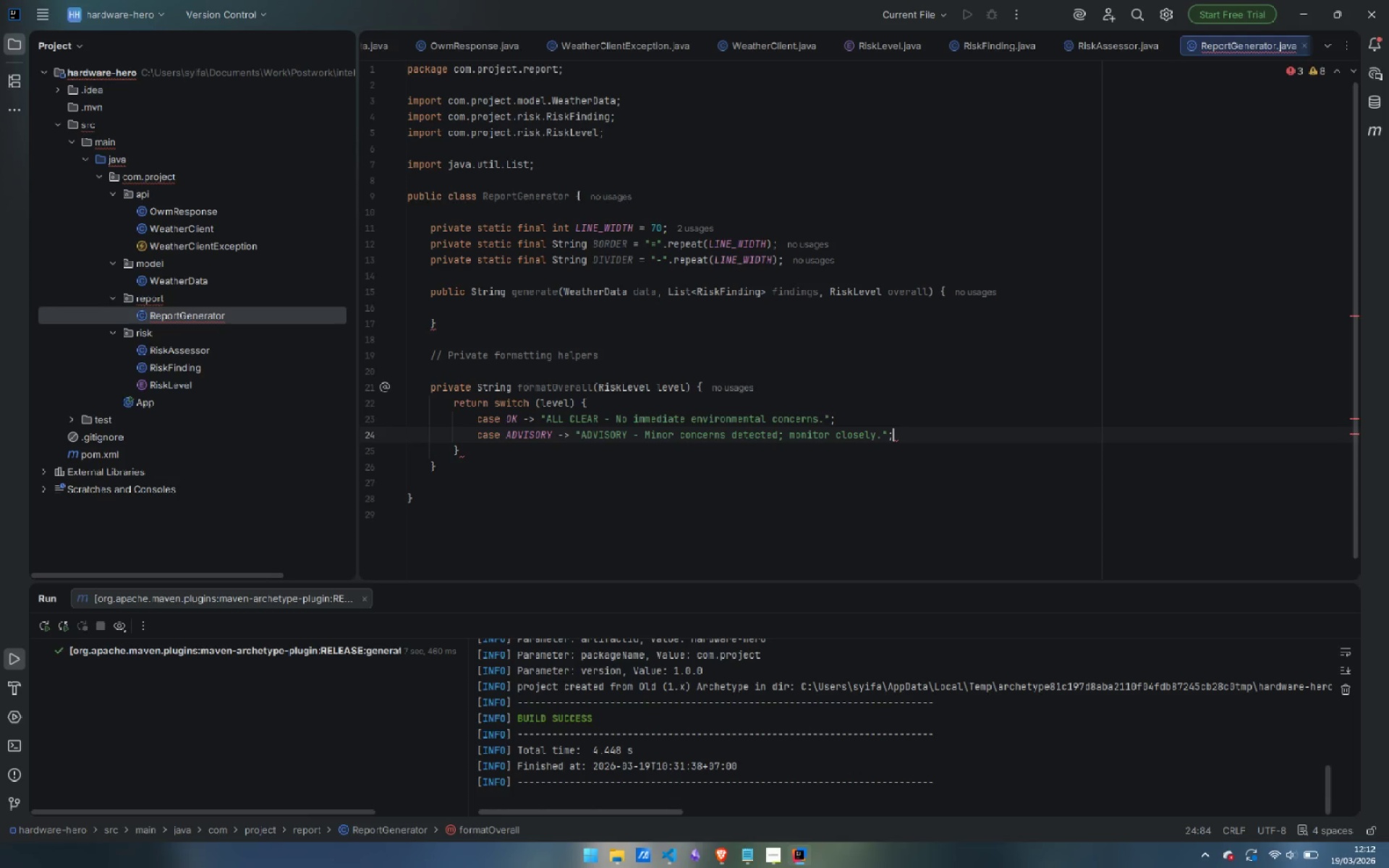 
key(Semicolon)
 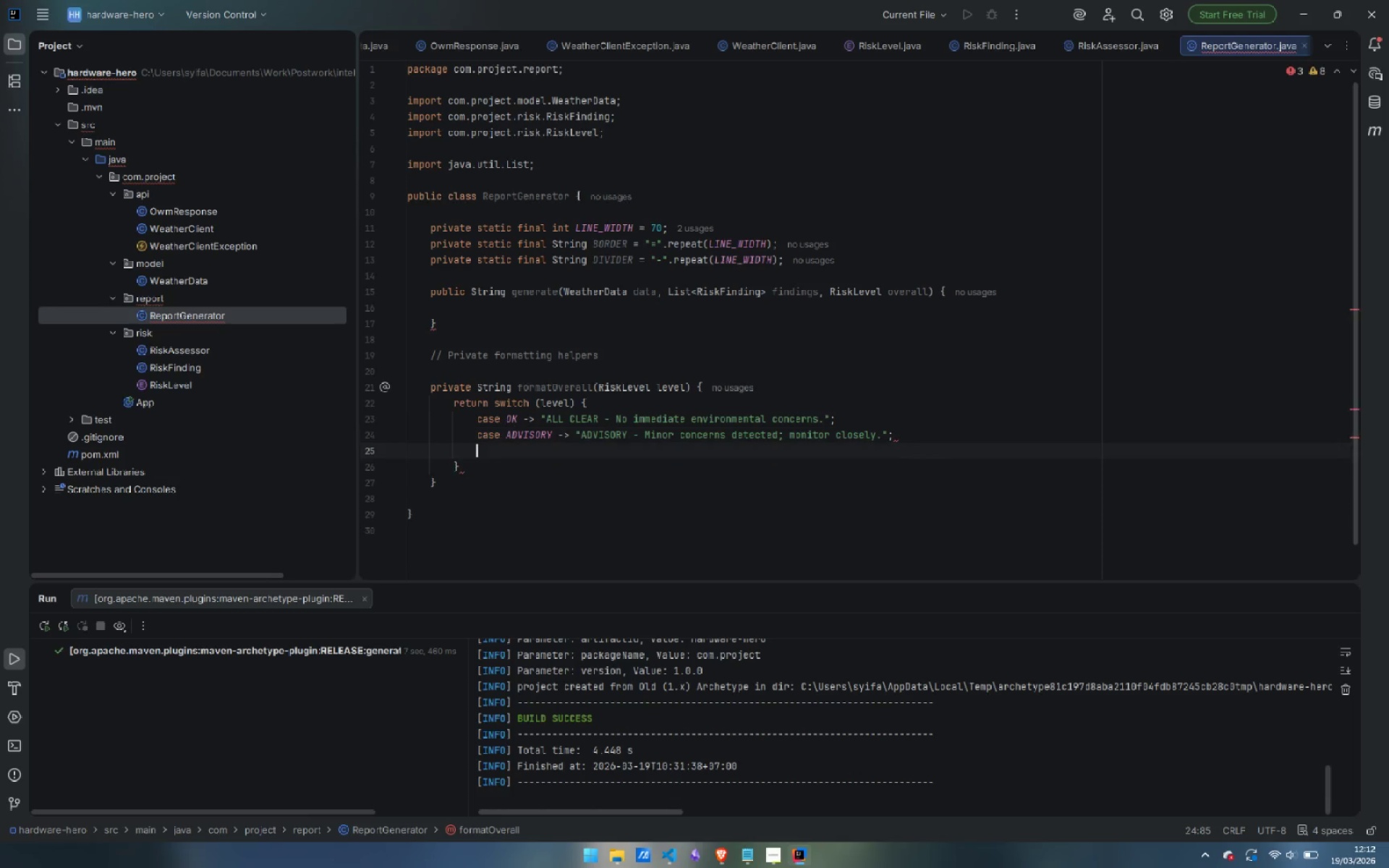 
key(Enter)
 